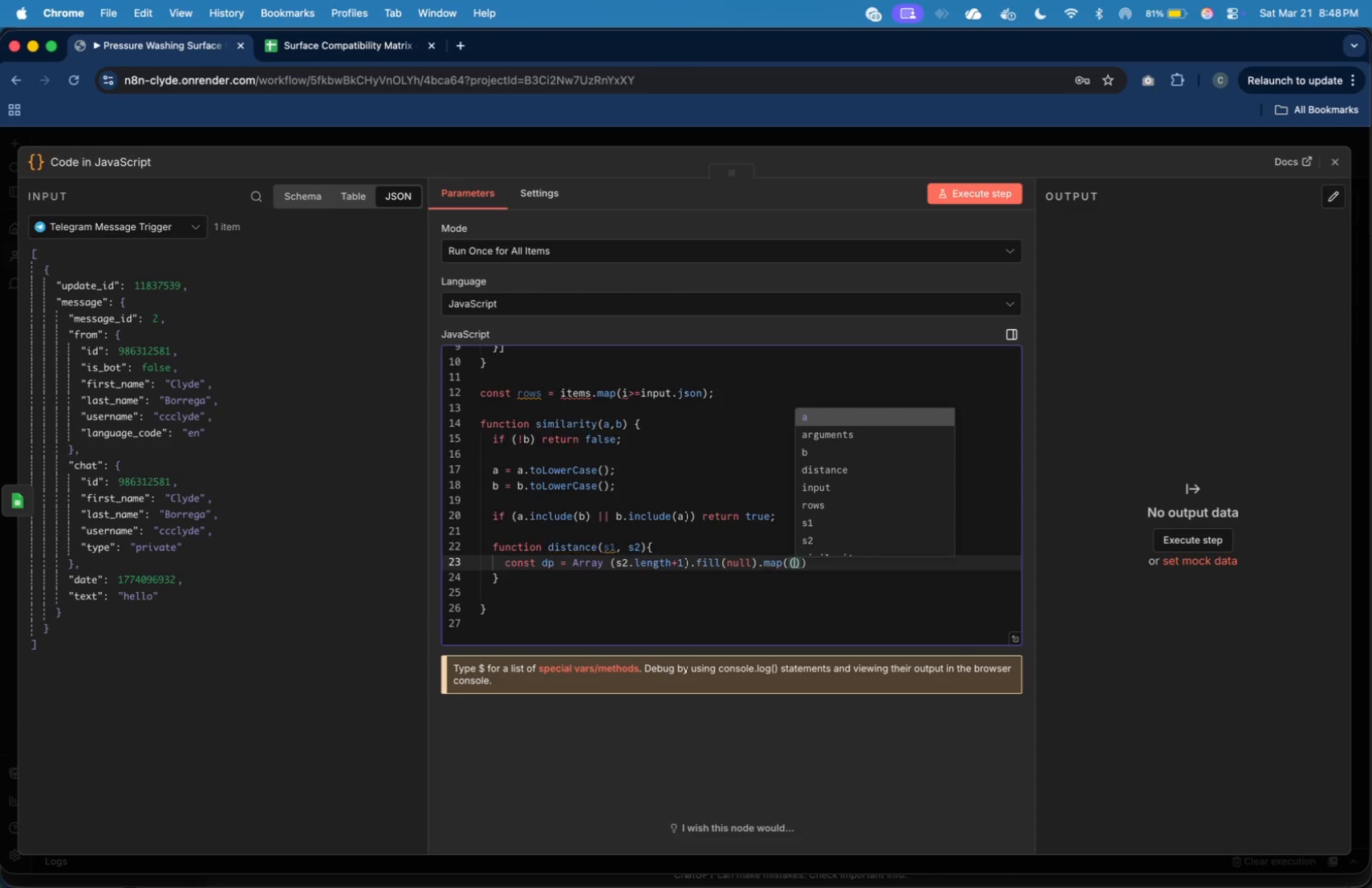 
key(Shift+Period)
 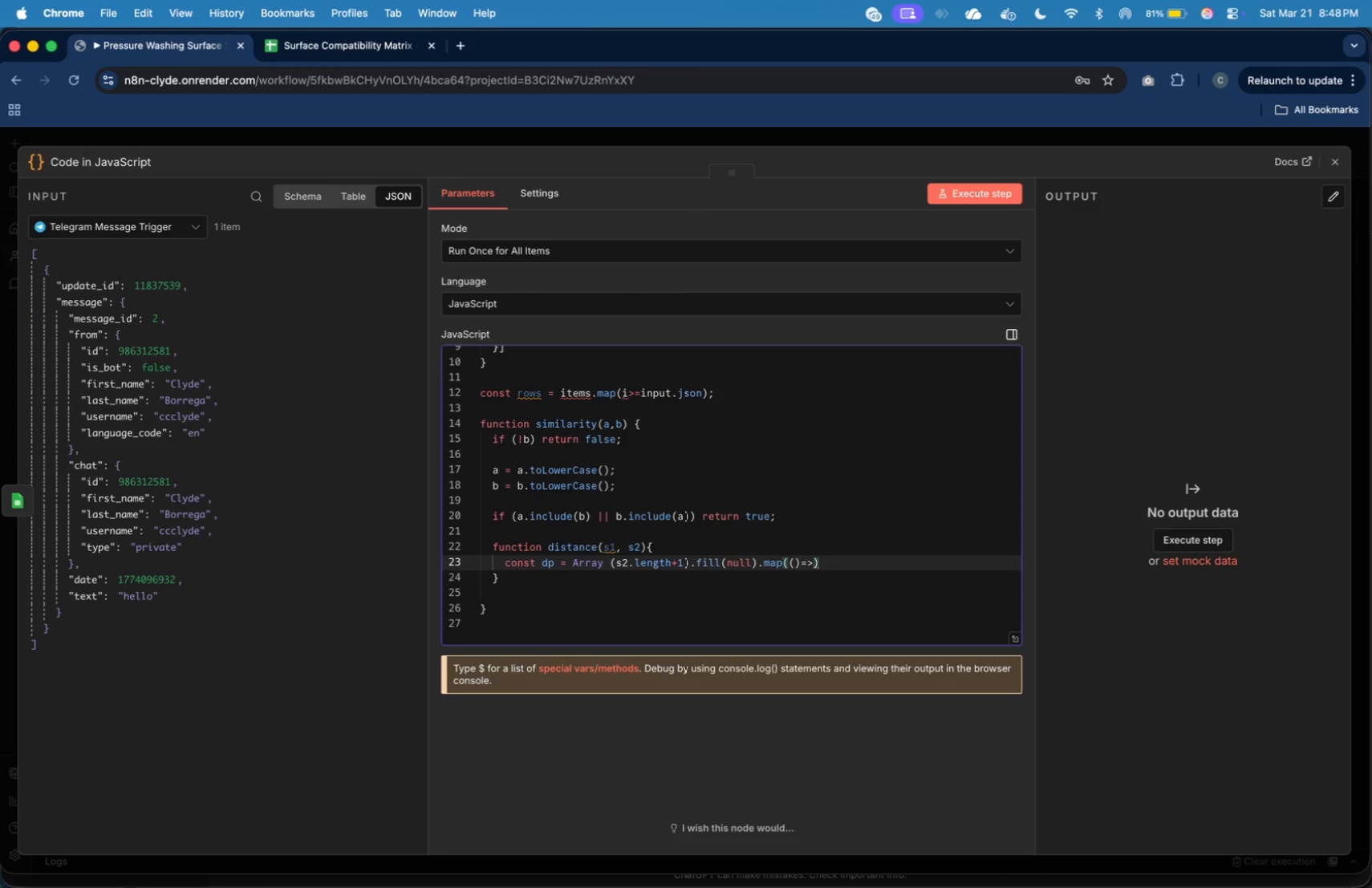 
wait(5.79)
 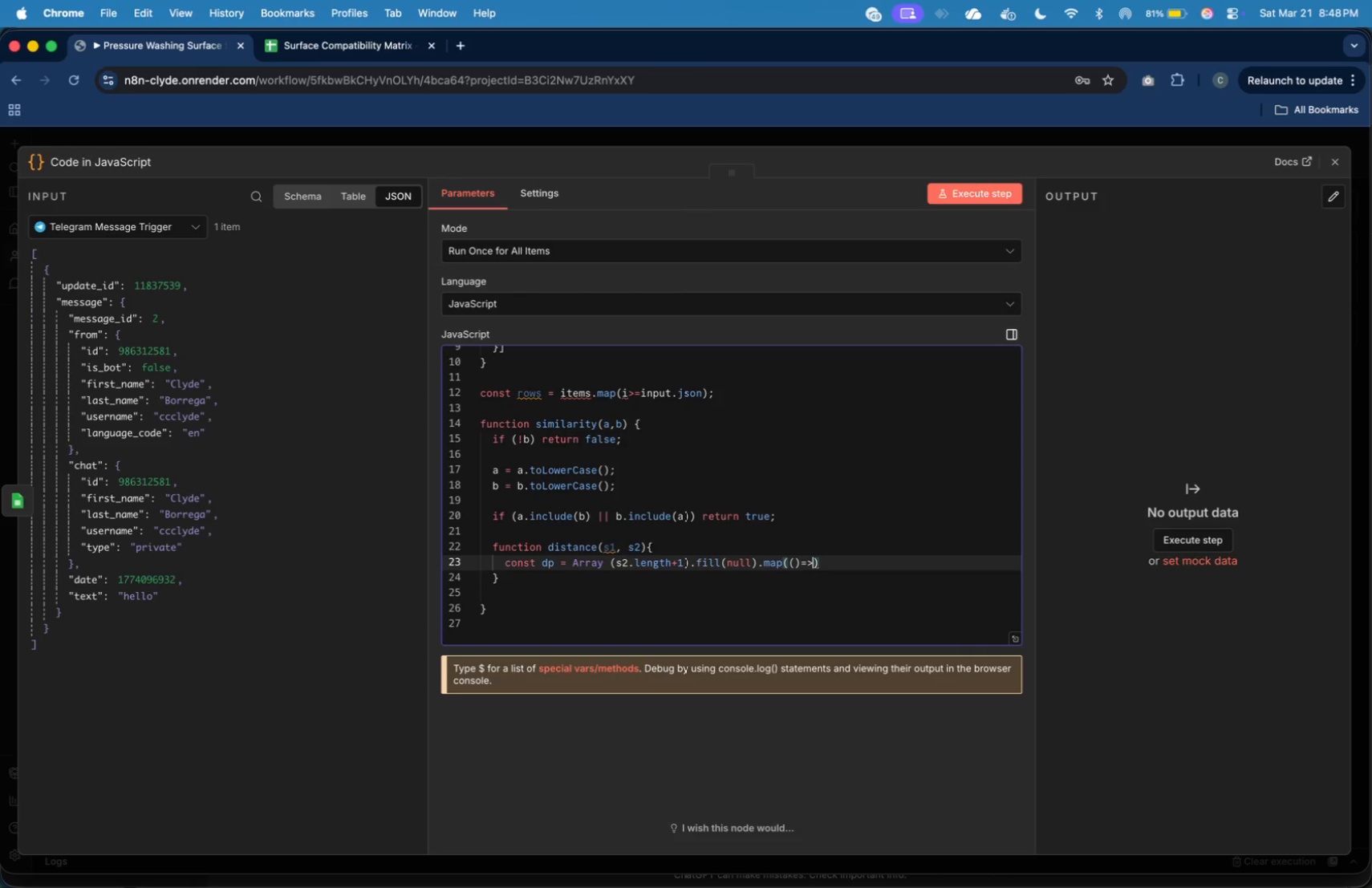 
key(Enter)
 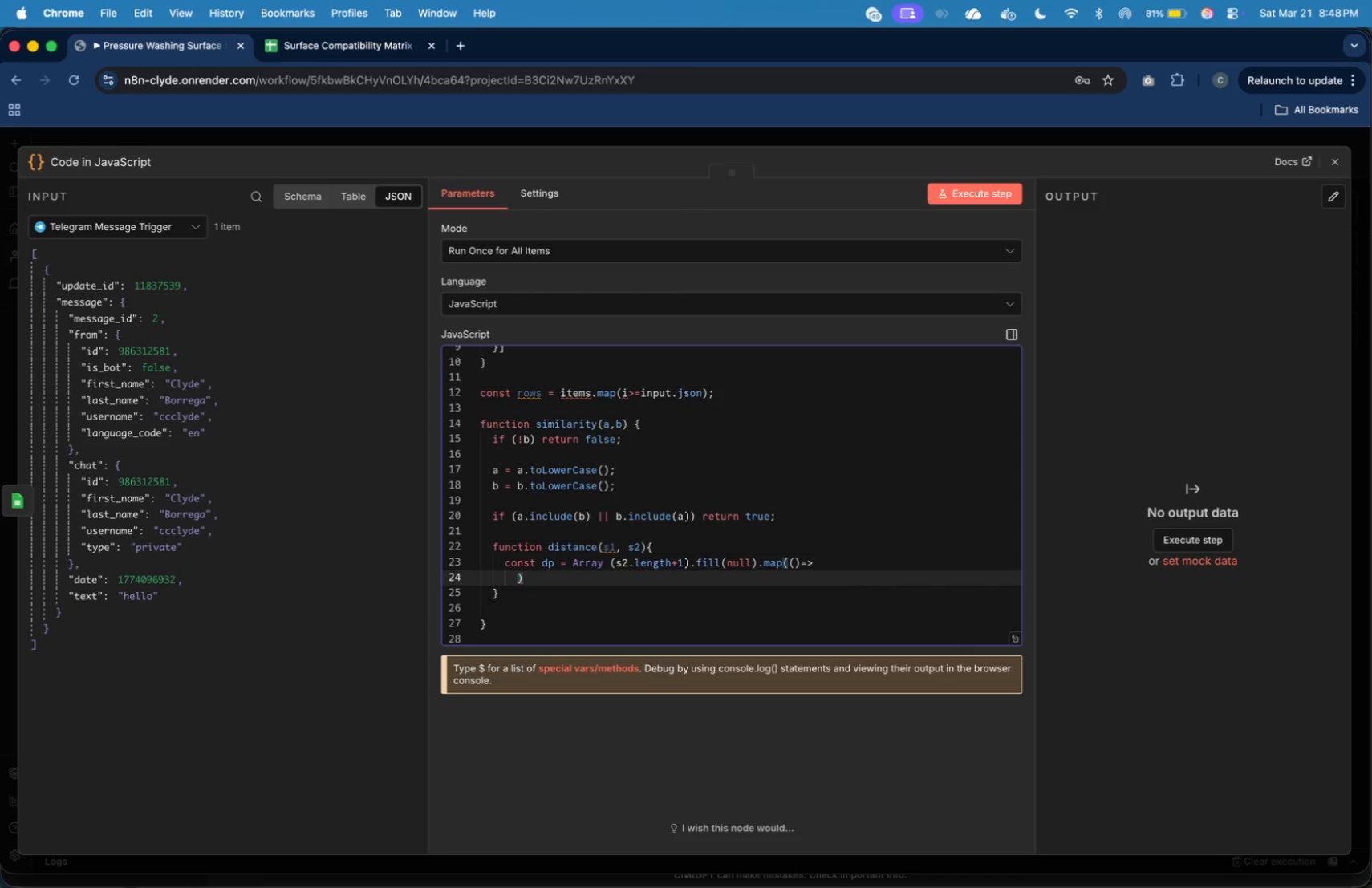 
key(Enter)
 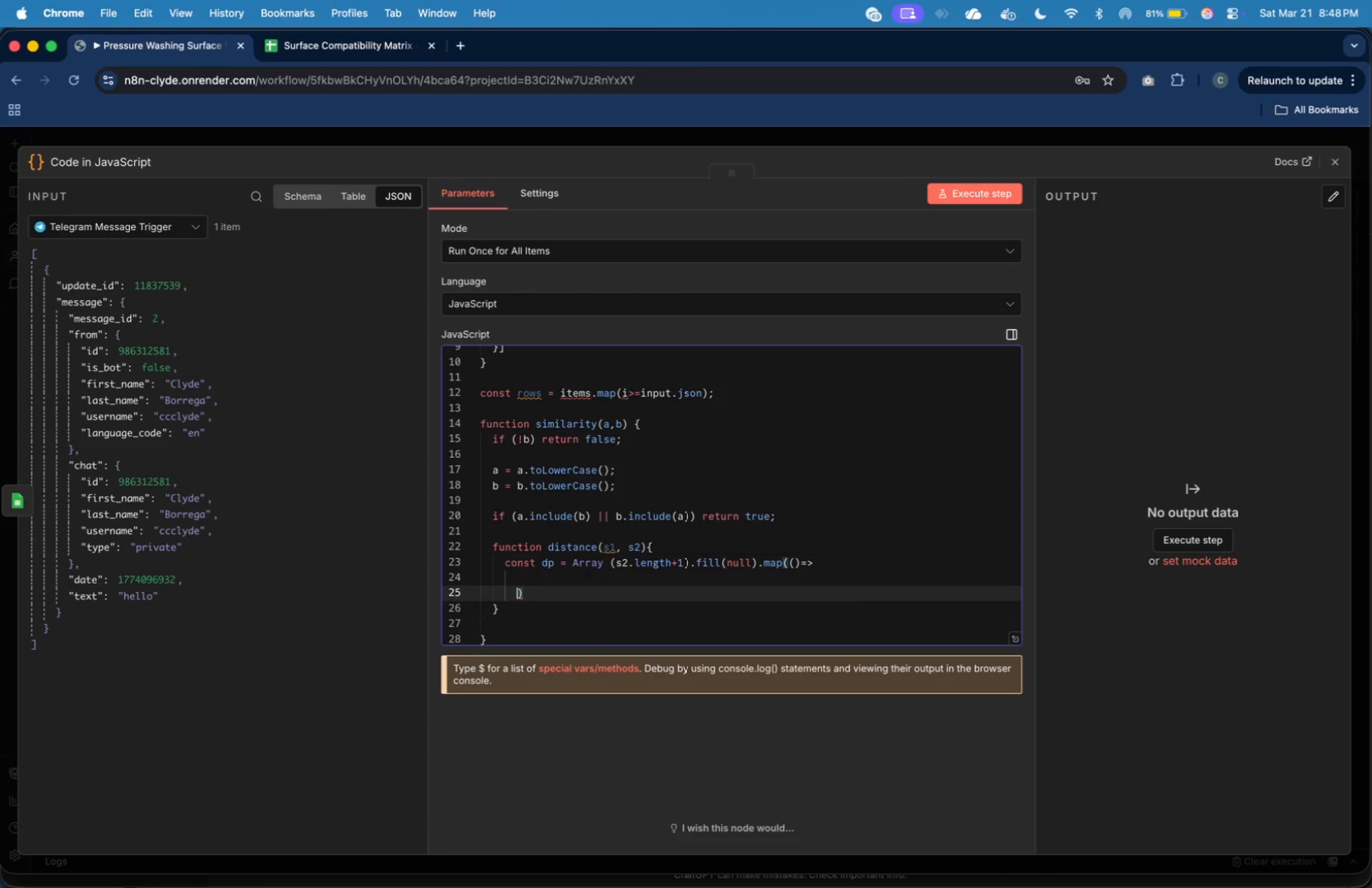 
key(Backspace)
 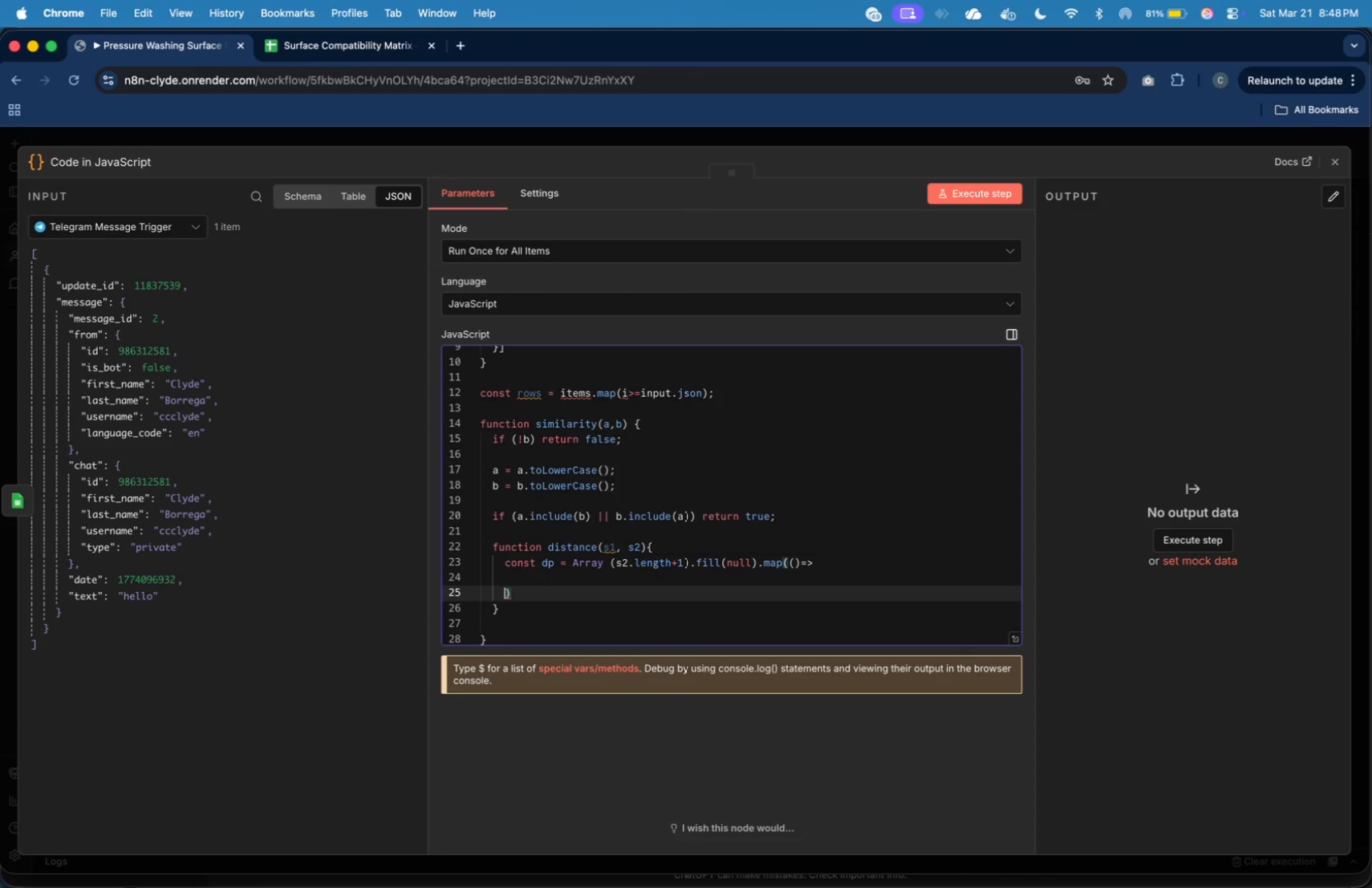 
key(ArrowRight)
 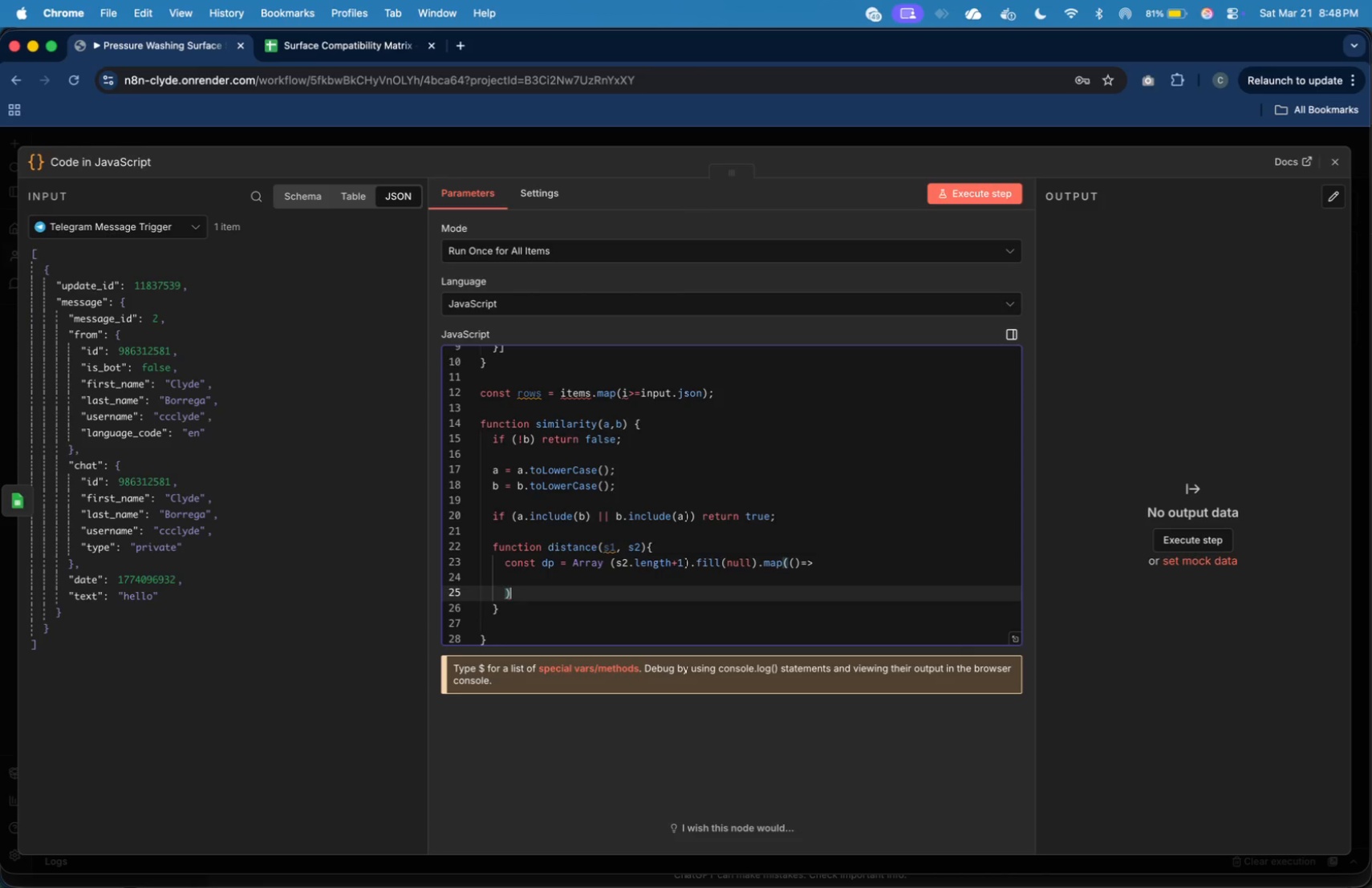 
key(Semicolon)
 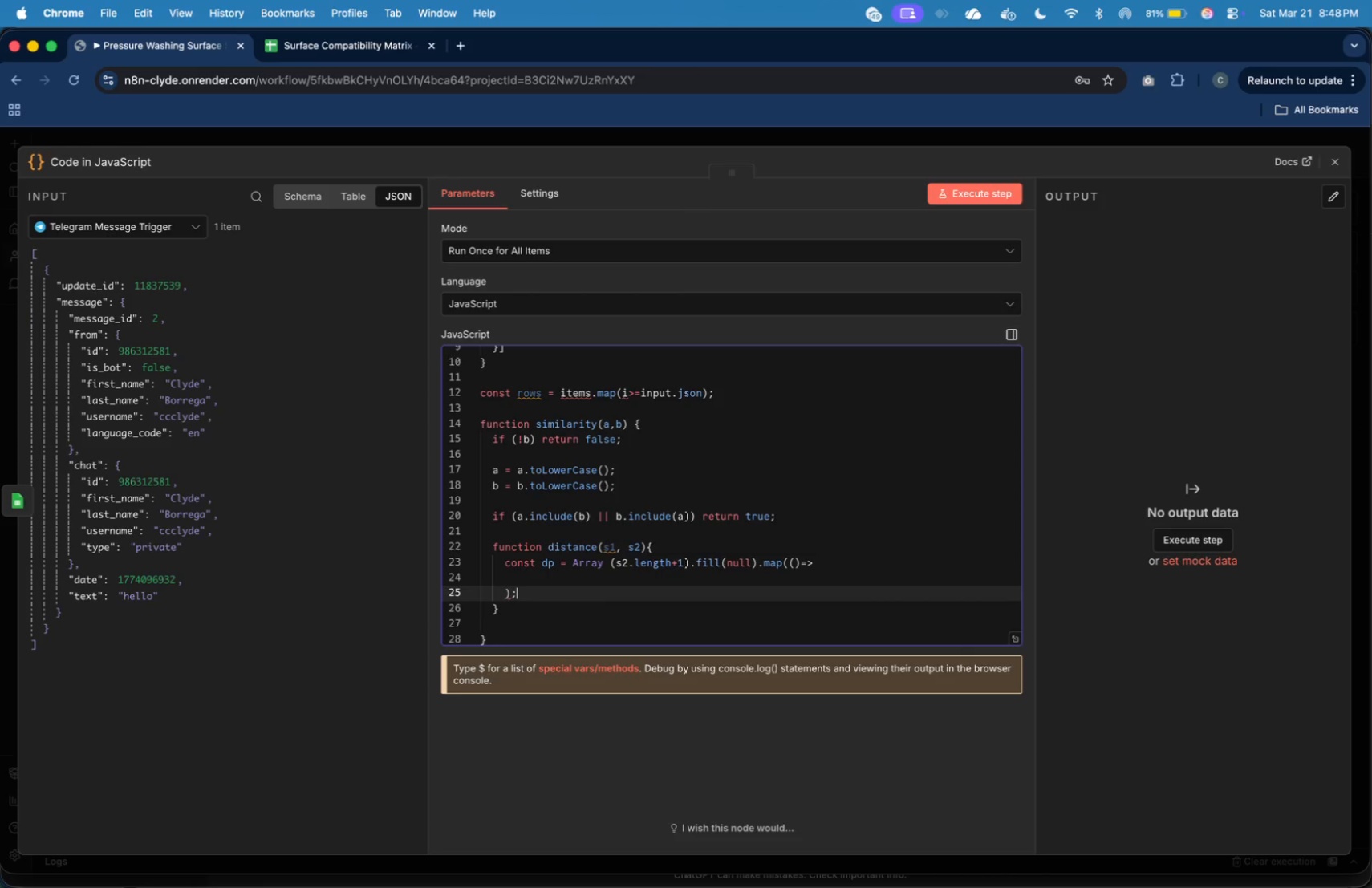 
key(ArrowUp)
 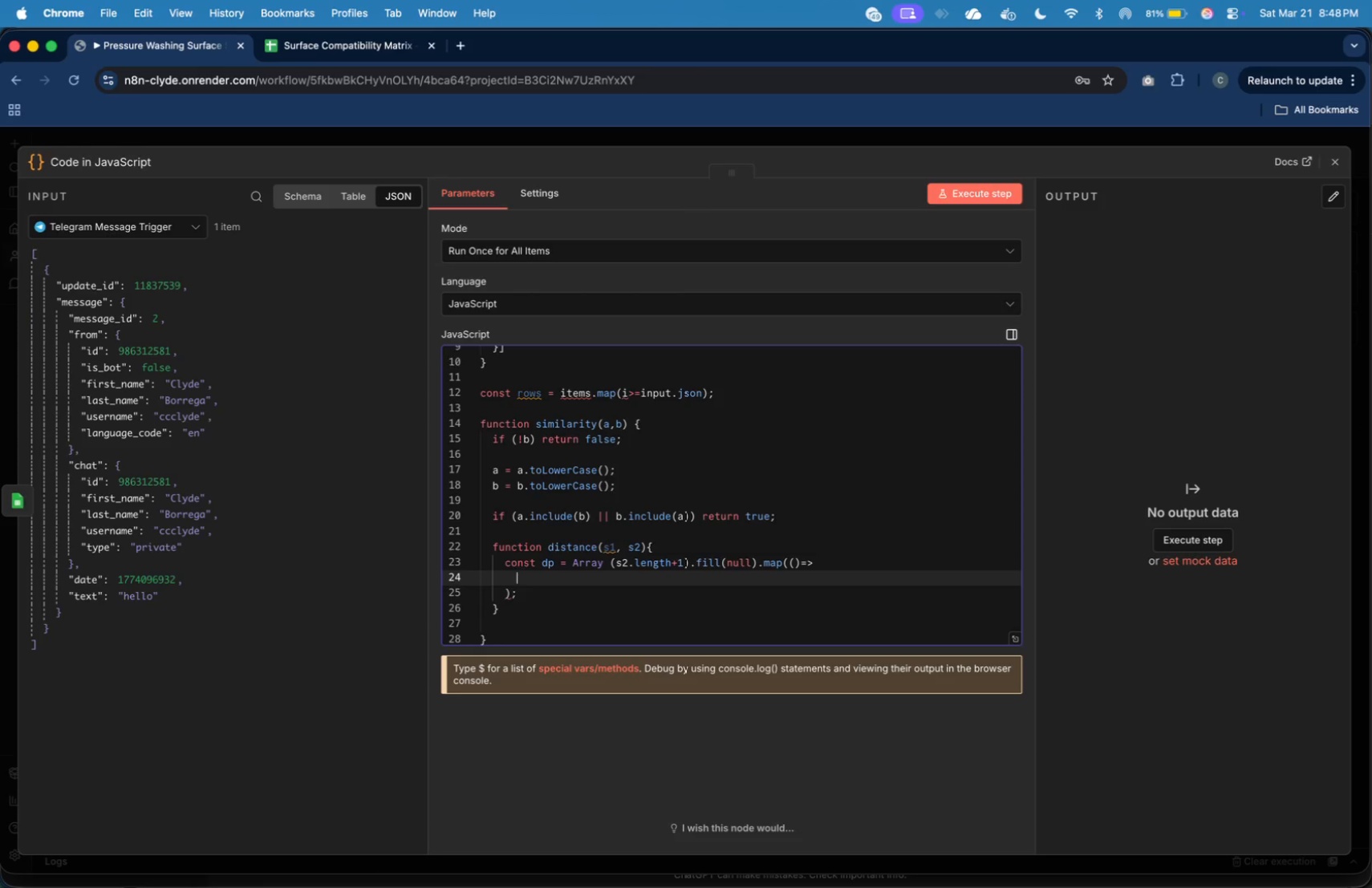 
type(Array())
 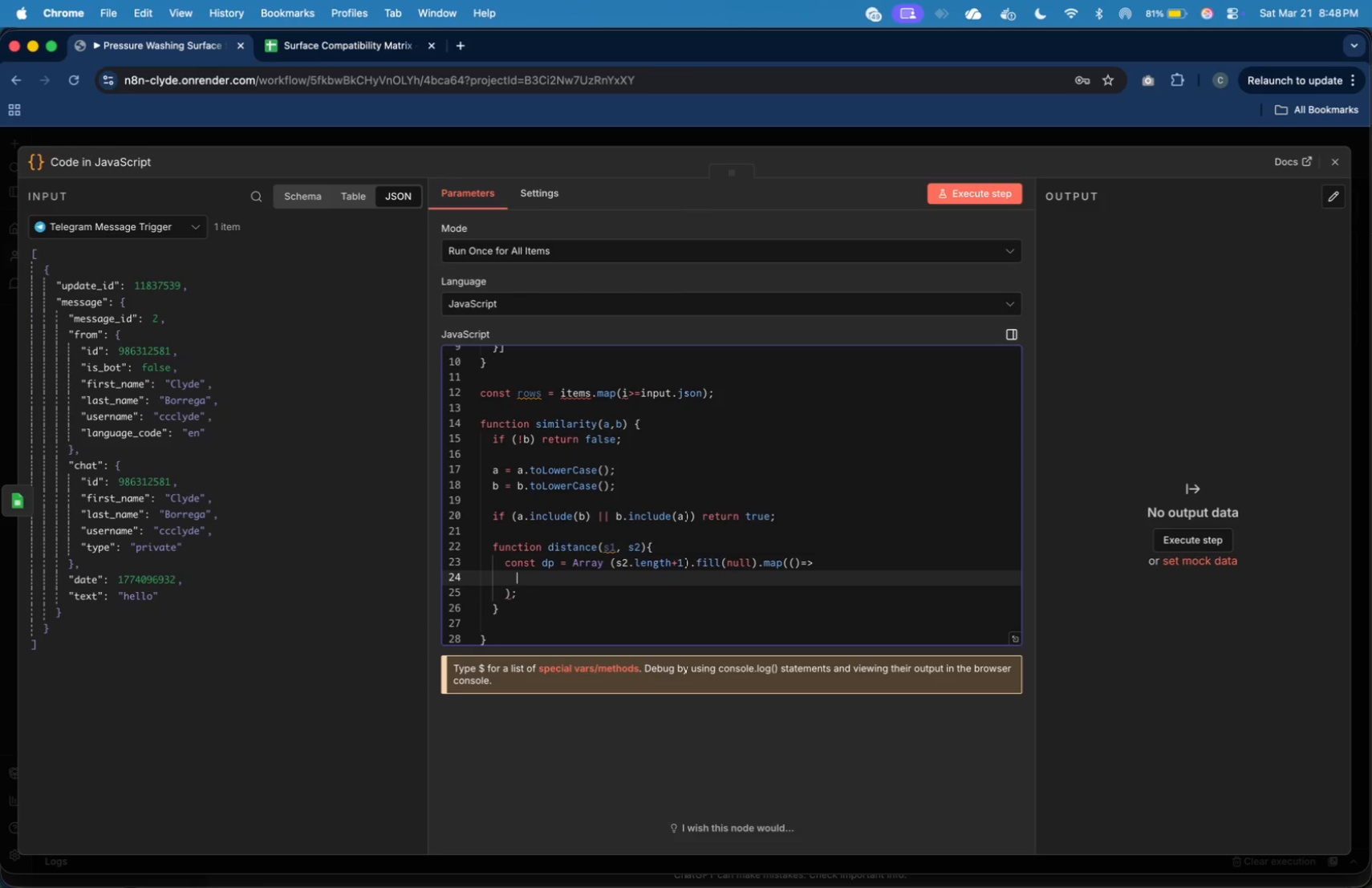 
 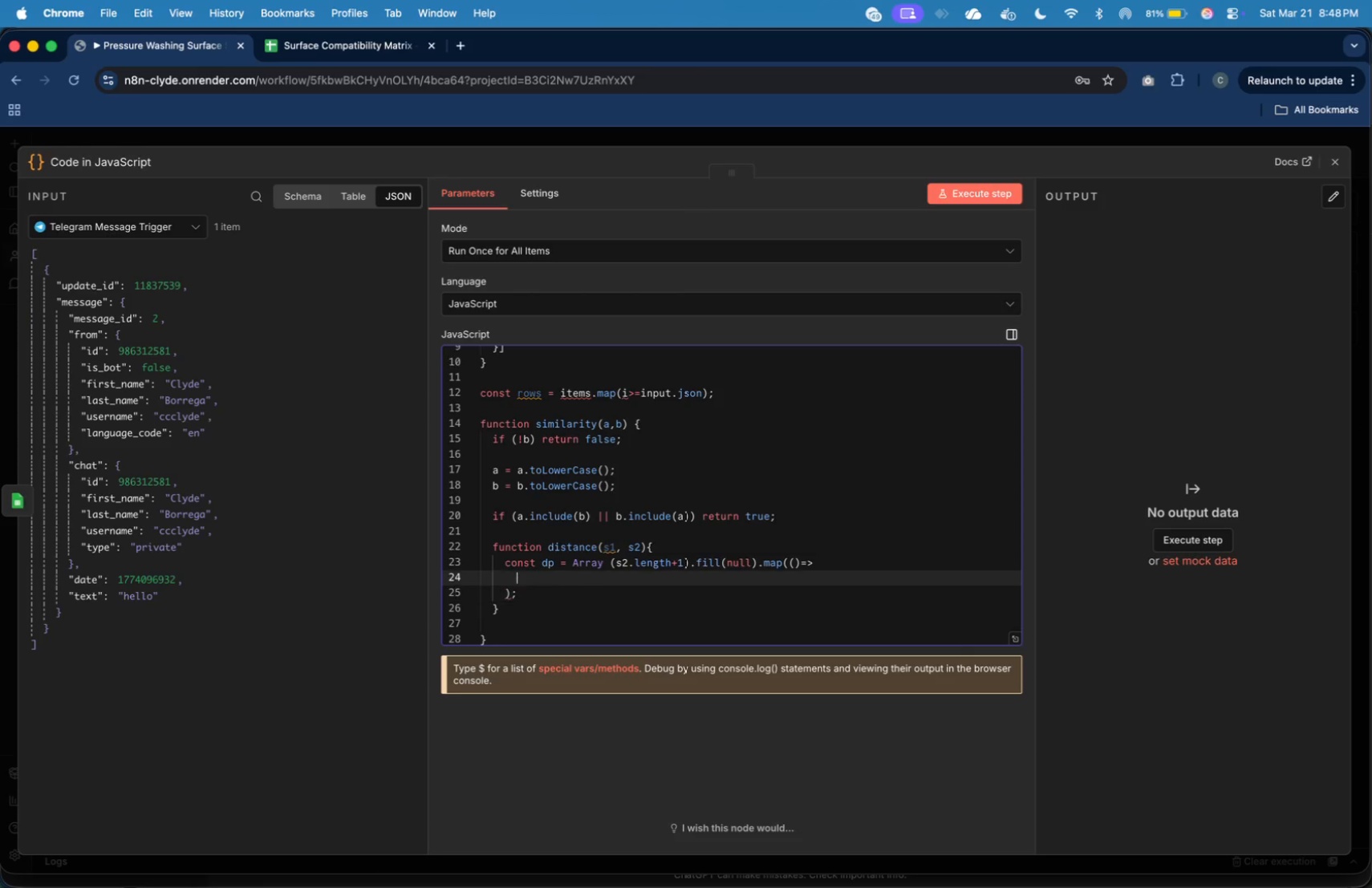 
key(ArrowLeft)
 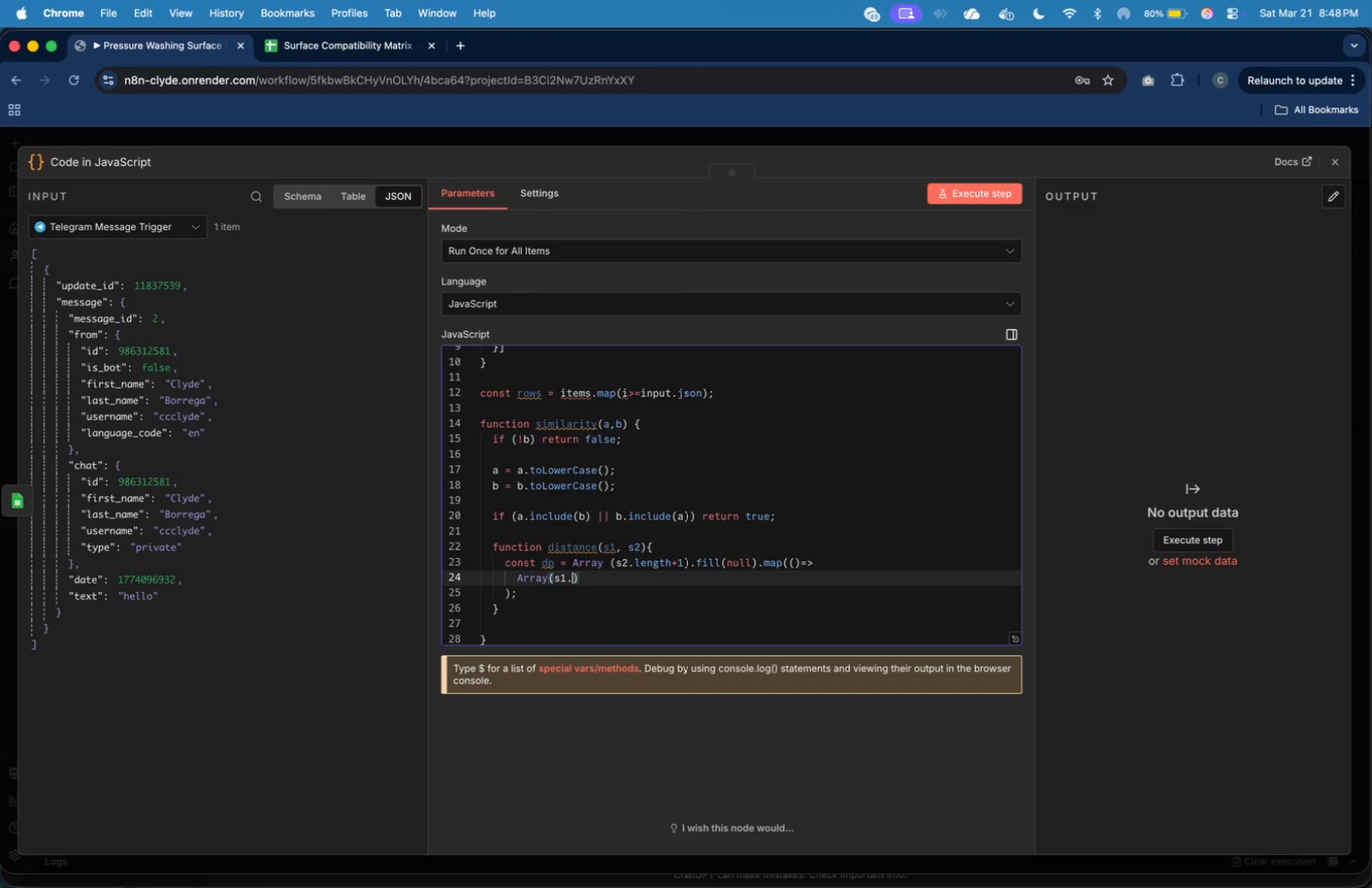 
type(s1.length + 1)
 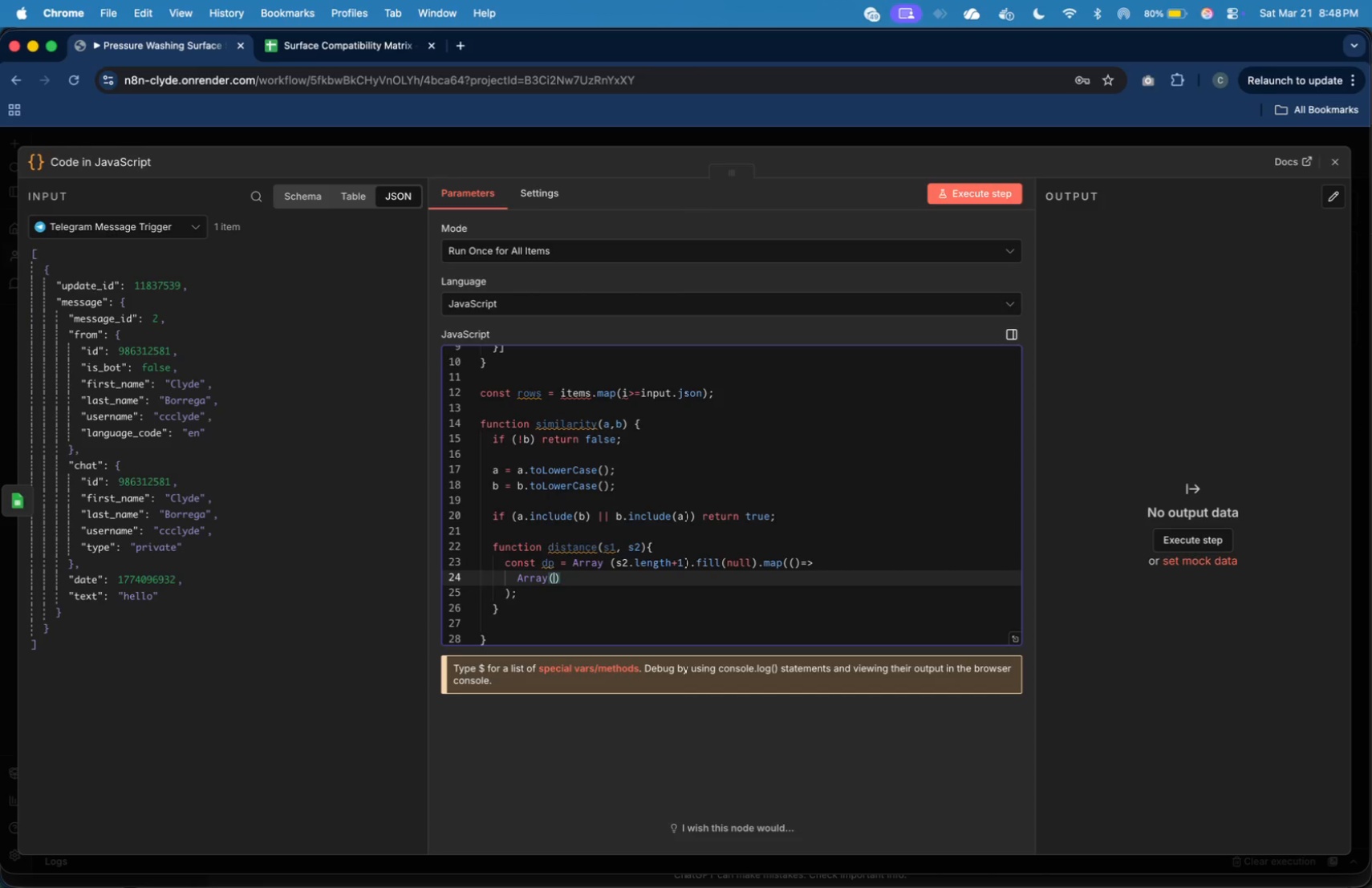 
key(ArrowRight)
 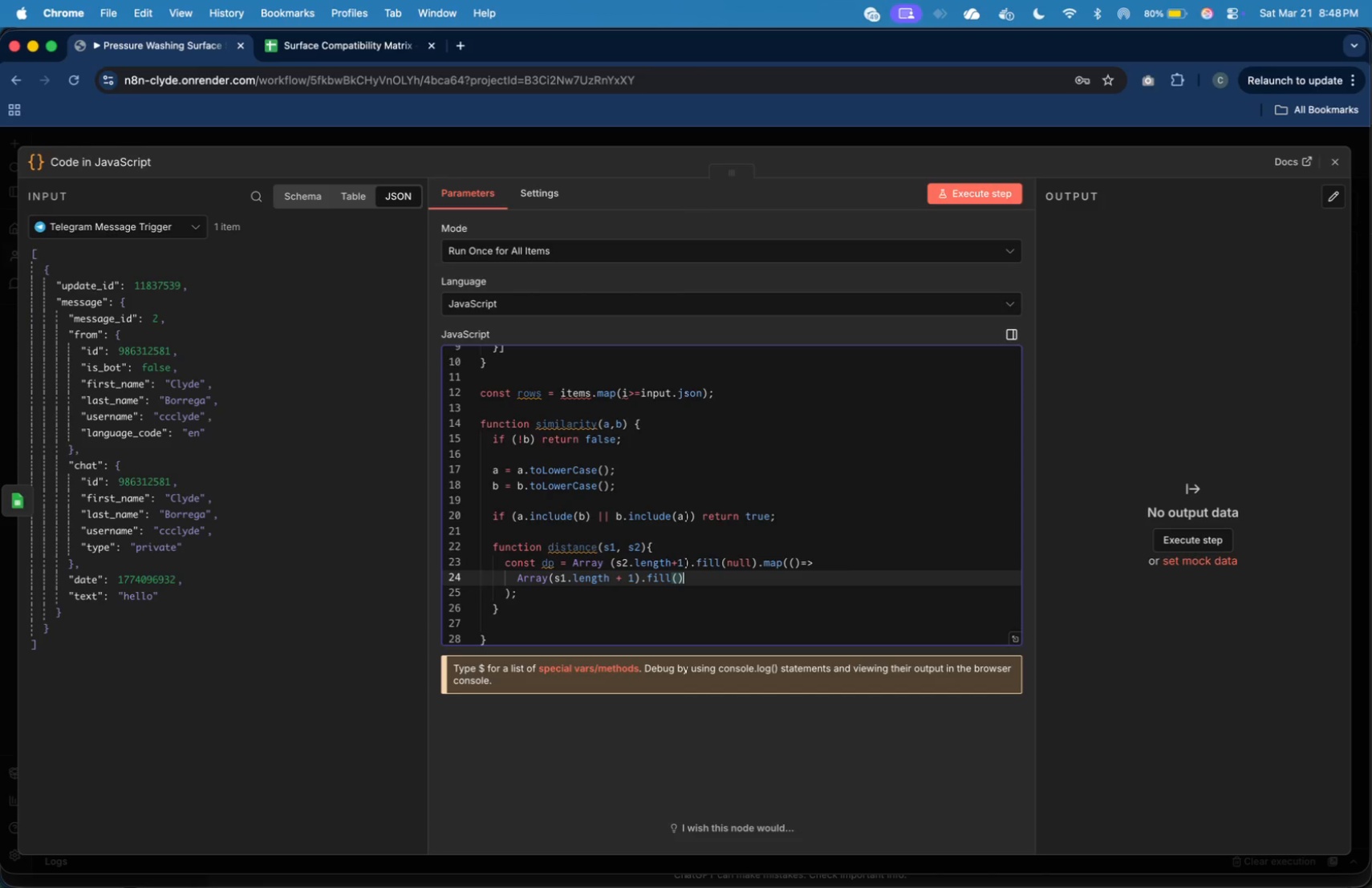 
type(.fill())
 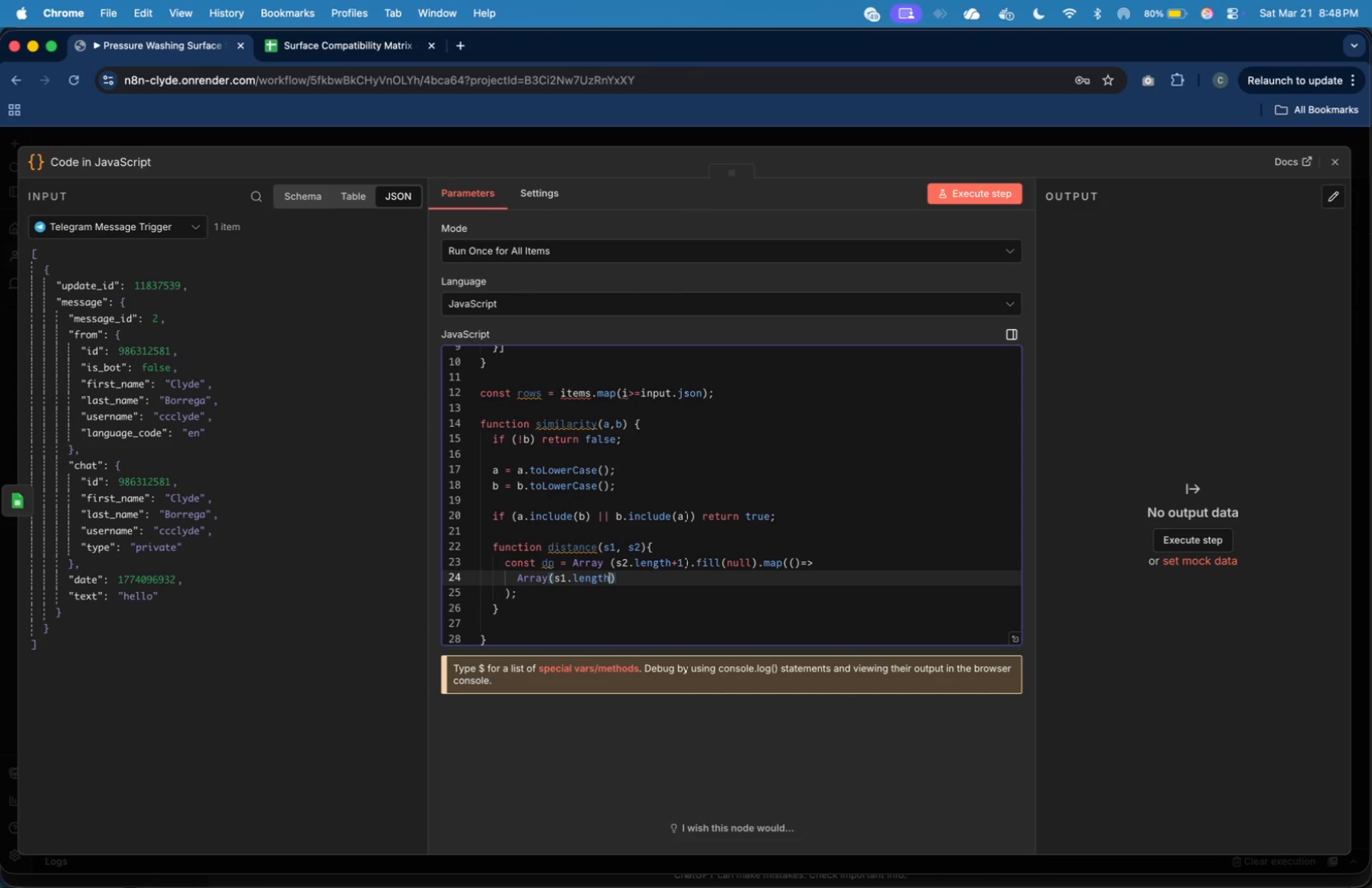 
key(ArrowLeft)
 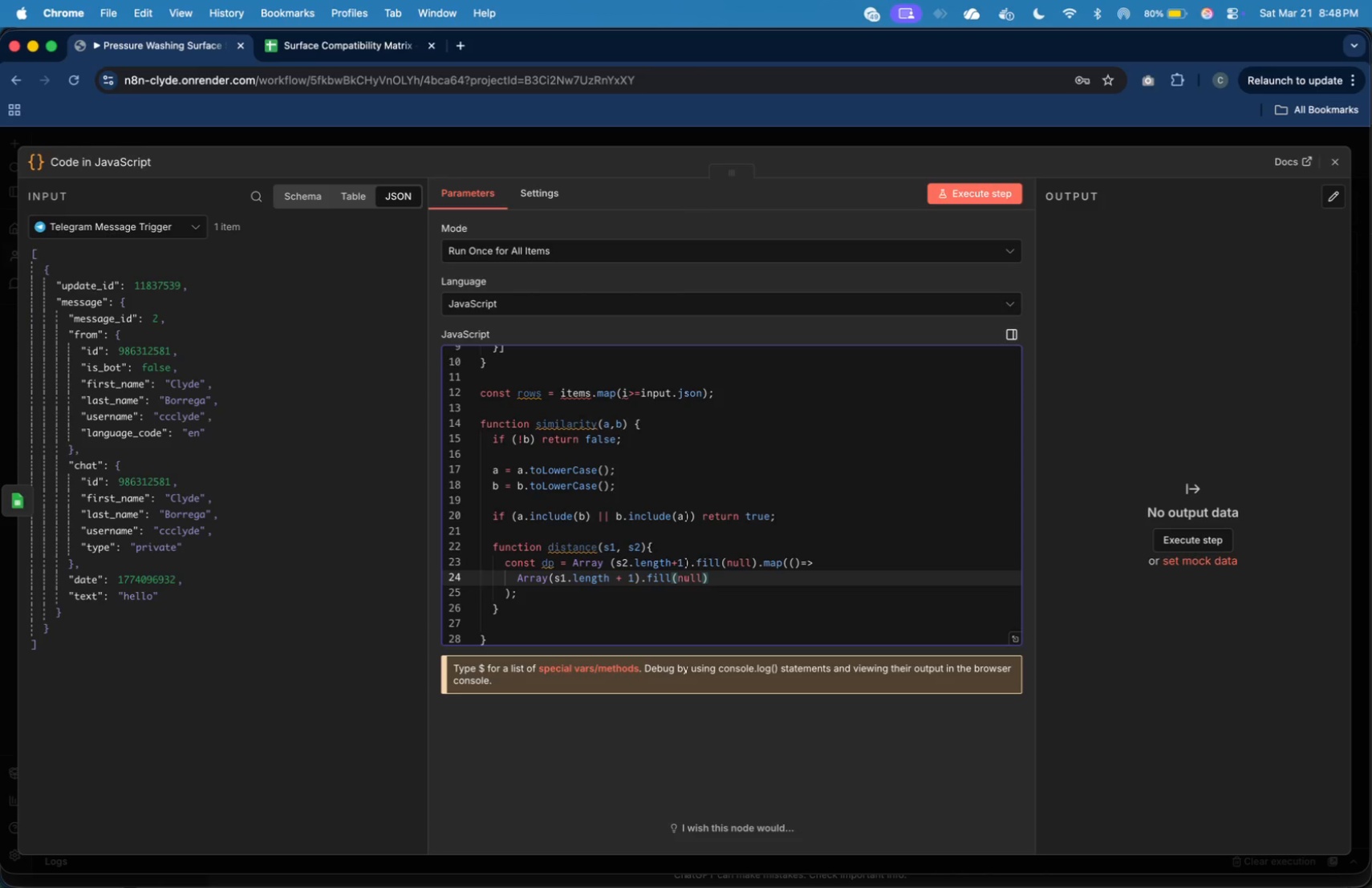 
type(null)
 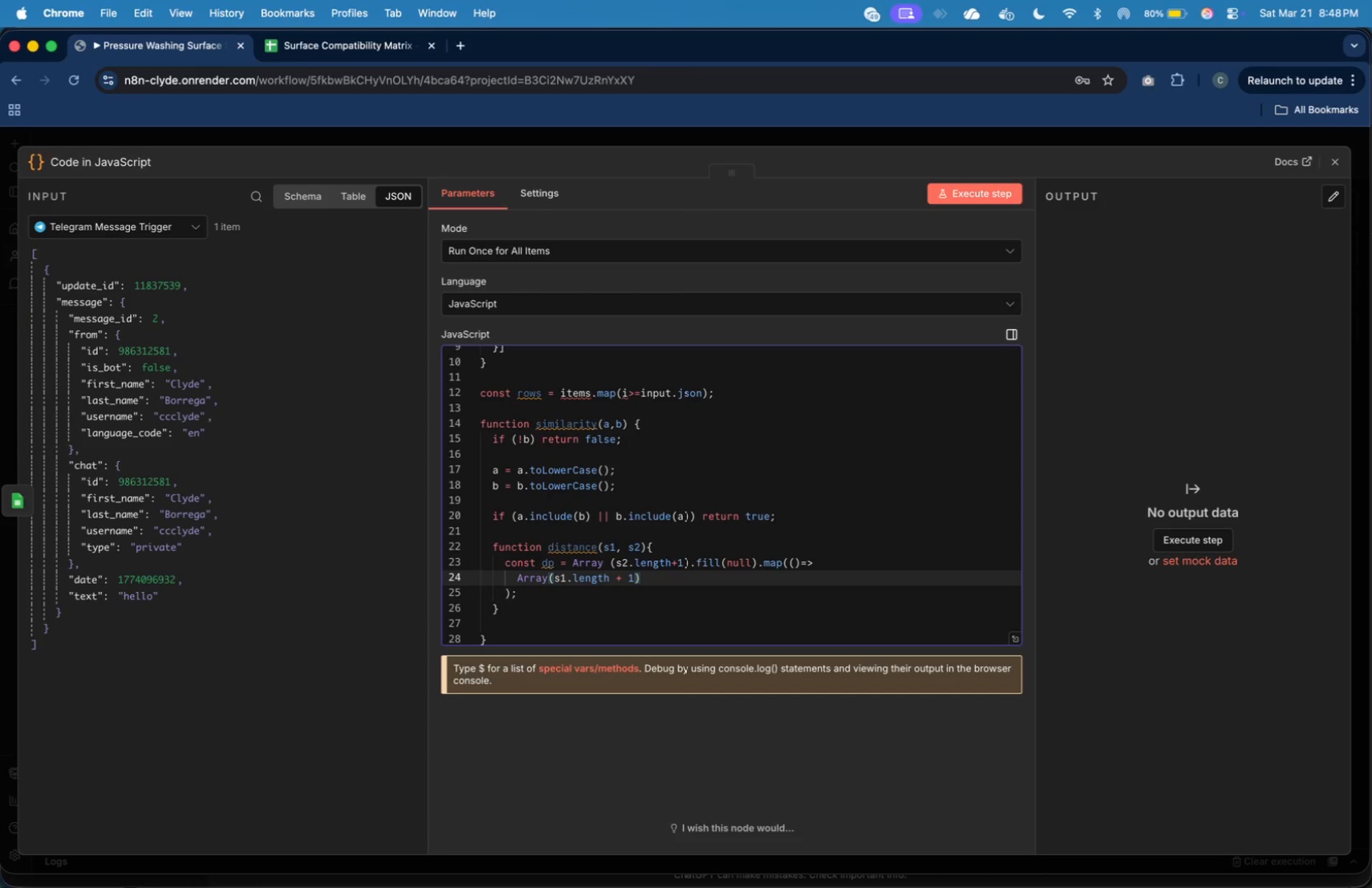 
key(ArrowRight)
 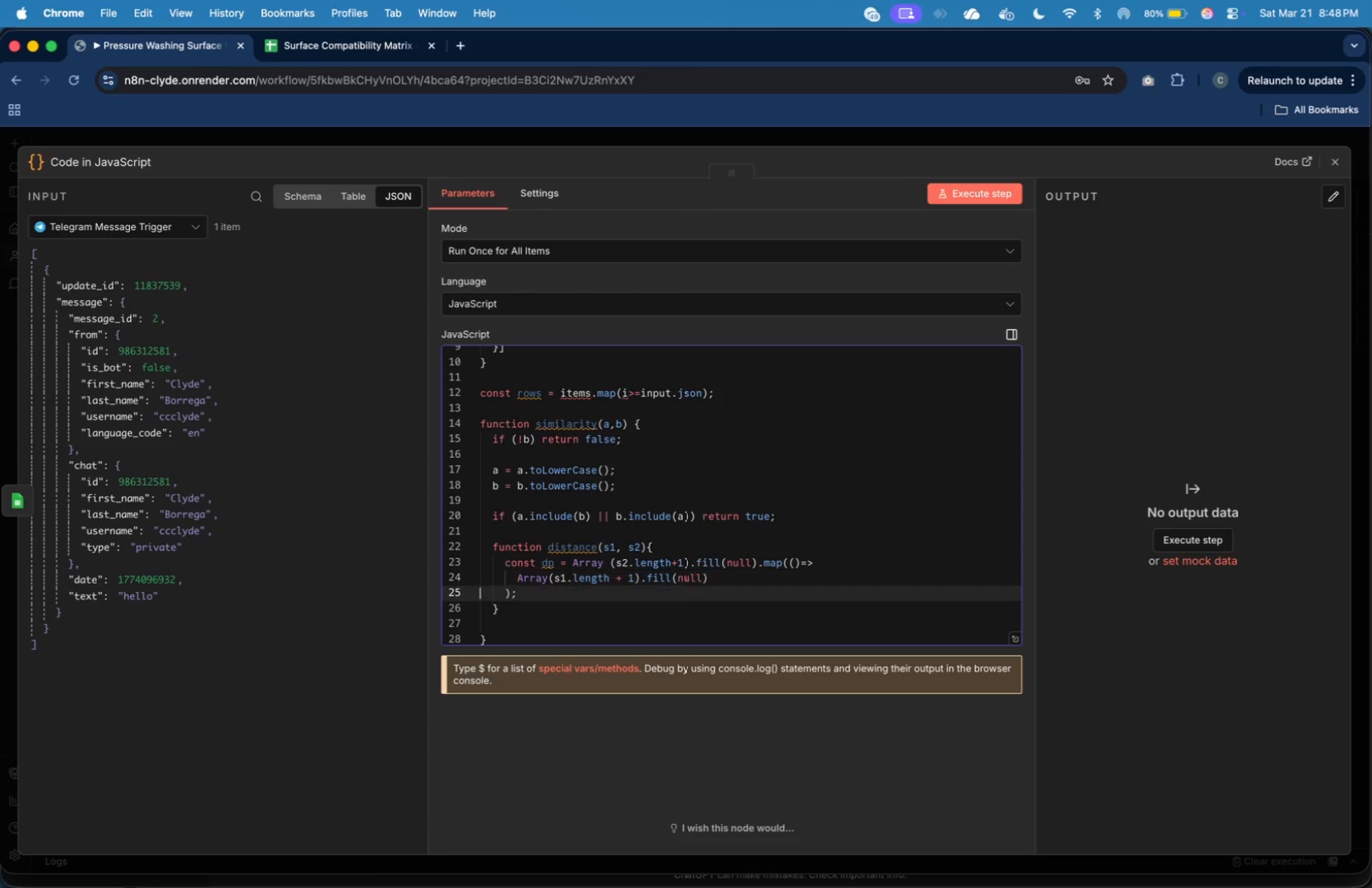 
key(ArrowRight)
 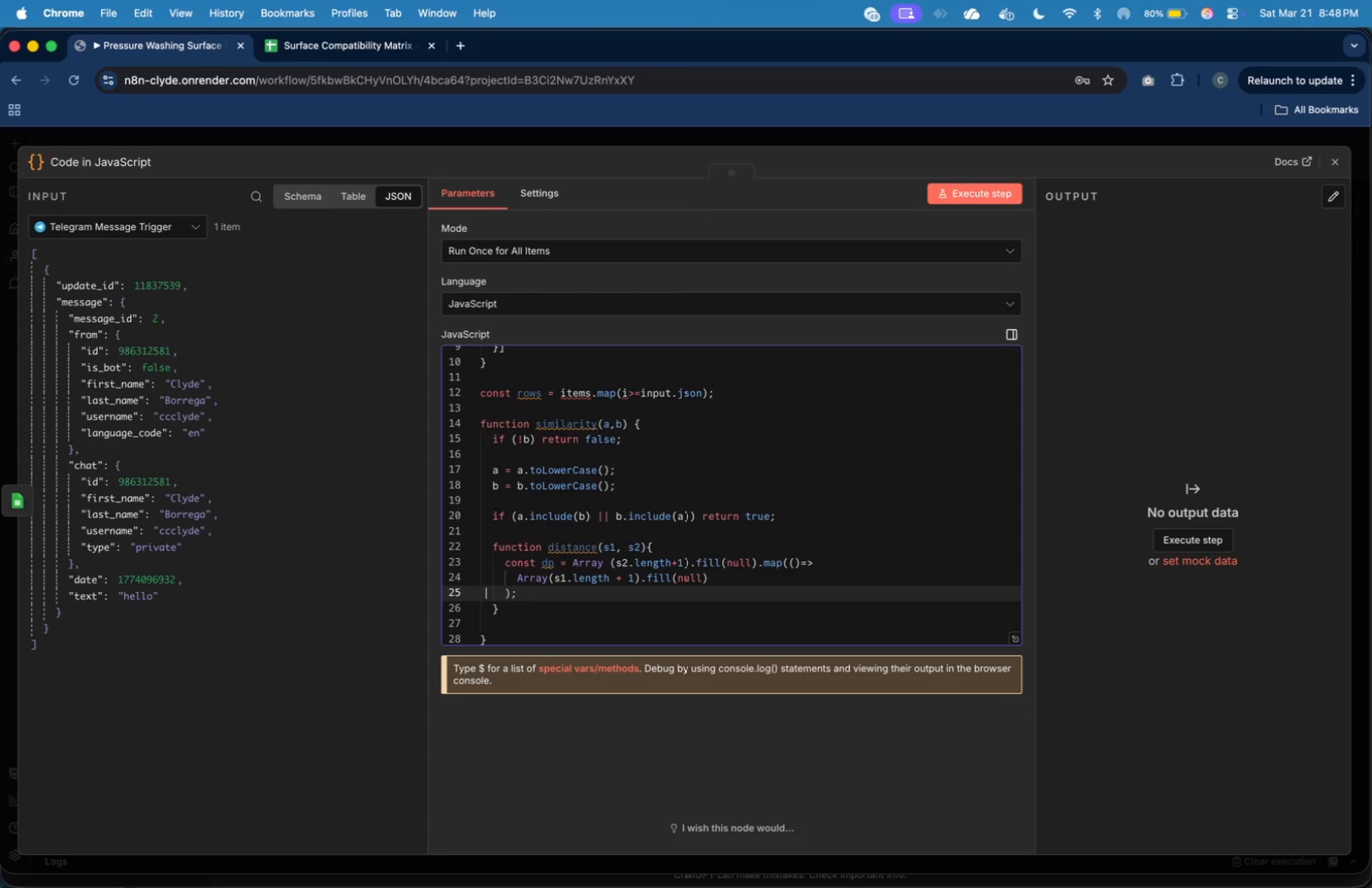 
key(ArrowRight)
 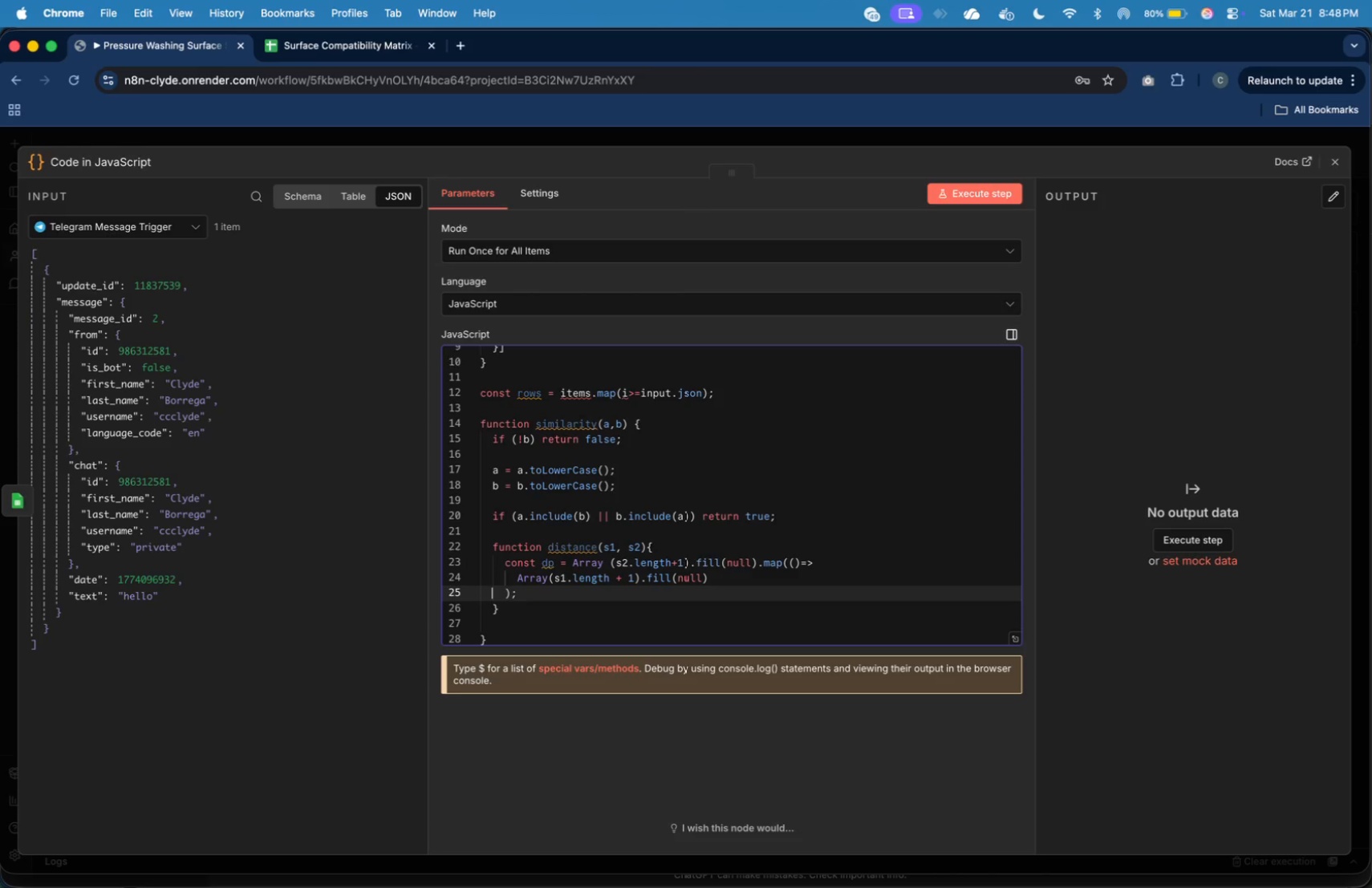 
key(ArrowRight)
 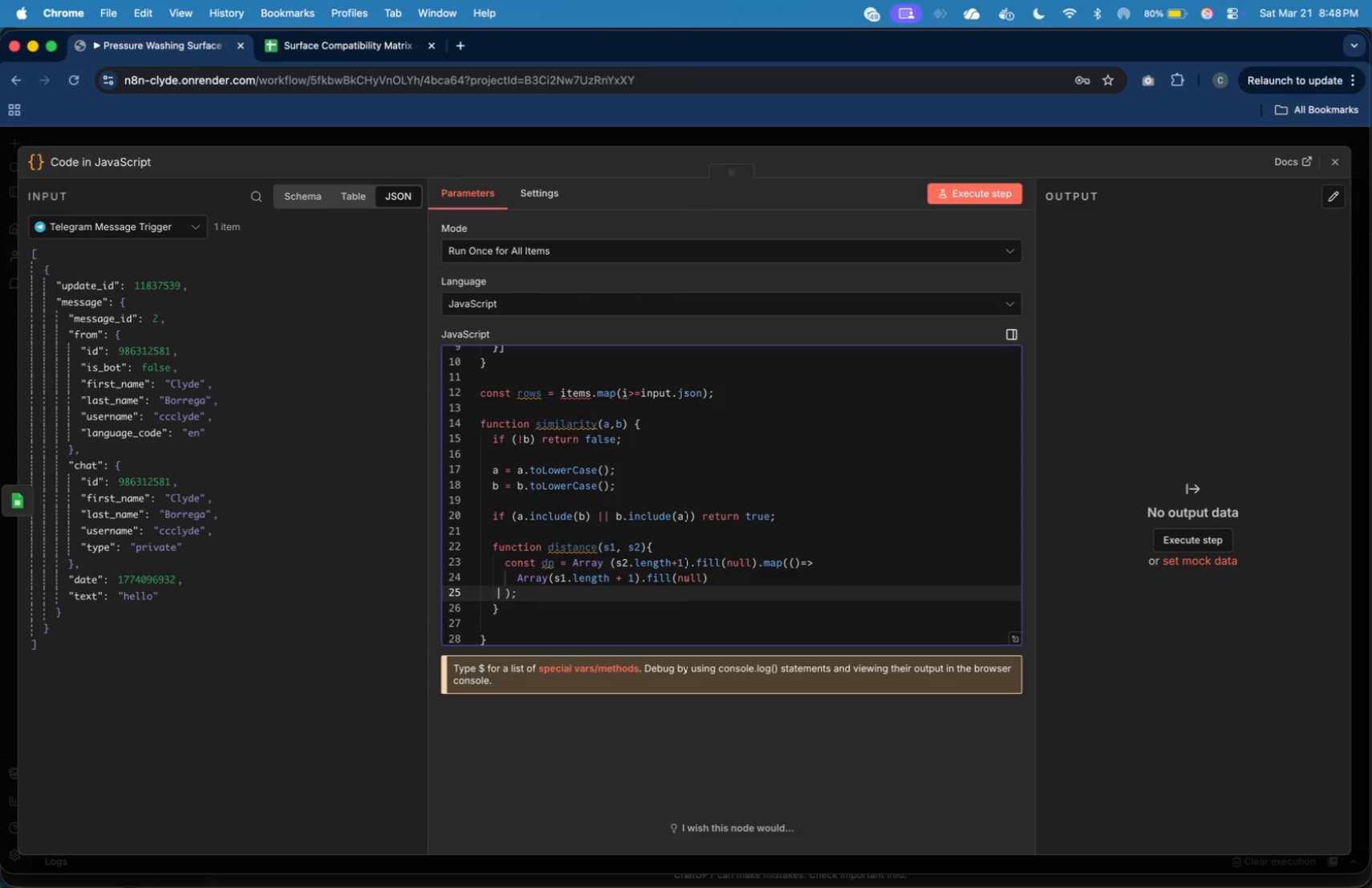 
key(ArrowRight)
 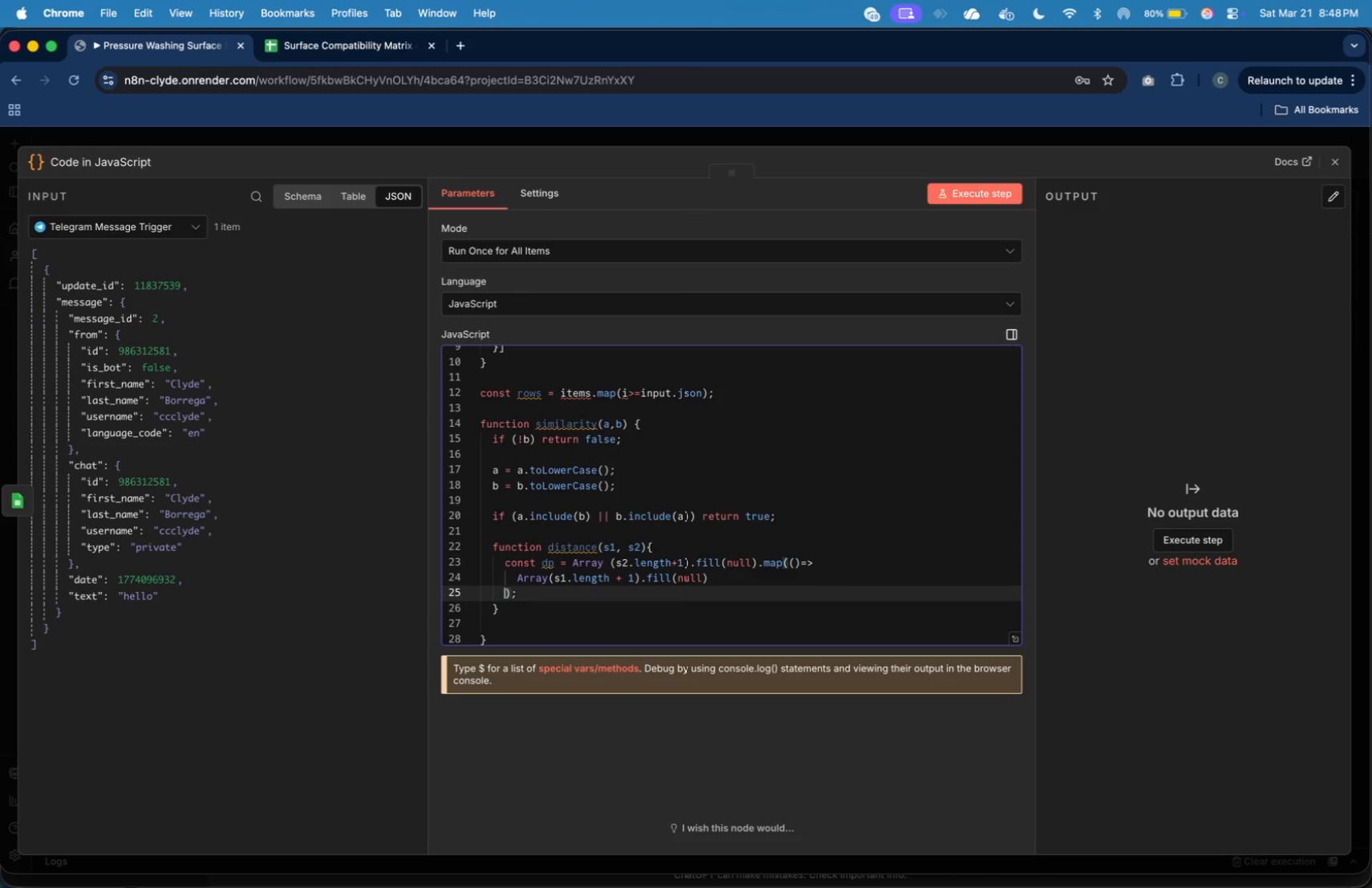 
key(ArrowRight)
 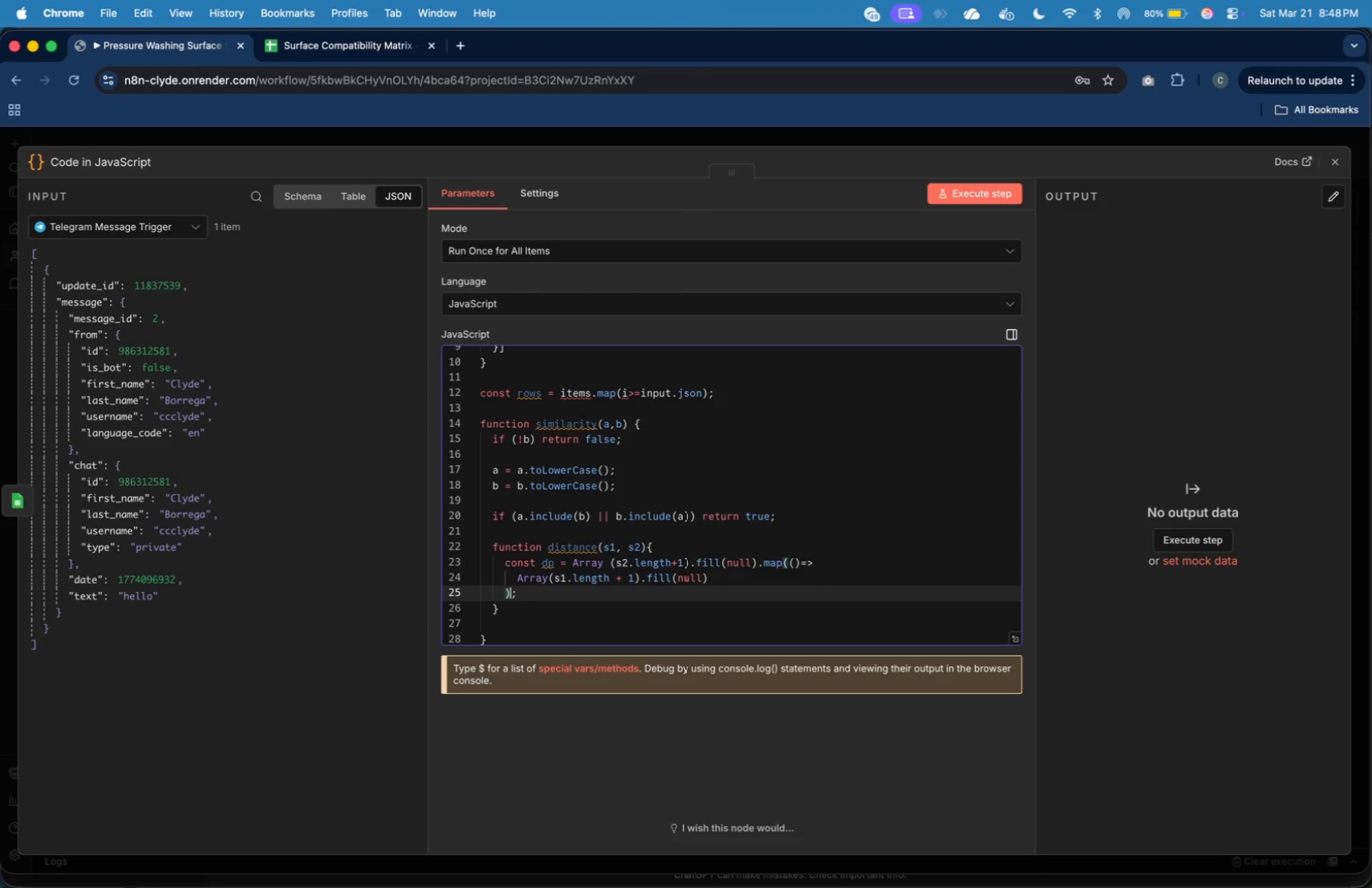 
key(ArrowRight)
 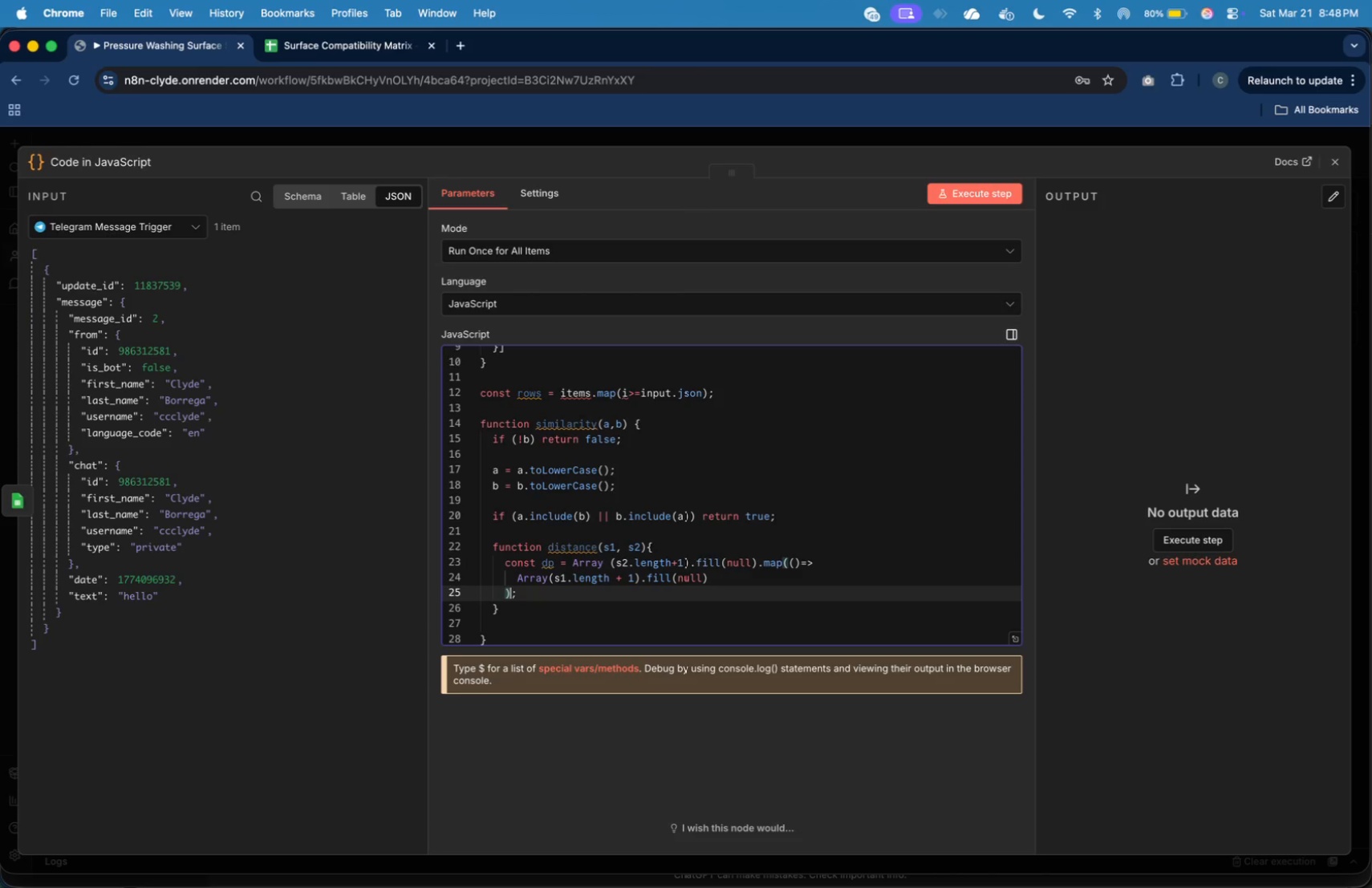 
wait(5.73)
 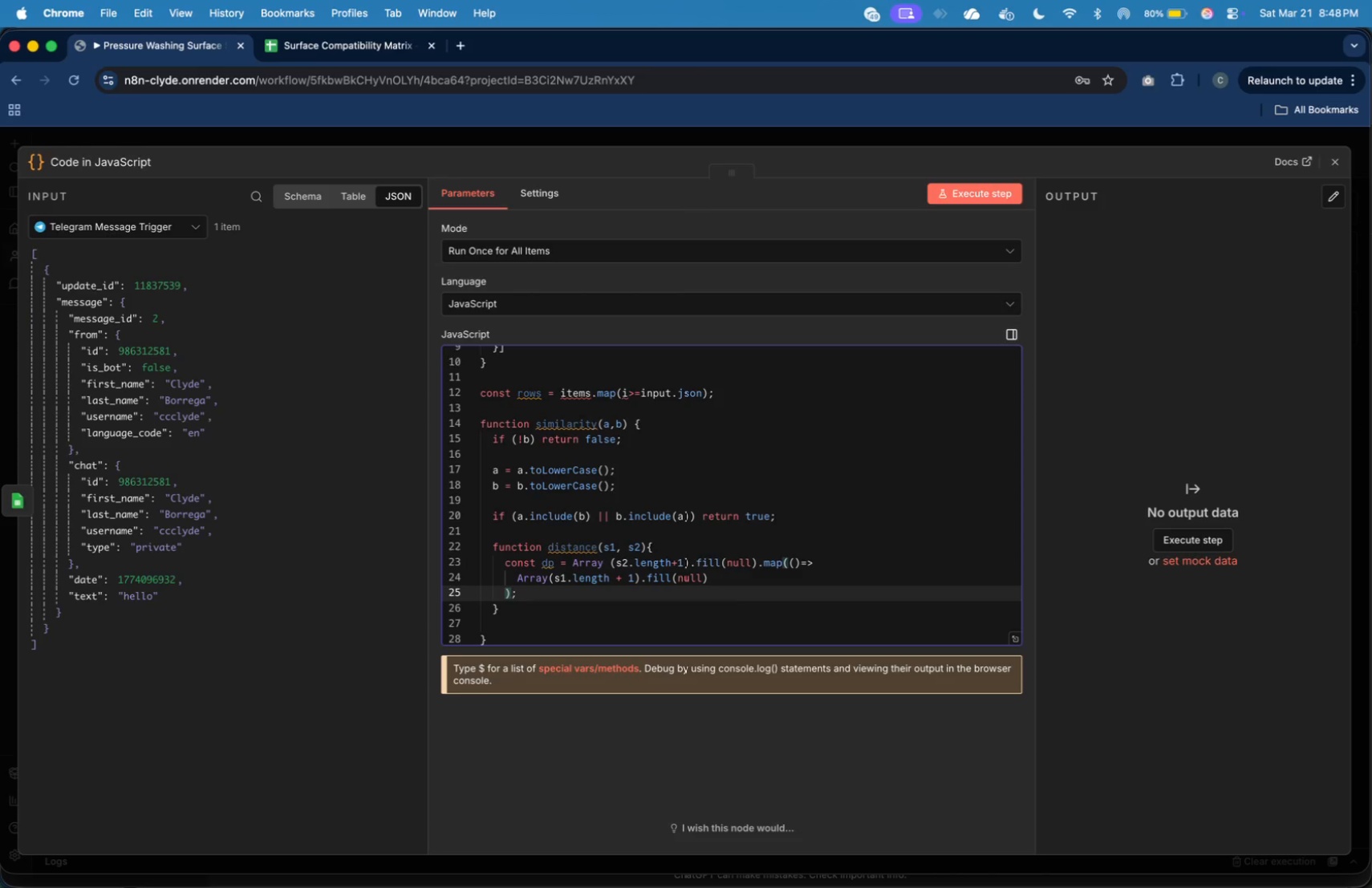 
key(ArrowRight)
 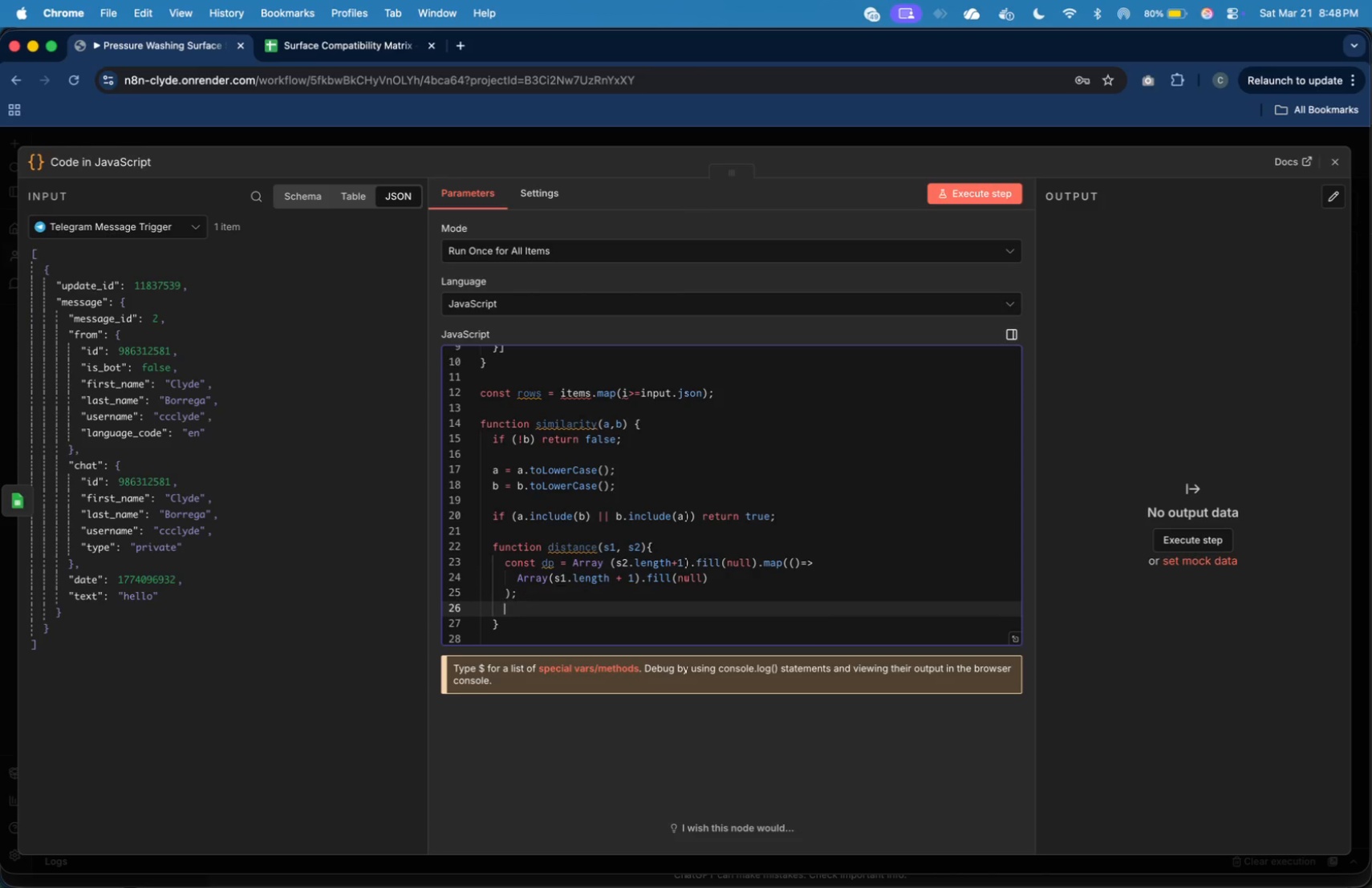 
key(Enter)
 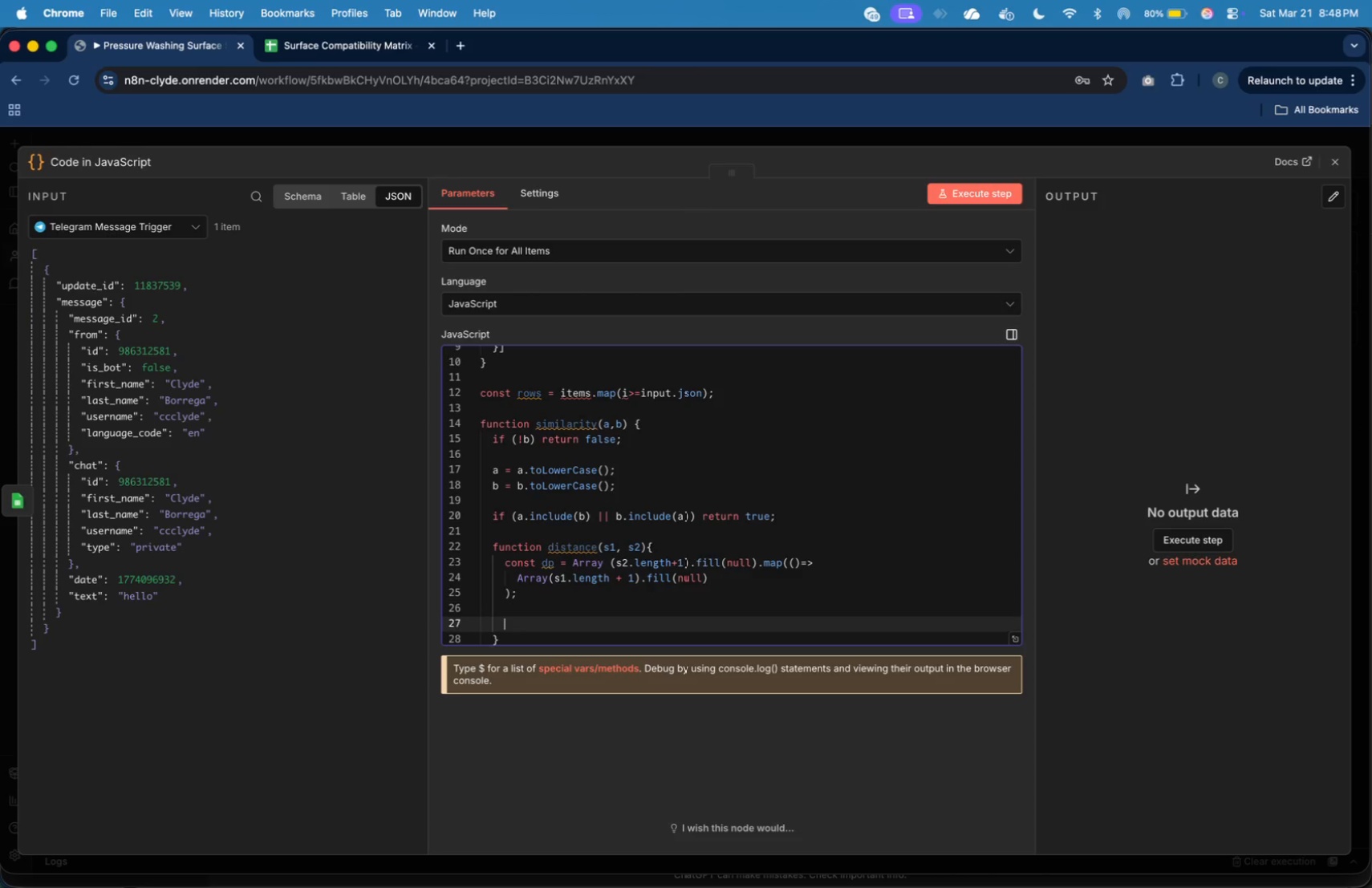 
key(Enter)
 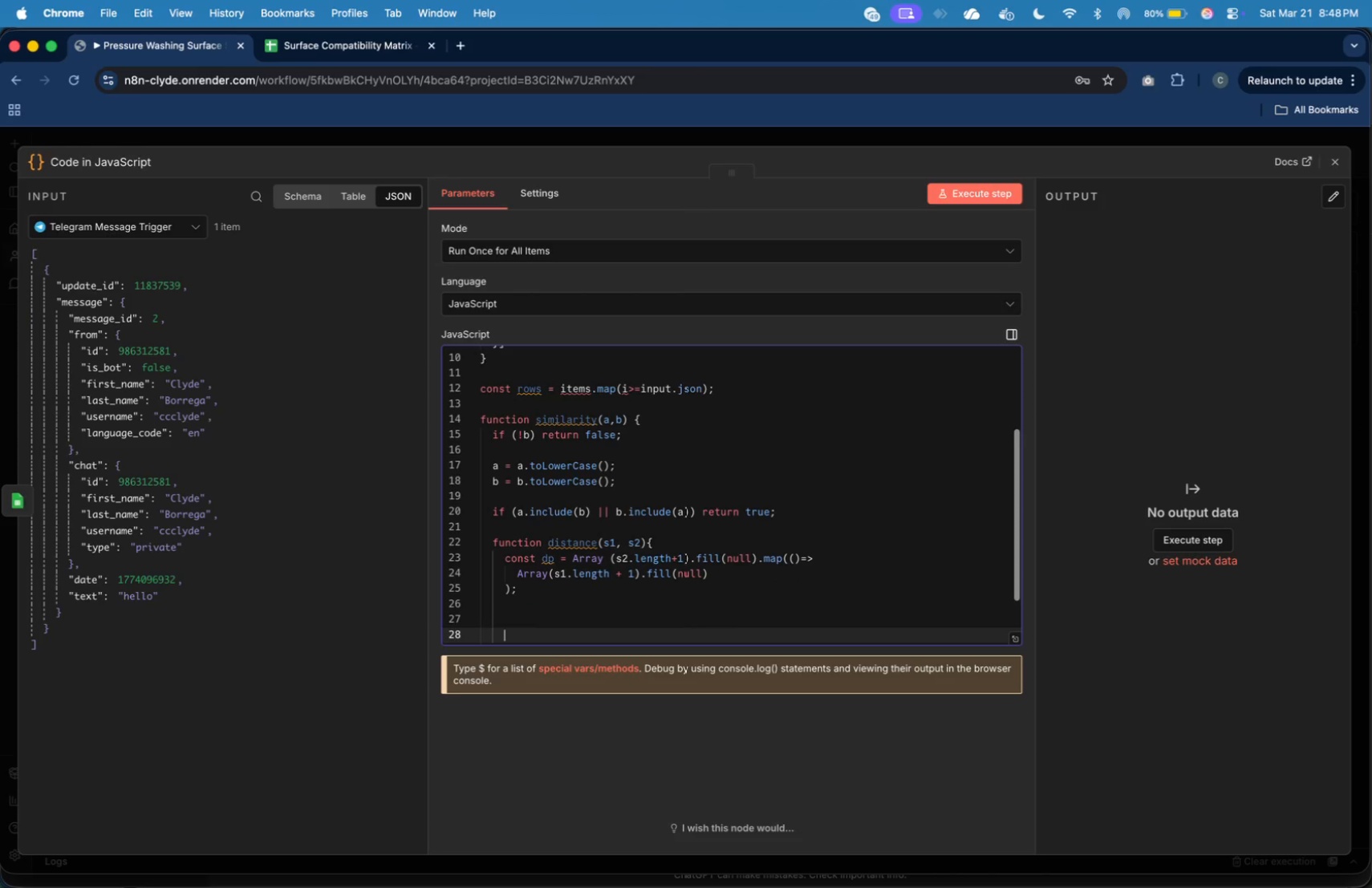 
key(Enter)
 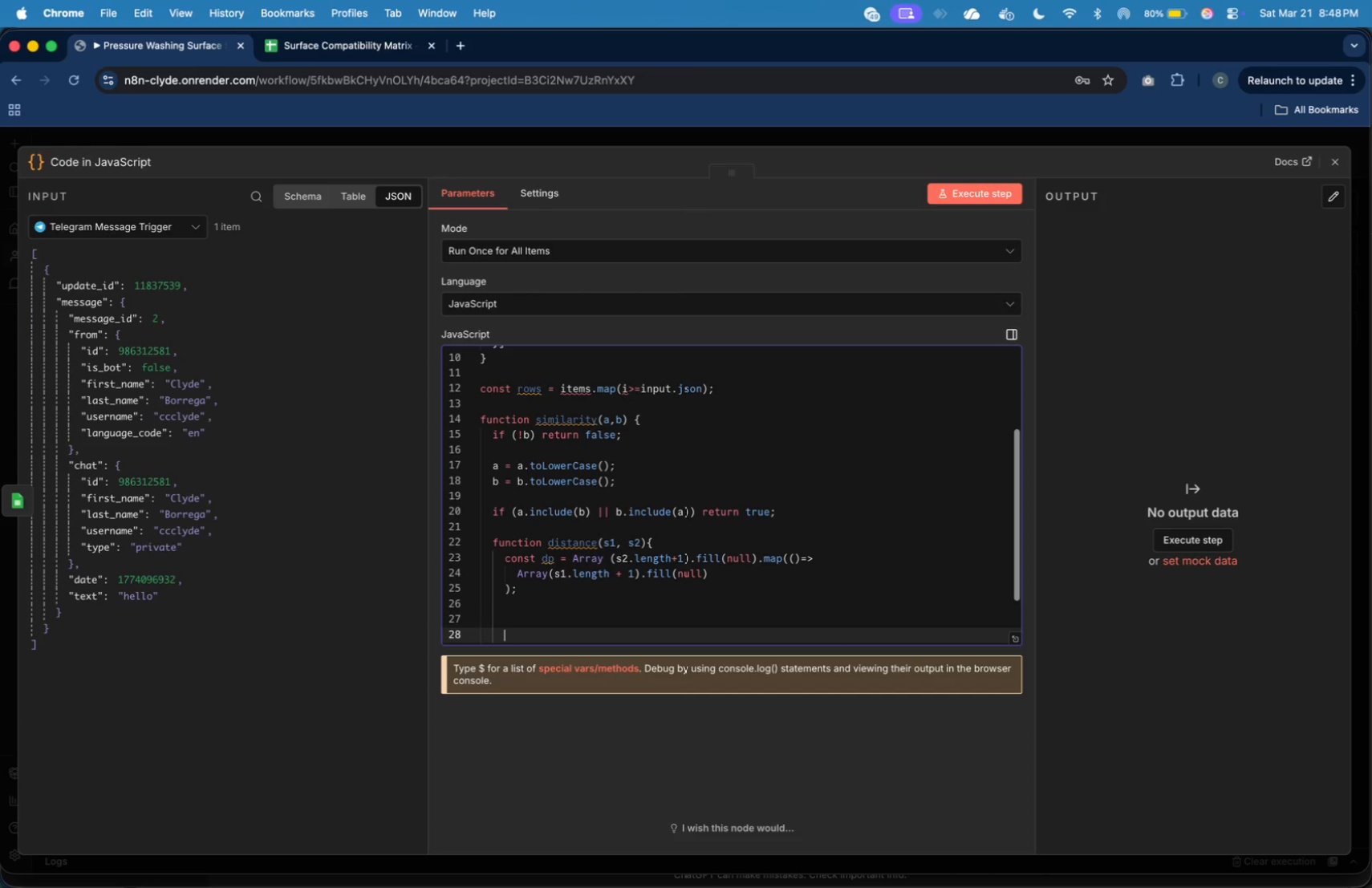 
key(ArrowUp)
 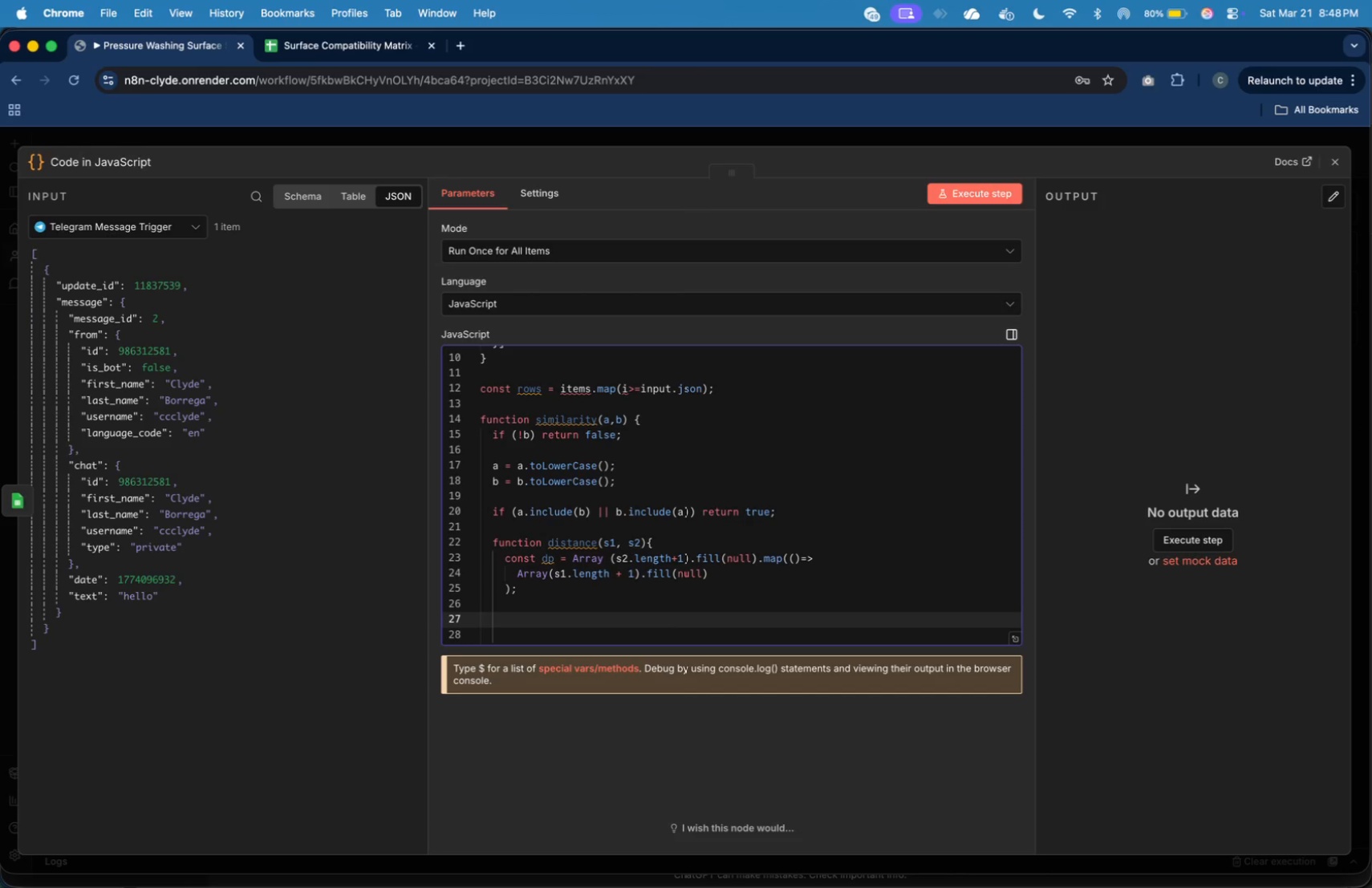 
key(Tab)
 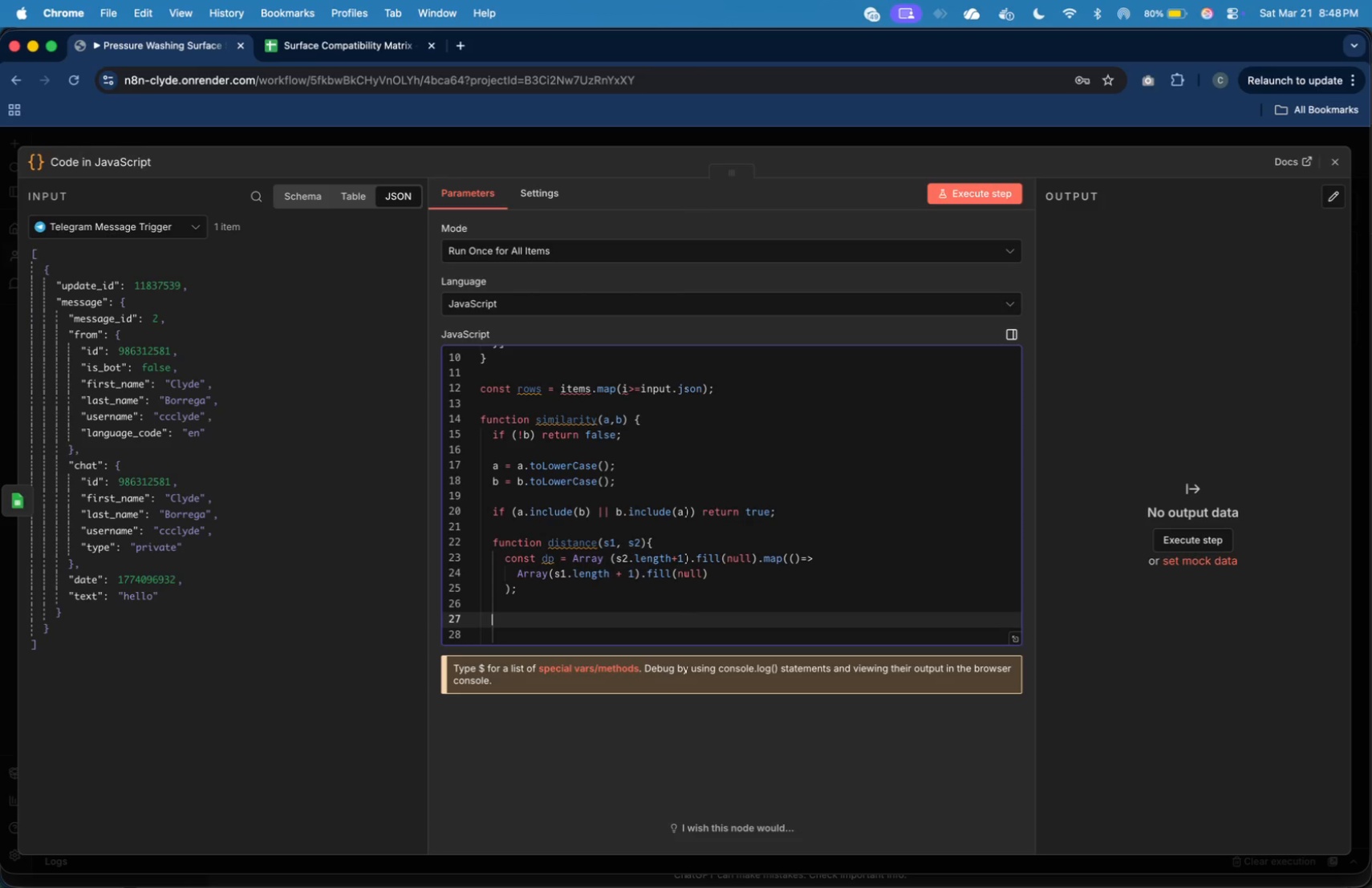 
scroll: coordinate [666, 493], scroll_direction: down, amount: 21.0
 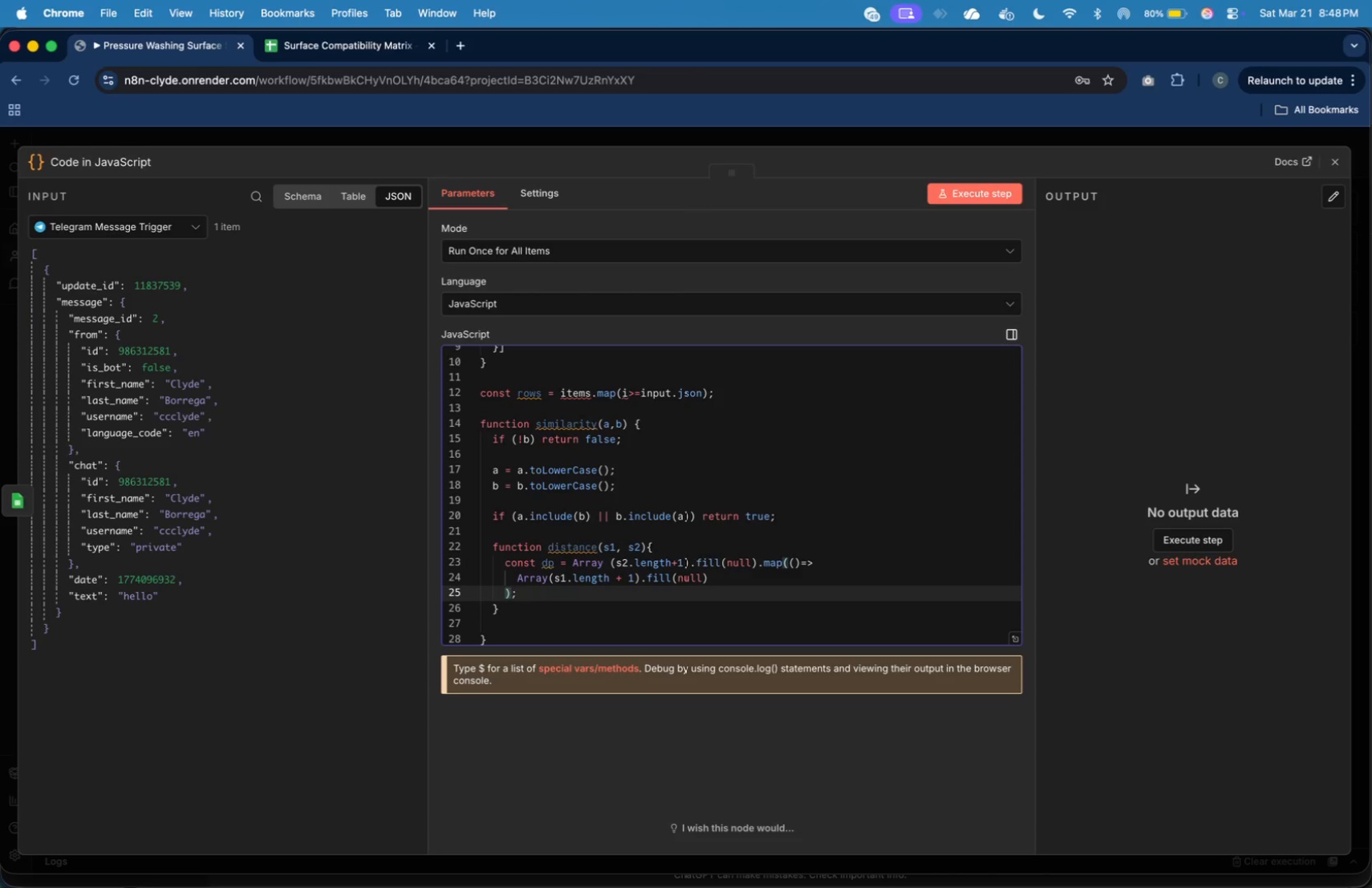 
key(Tab)
type(for le)
key(Backspace)
key(Backspace)
type((let i =0)
key(Backspace)
type( 0; i<= s1.length; i++)
 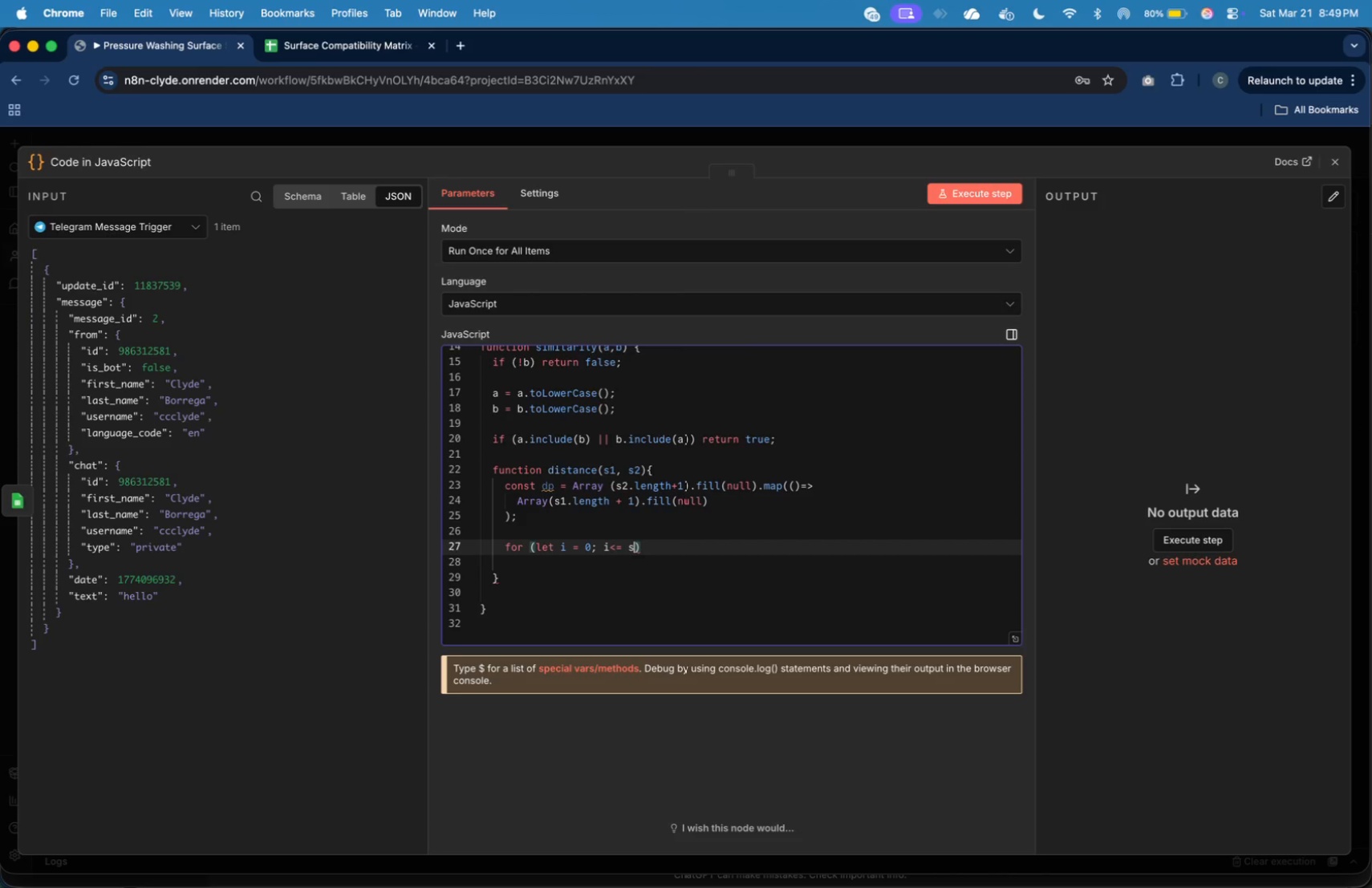 
key(ArrowRight)
 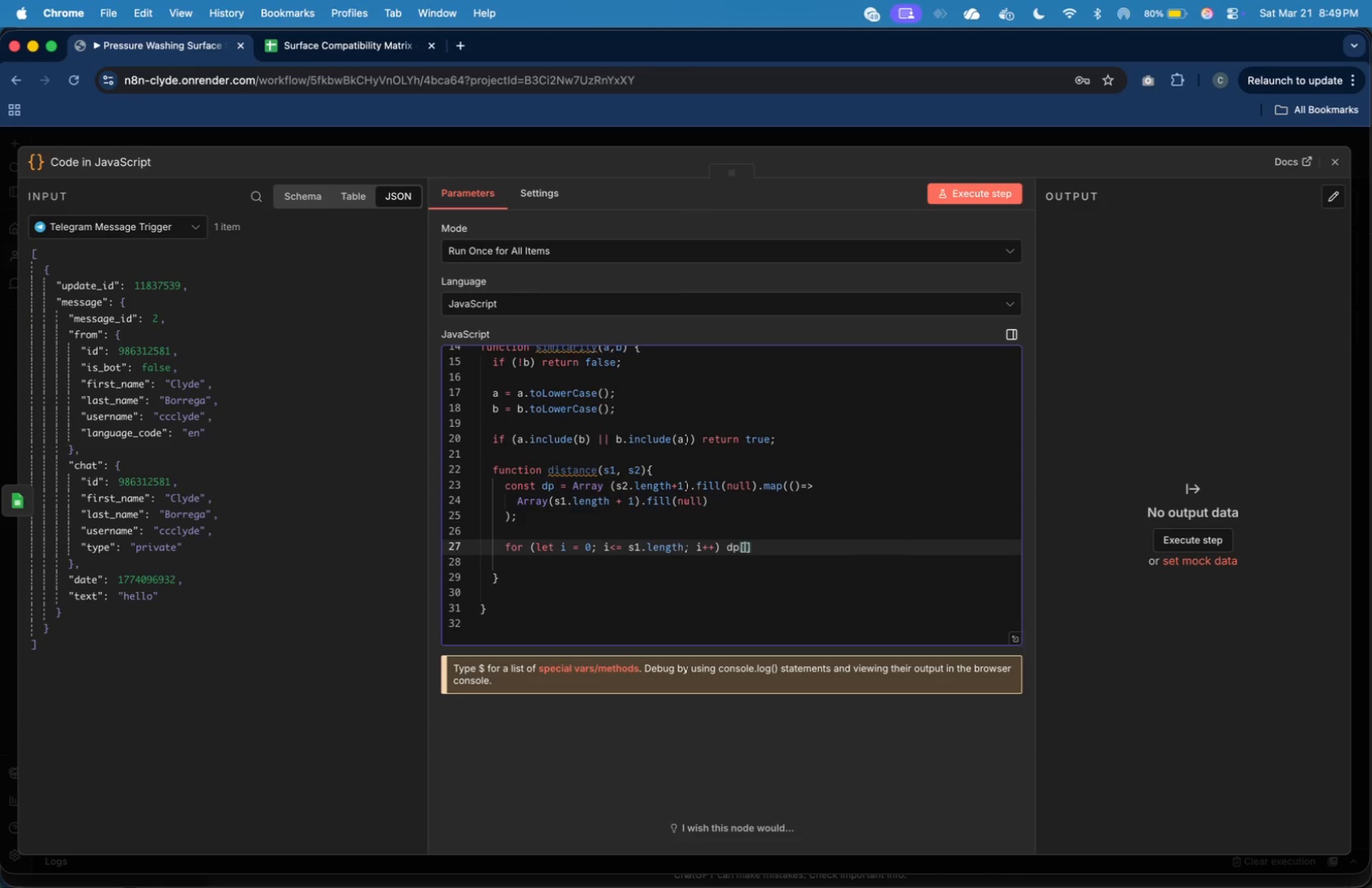 
type( dp[o)
key(Backspace)
type(0][i]=i;)
 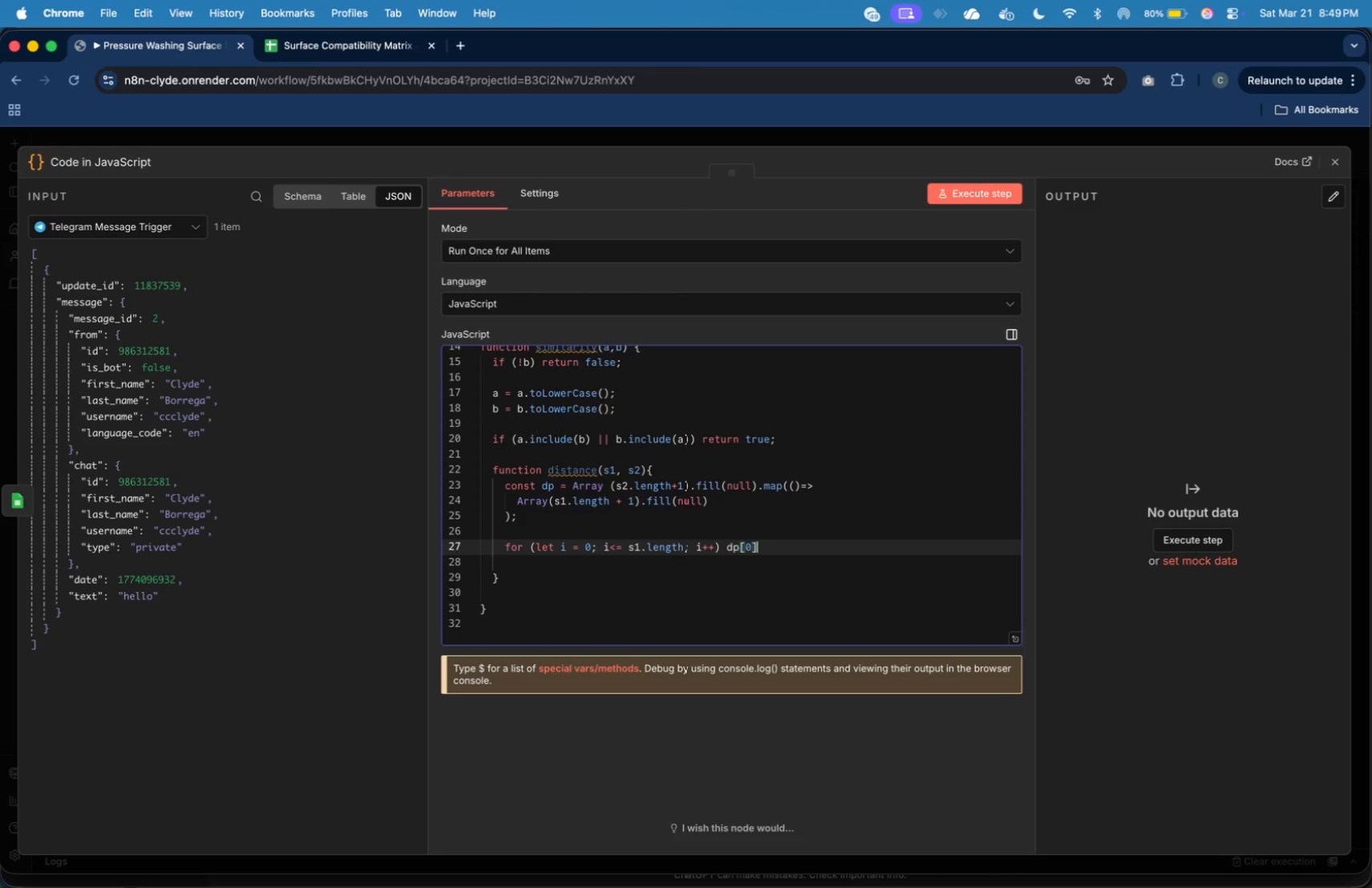 
key(Enter)
 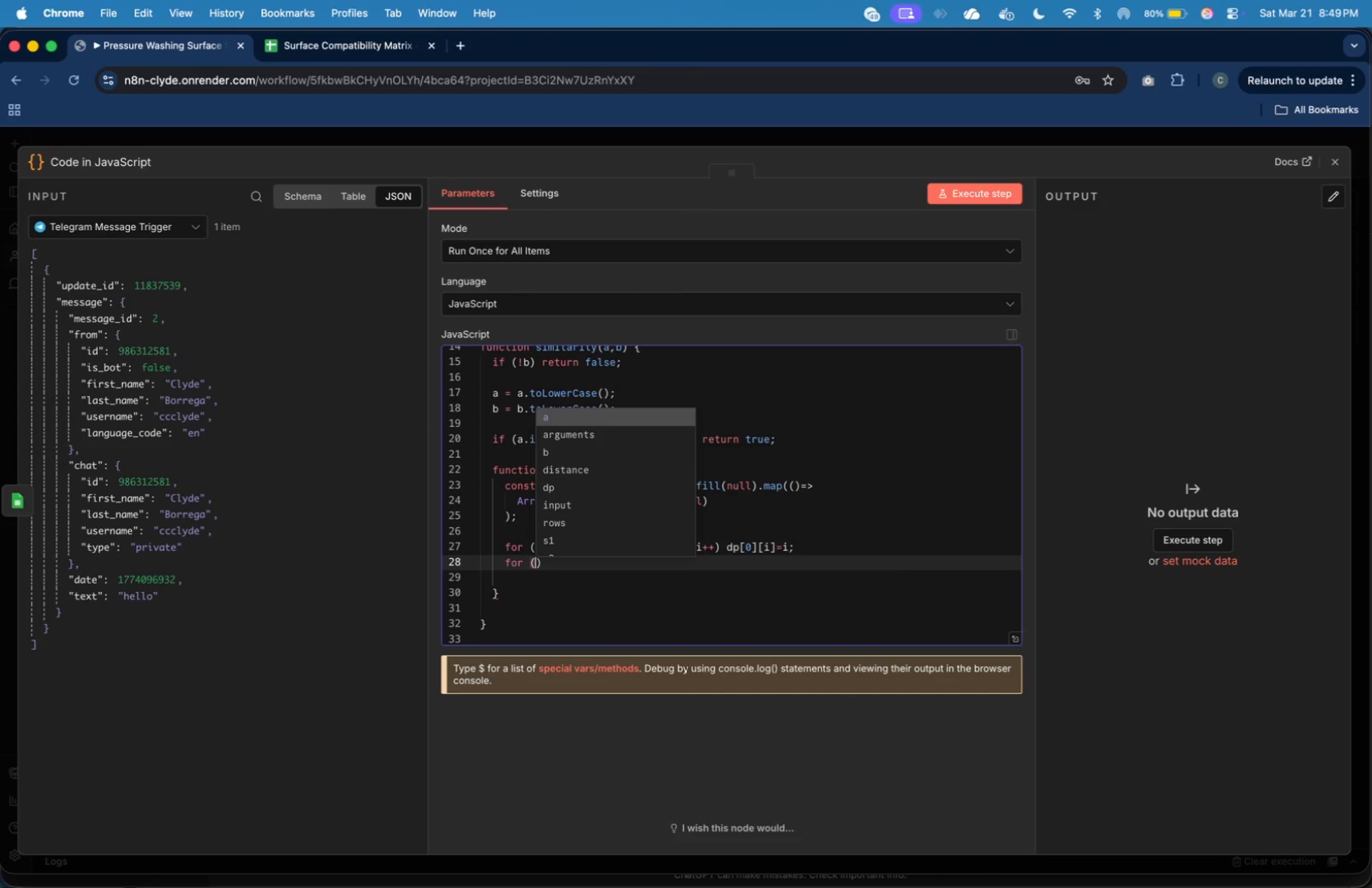 
type(o)
key(Backspace)
type(for (let)
 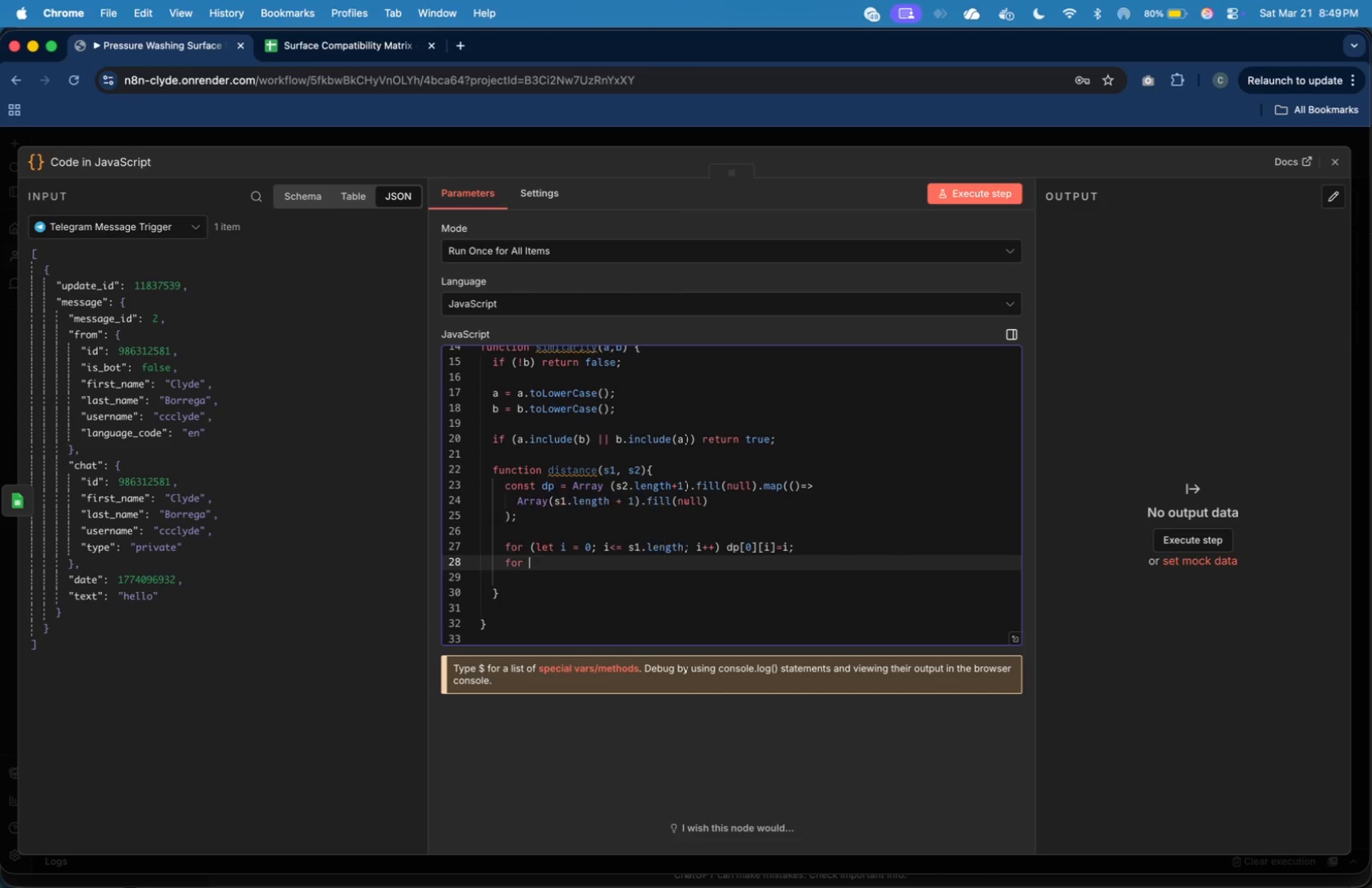 
type( j = 9)
key(Backspace)
type(0; j<= s2.length; j++)
 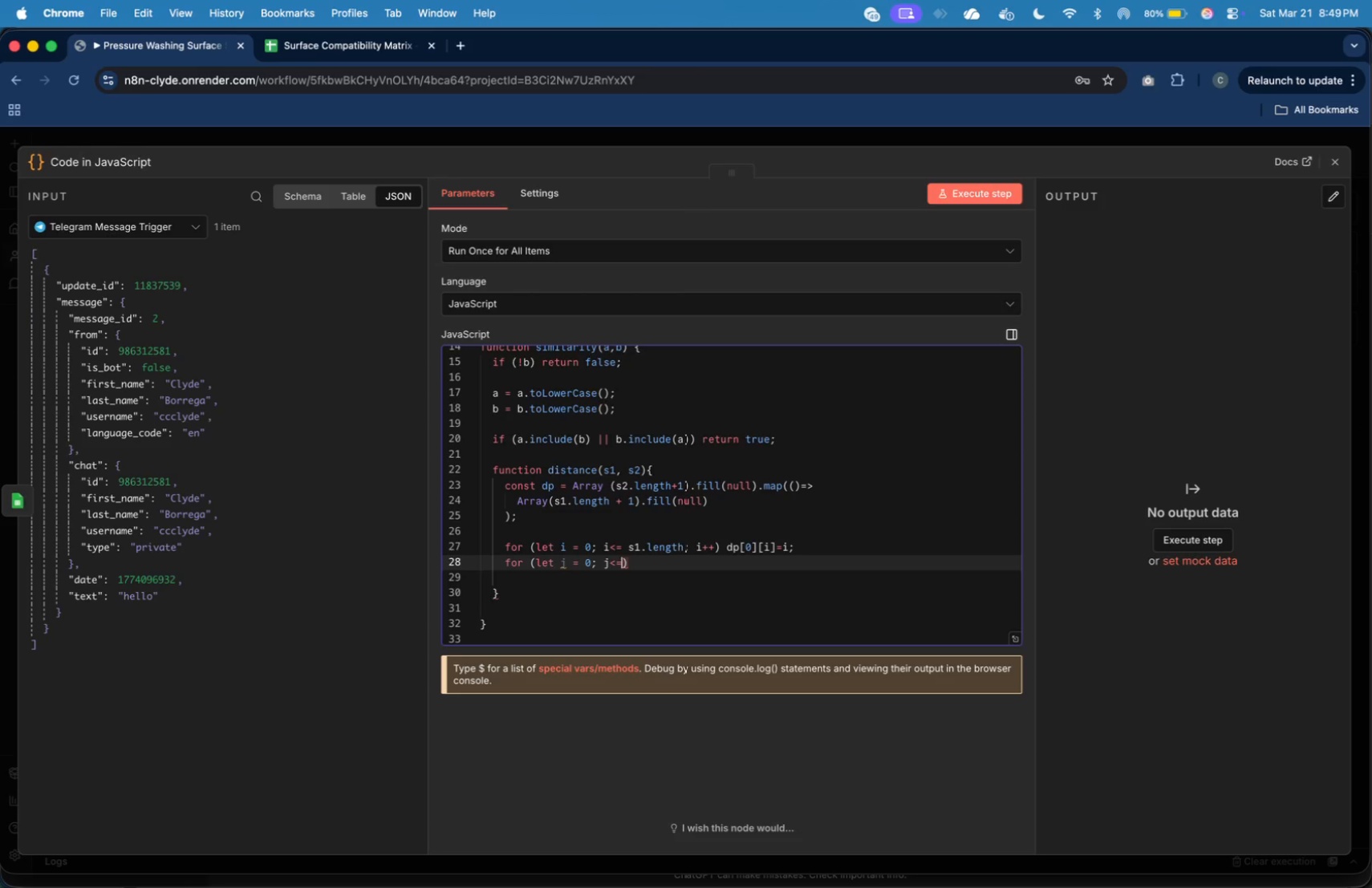 
key(ArrowRight)
 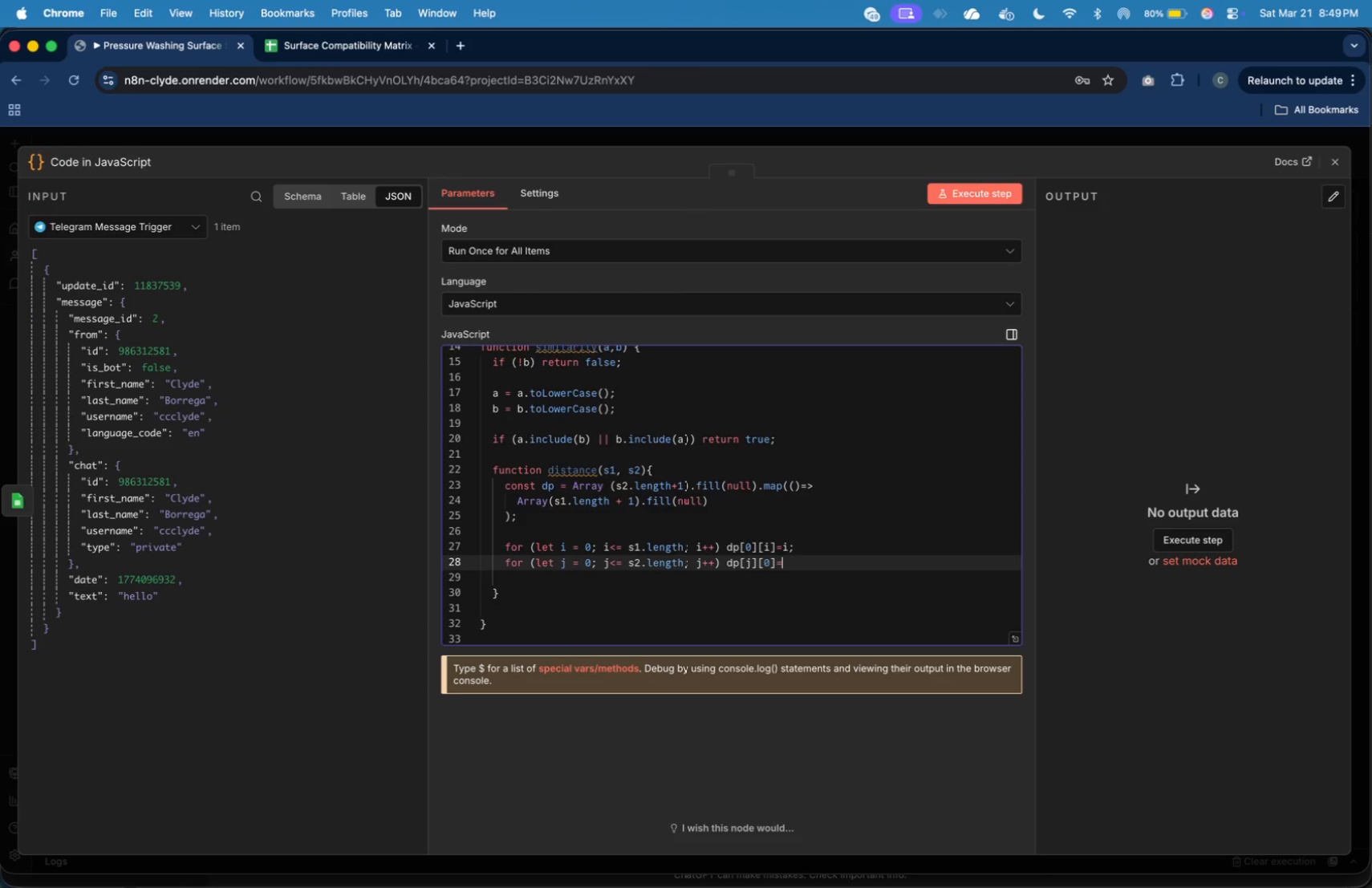 
type( dp[j][0]=j;)
 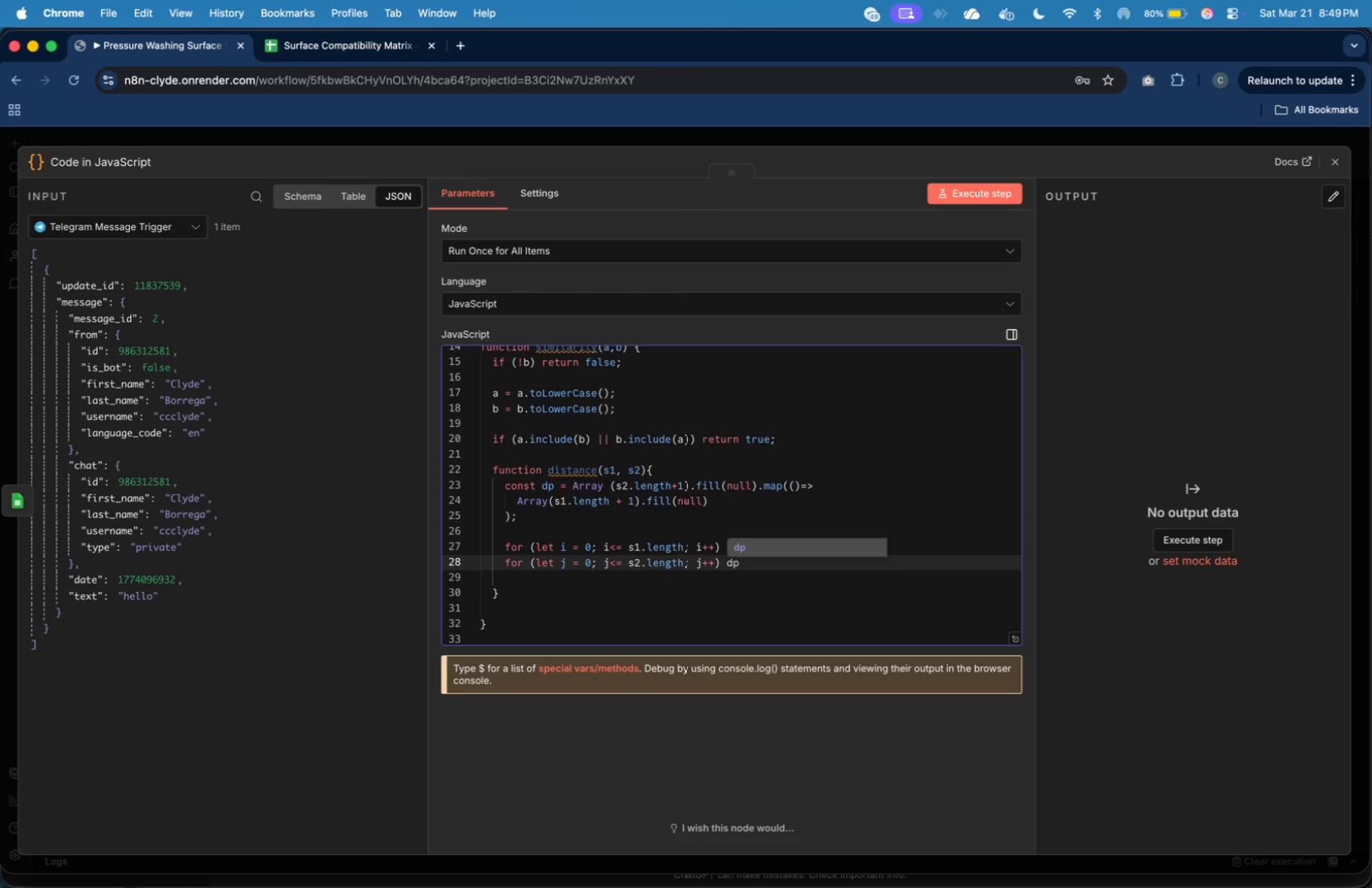 
key(Enter)
 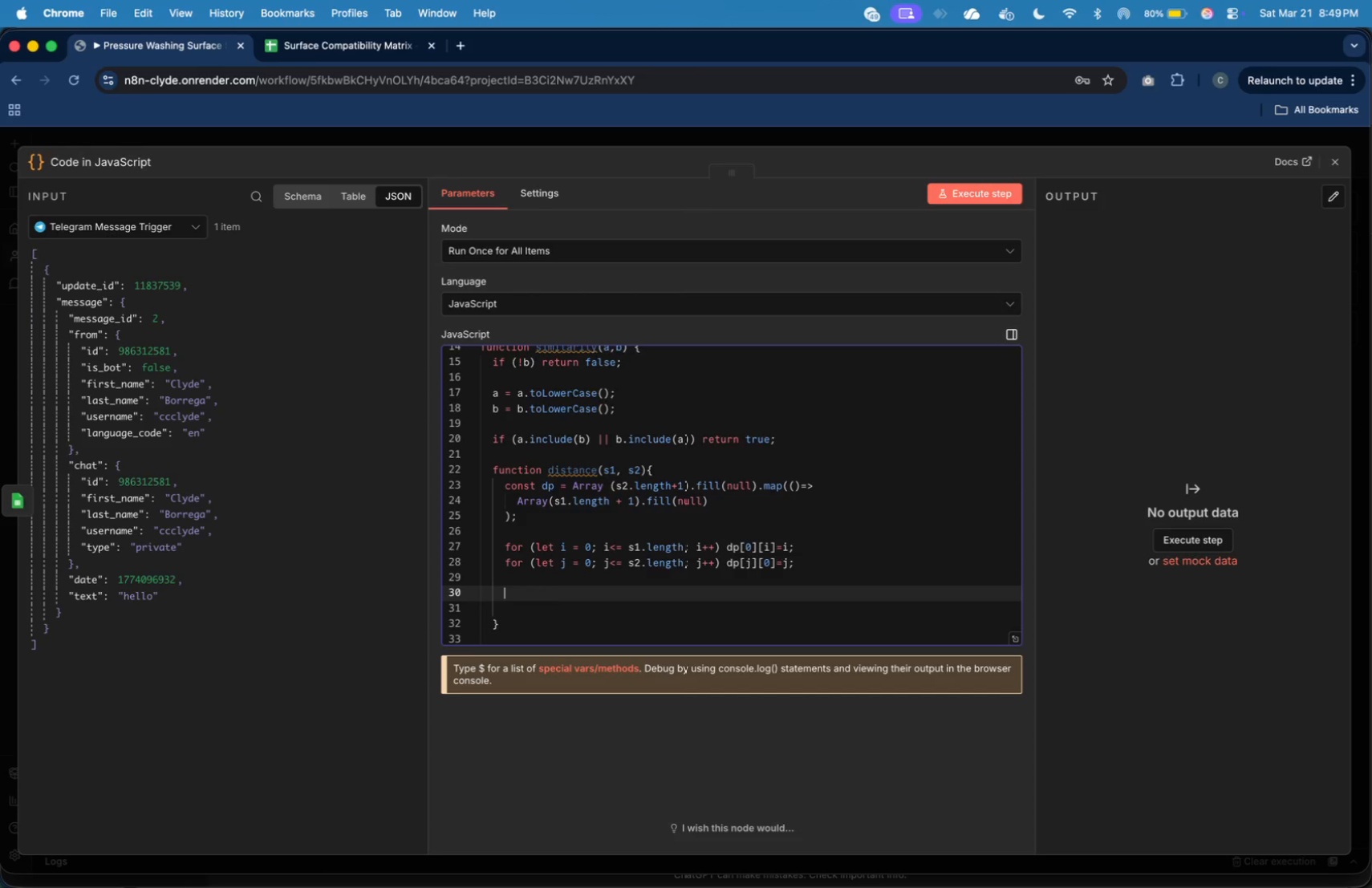 
key(Enter)
 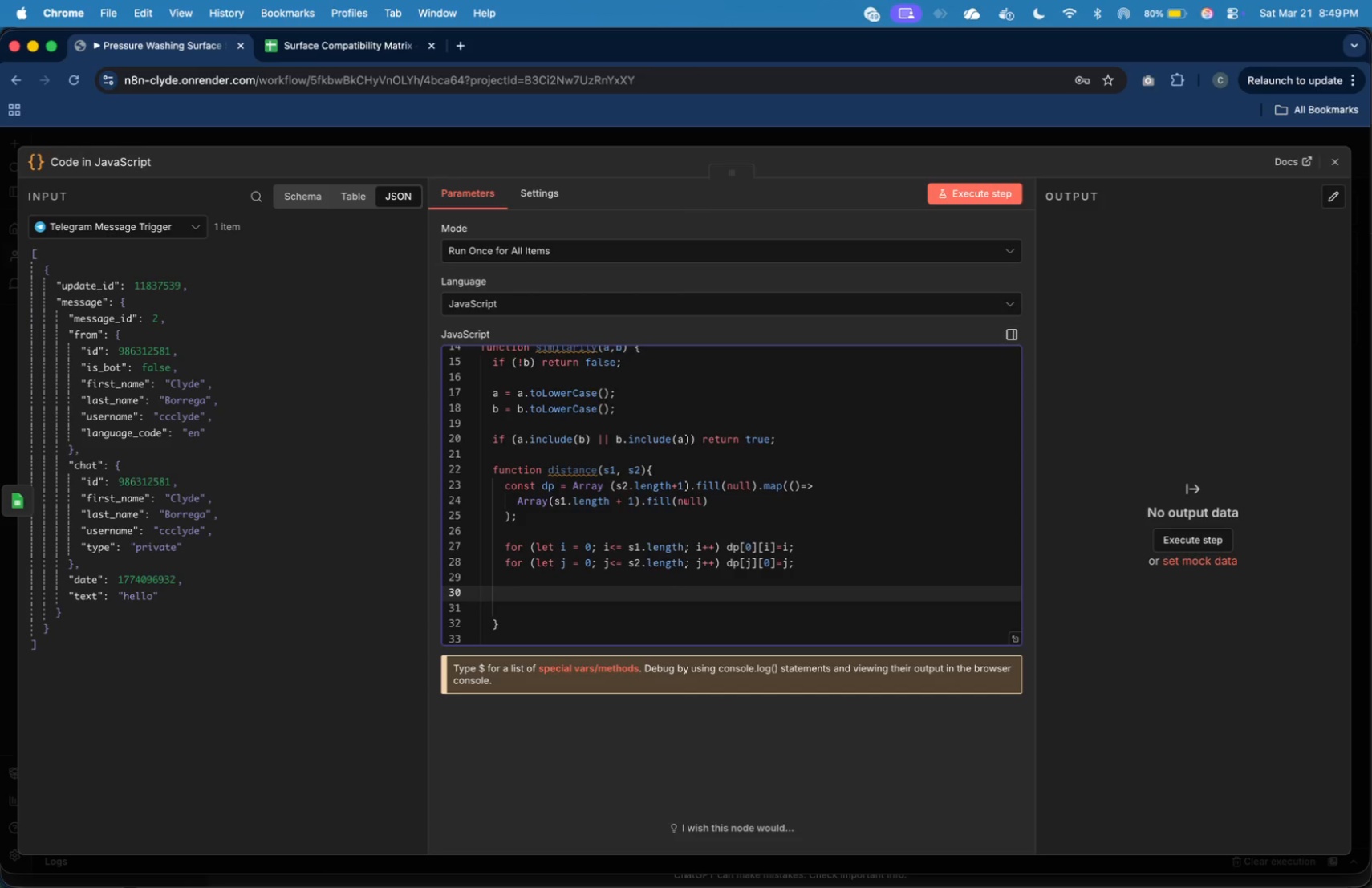 
wait(5.94)
 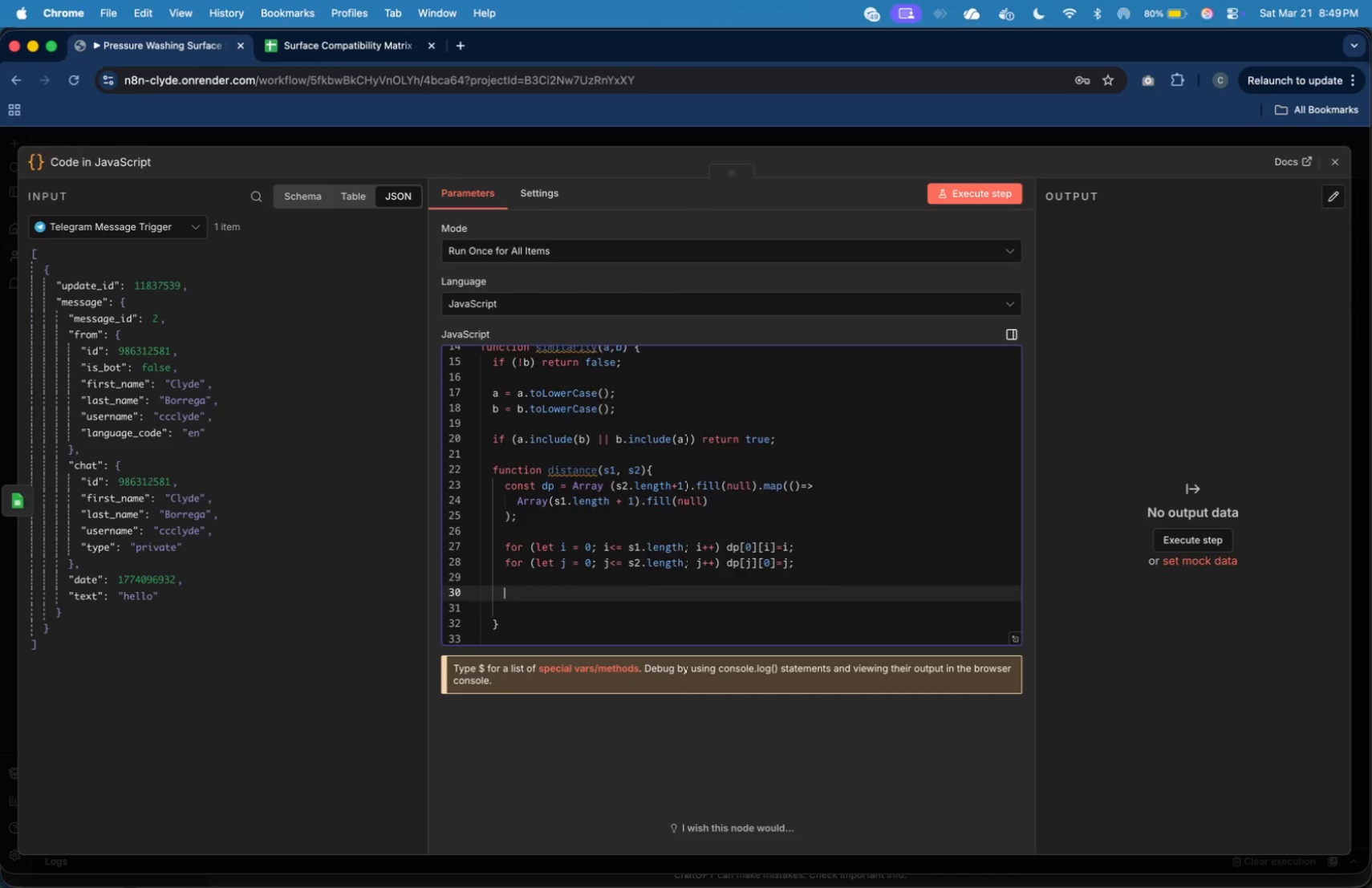 
type(d)
key(Backspace)
type(for let)
key(Backspace)
key(Backspace)
key(Backspace)
type((let j=1; j<=s2.length; j++)
 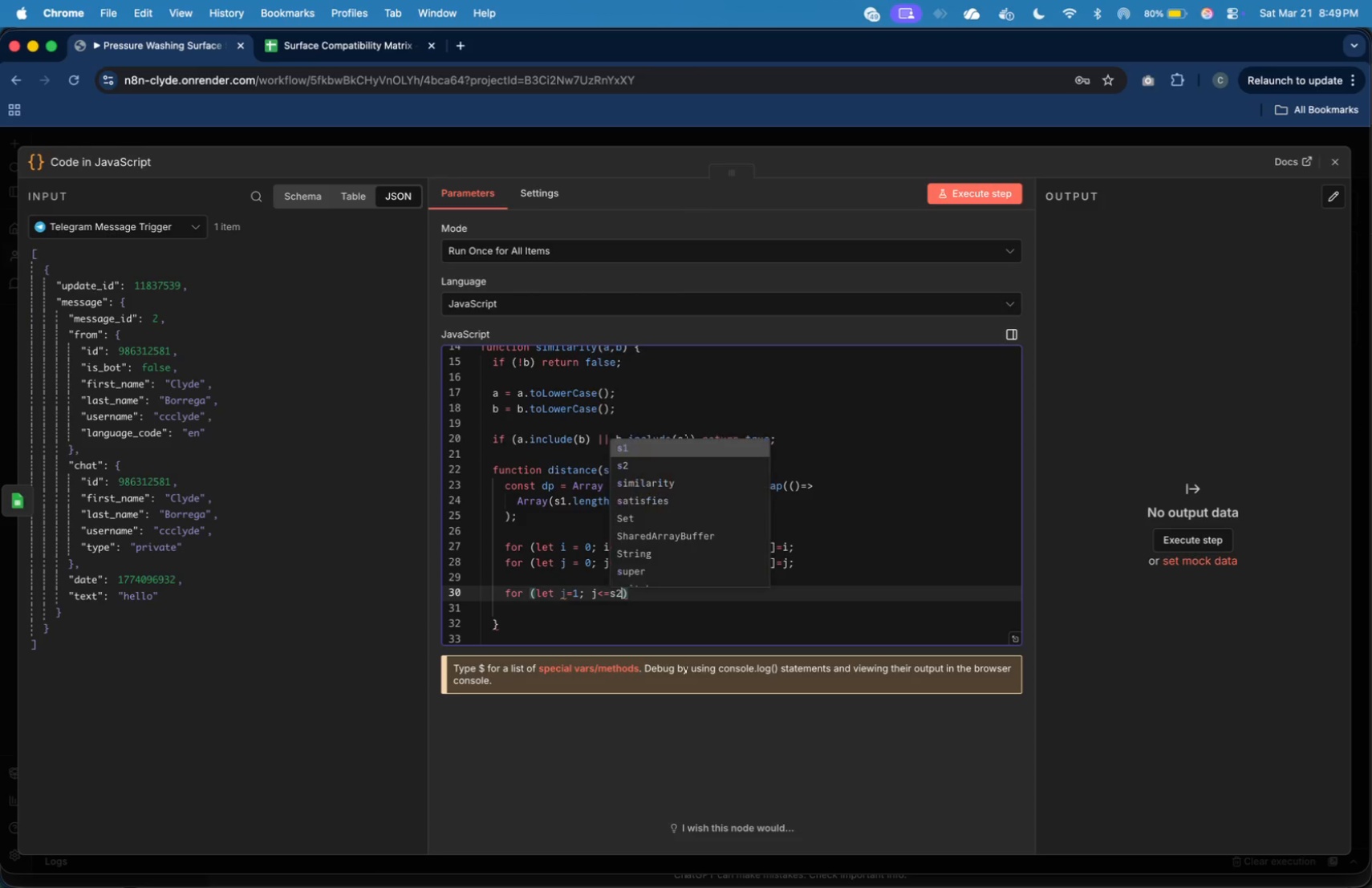 
key(ArrowRight)
 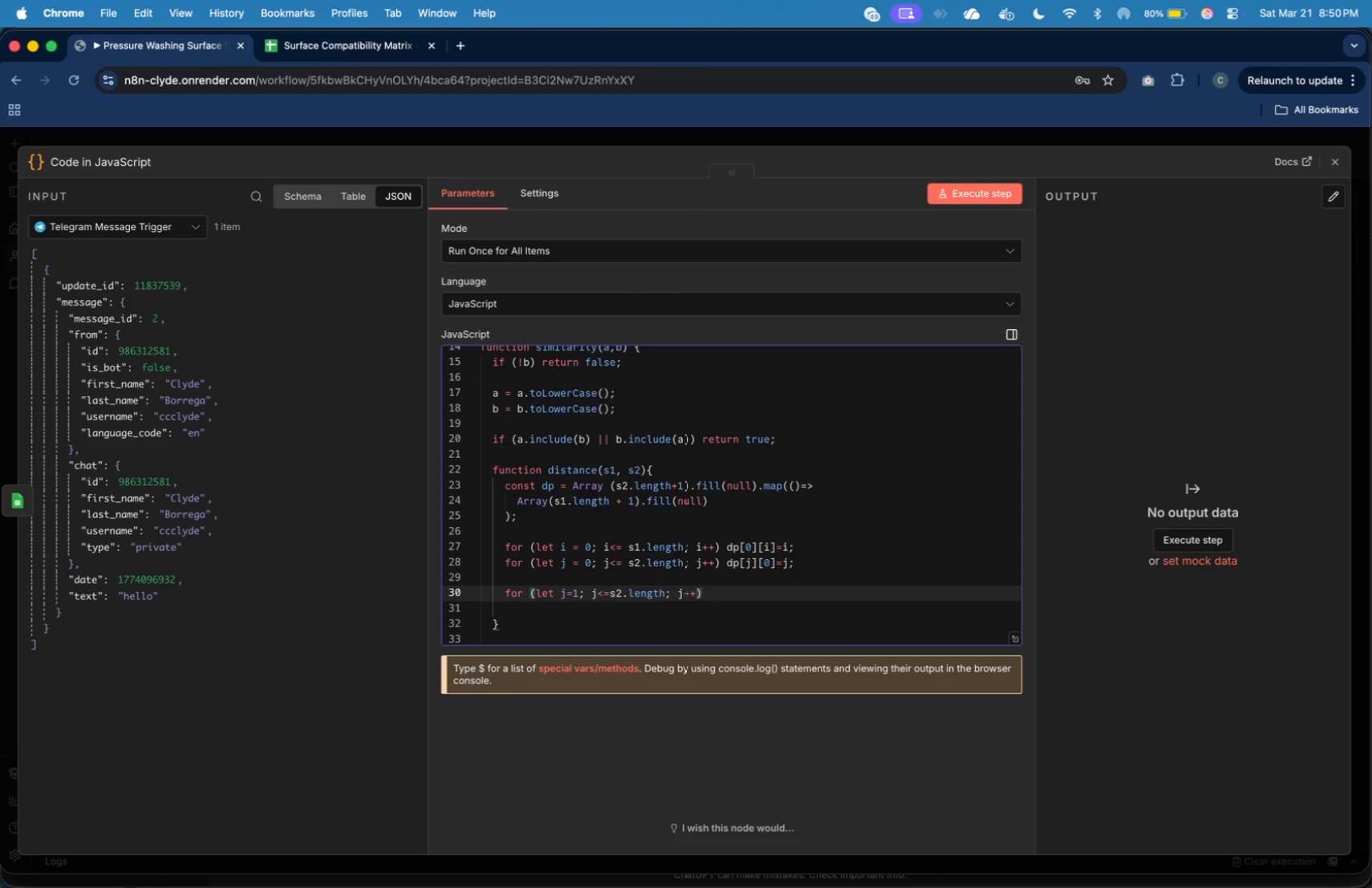 
key(Shift+BracketLeft)
 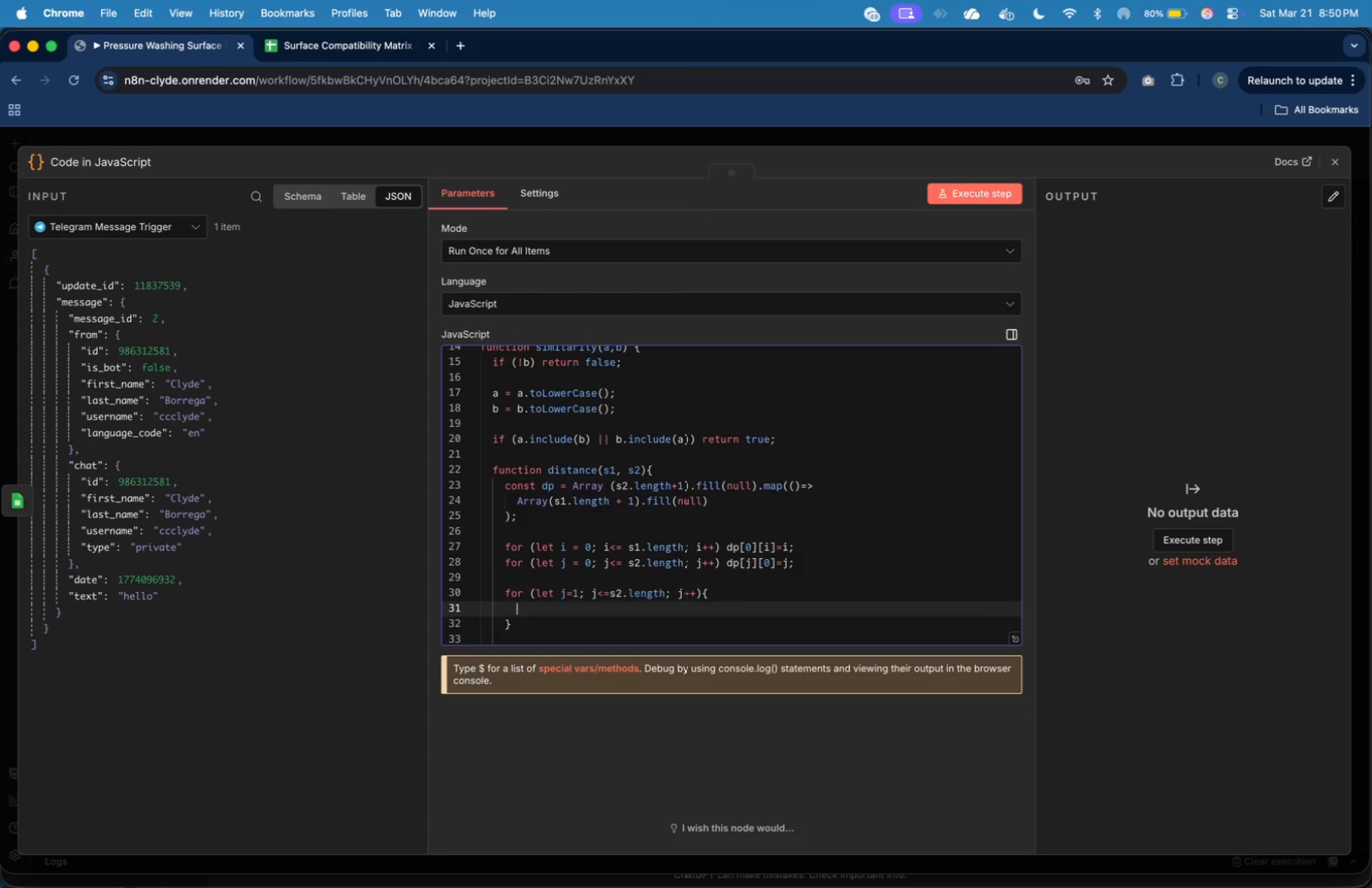 
key(Enter)
 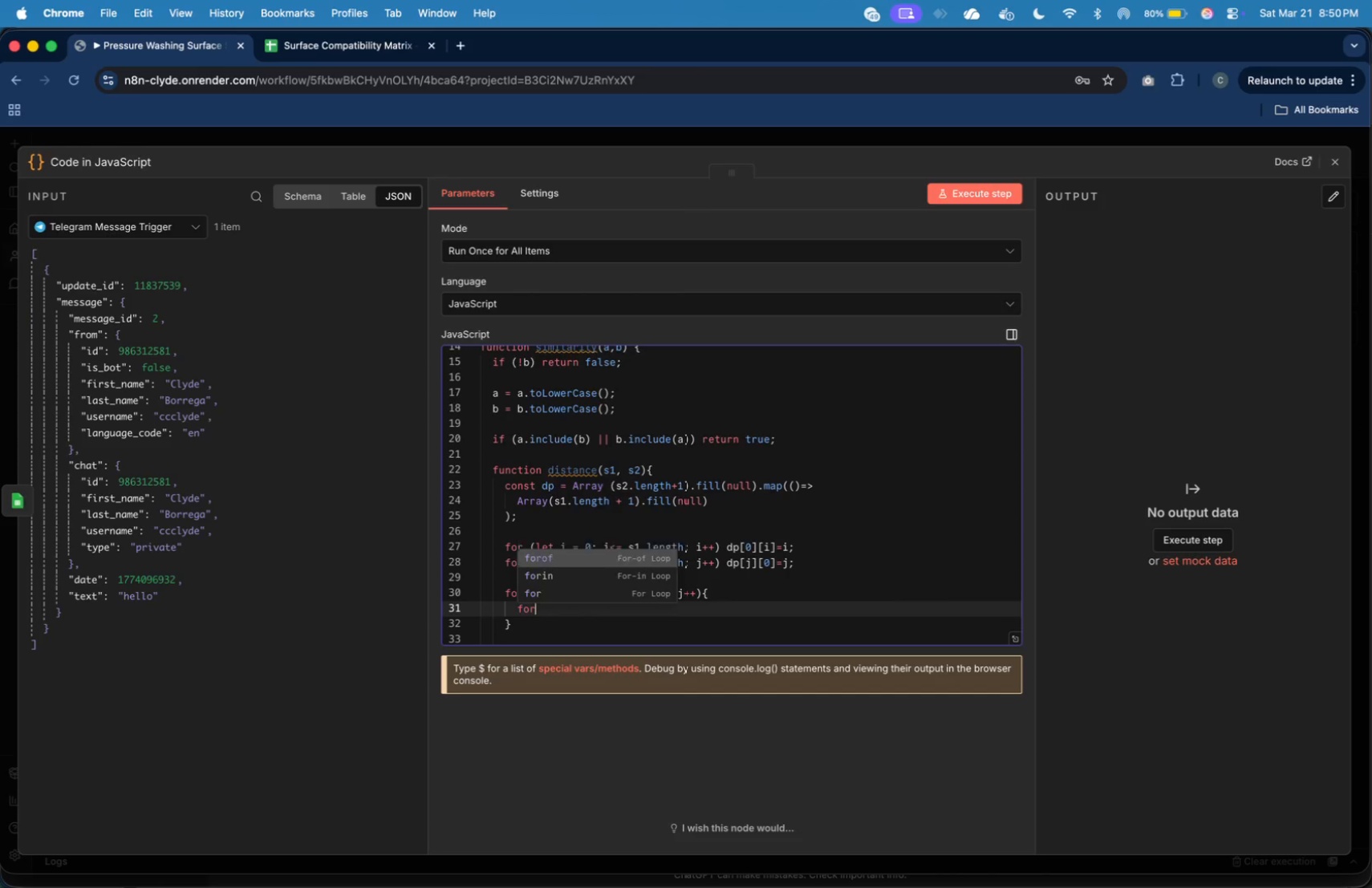 
type(for (let i = 1; i<=s1.length; i++)
 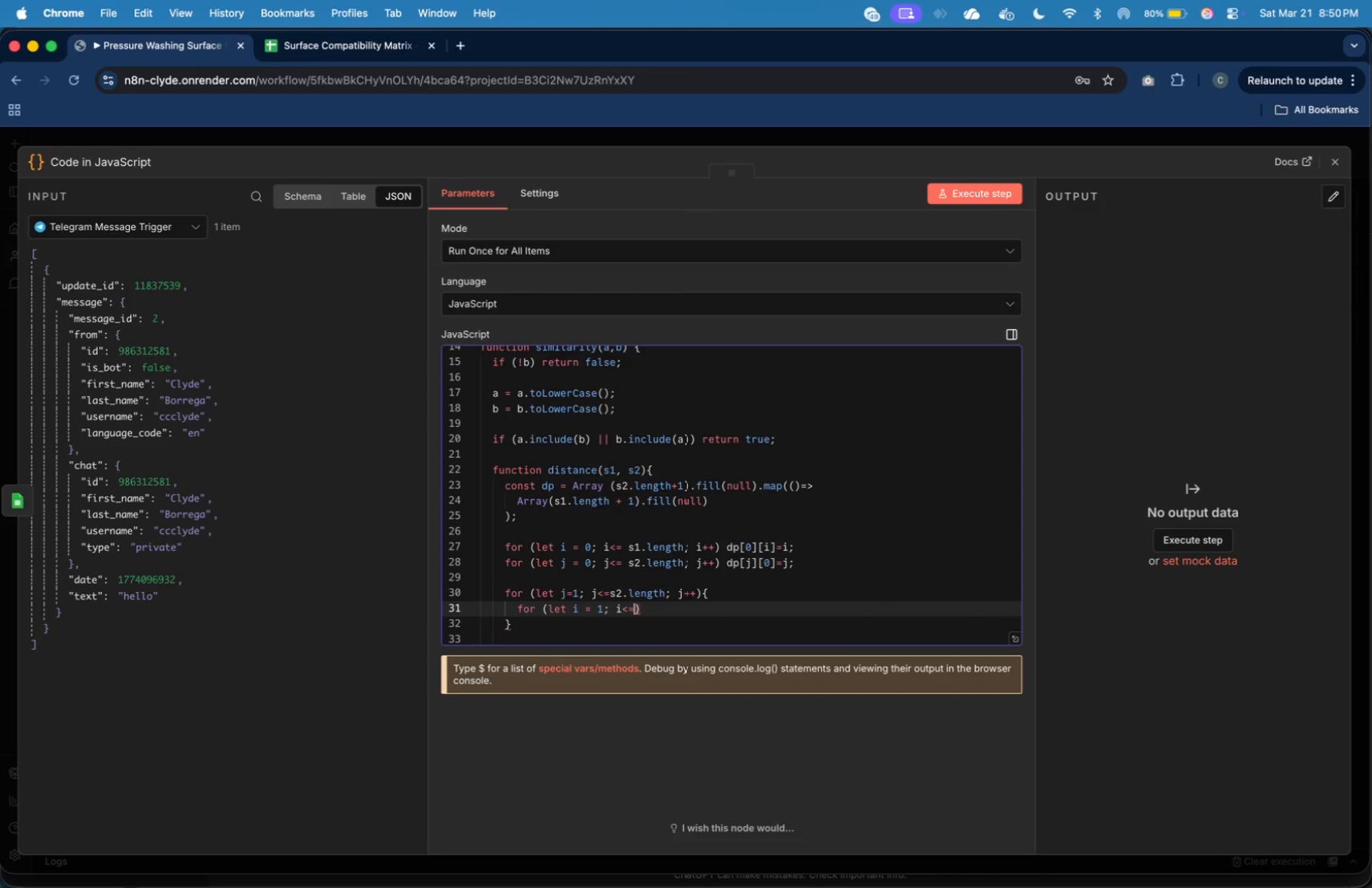 
key(ArrowRight)
 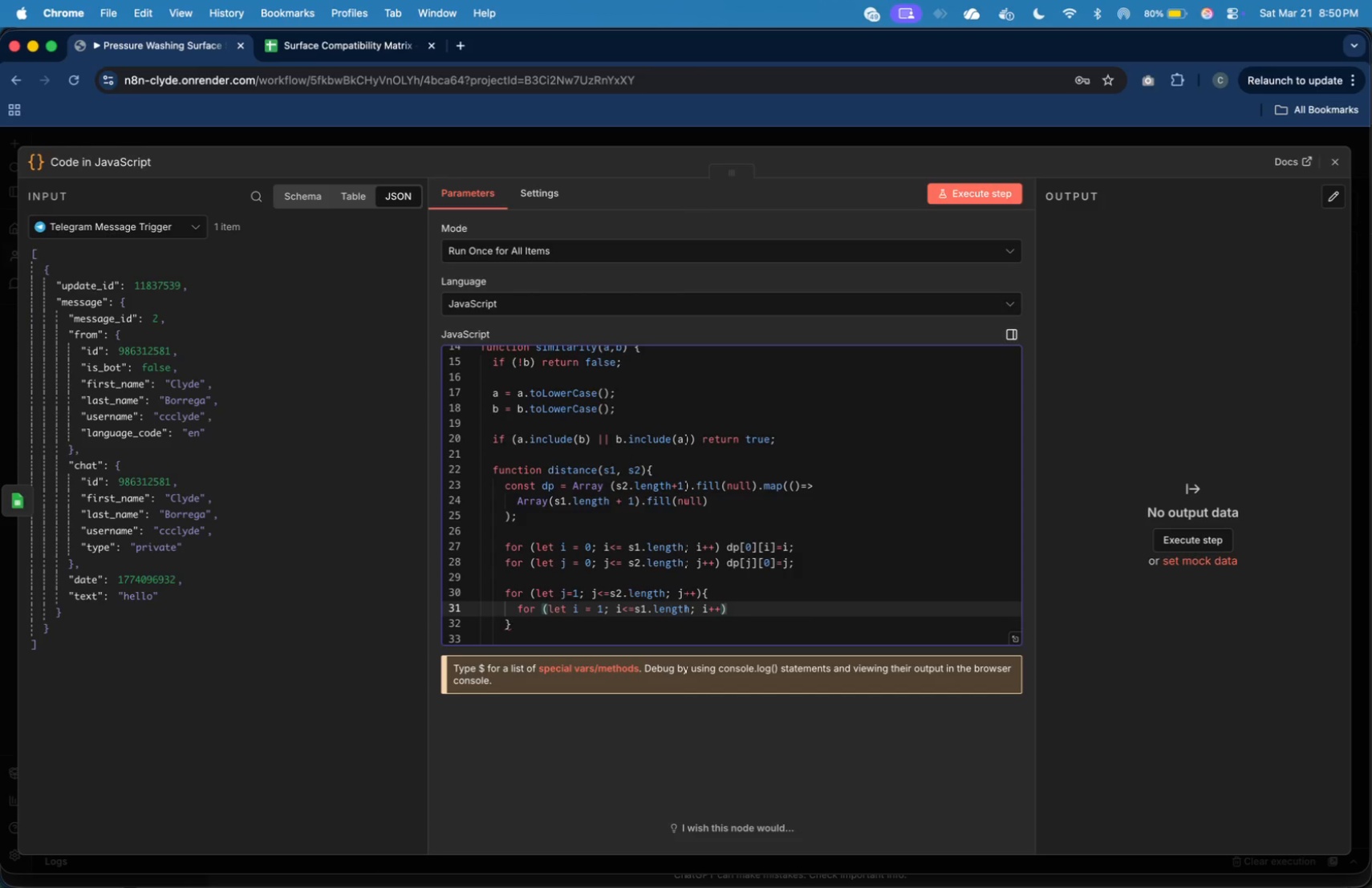 
key(Shift+BracketLeft)
 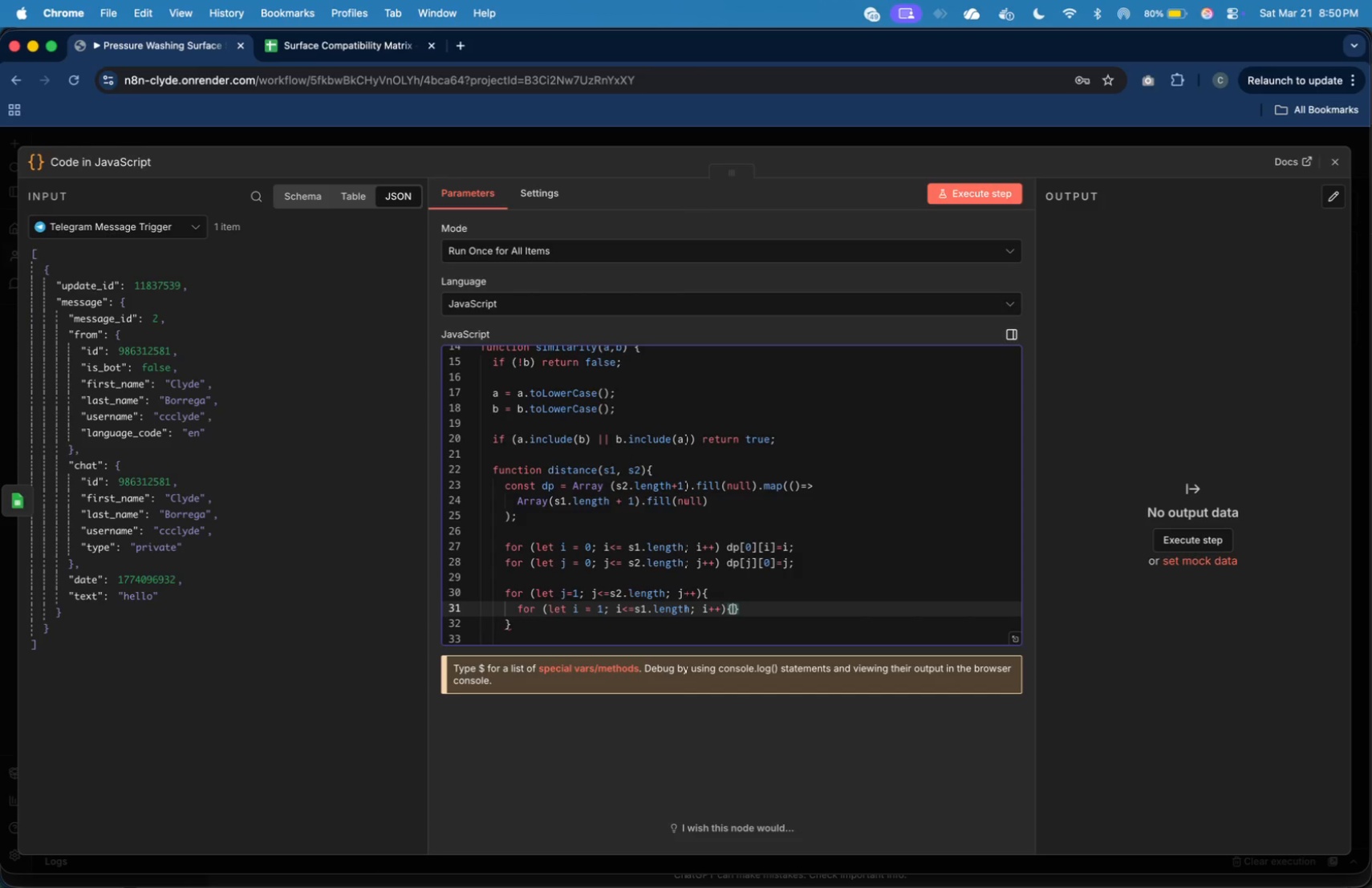 
key(Enter)
 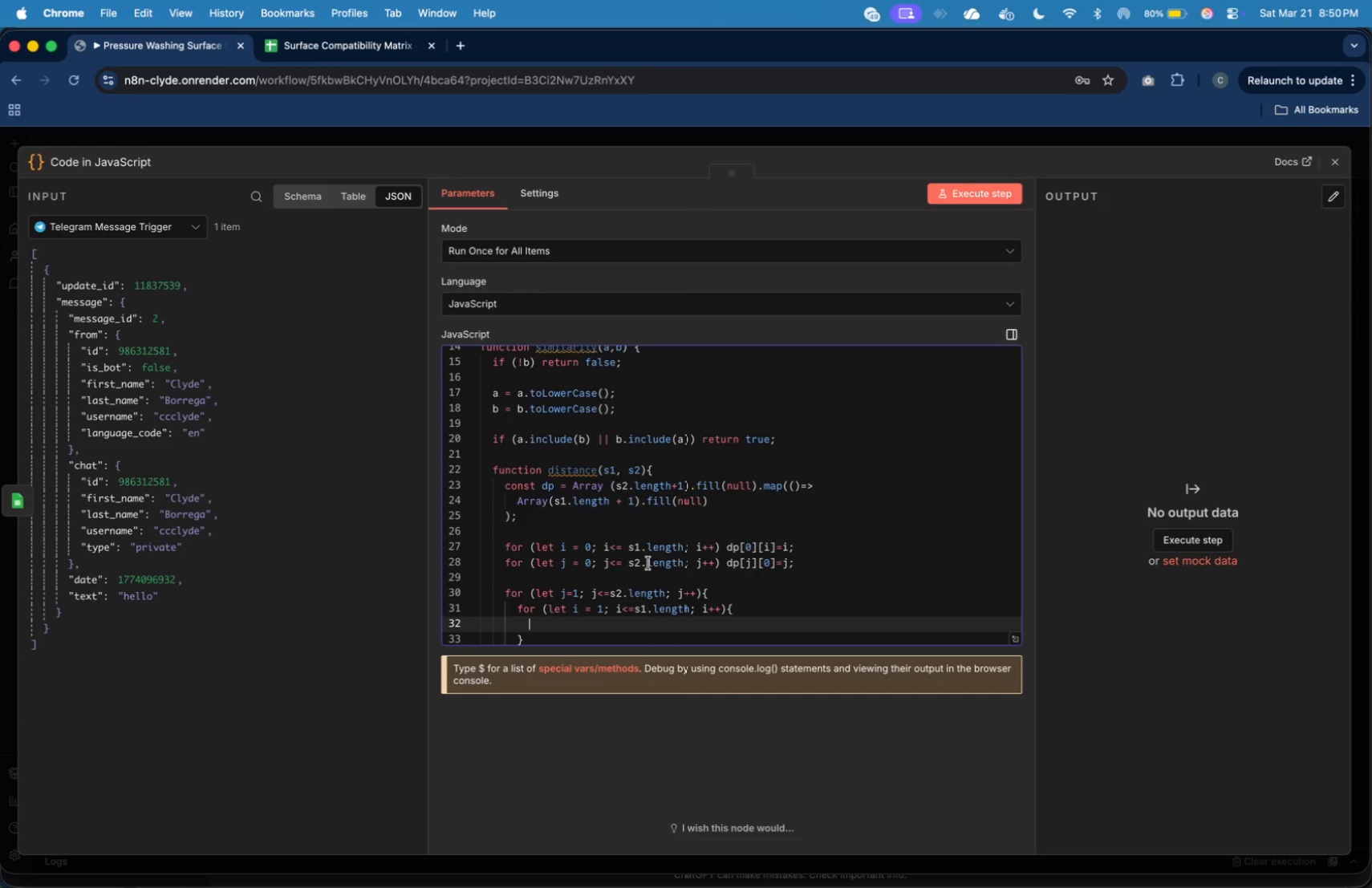 
scroll: coordinate [653, 556], scroll_direction: down, amount: 8.0
 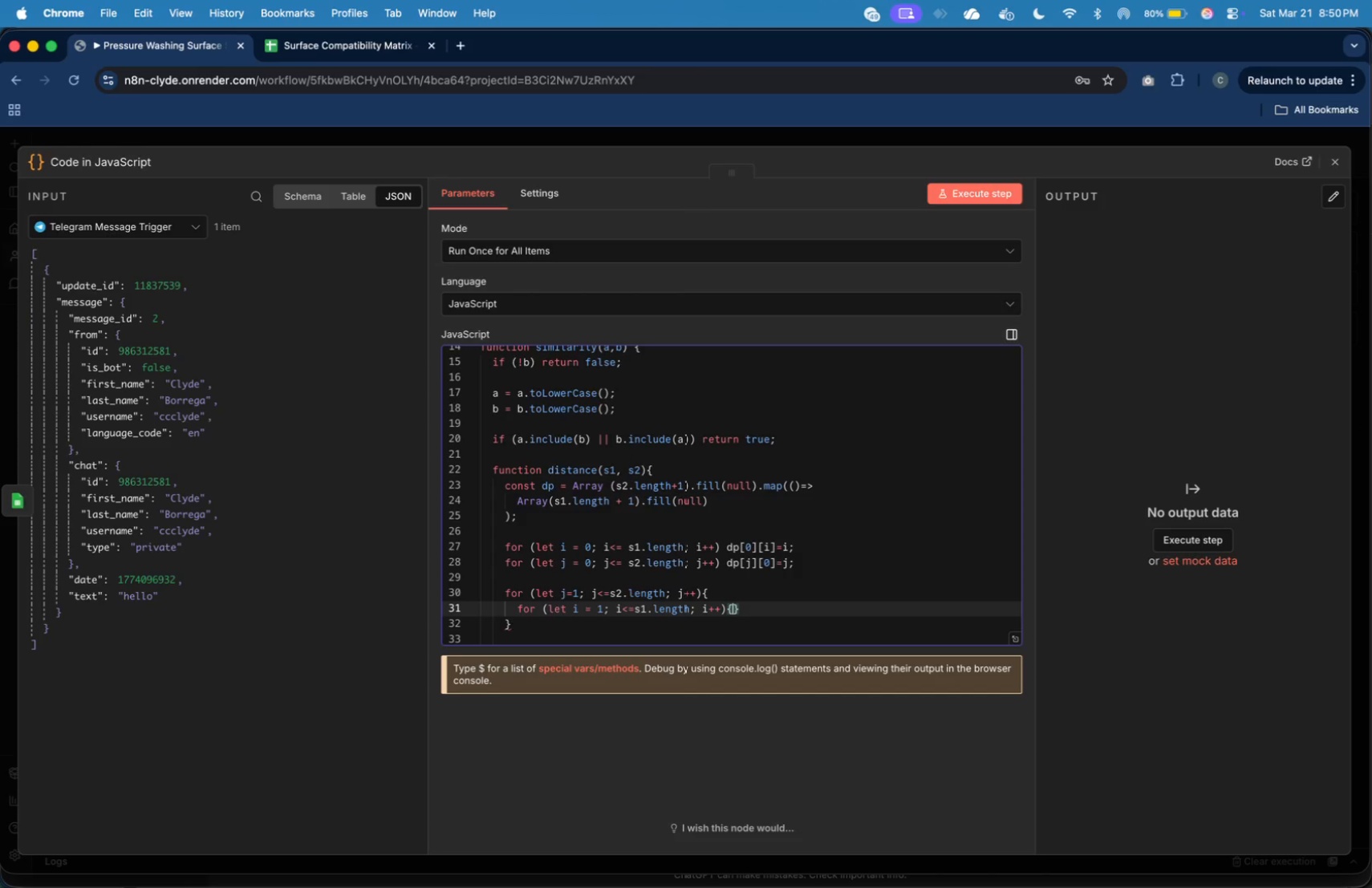 
type(const indicator = s1[i-1]===s2[j-1] ? 0: 1;)
 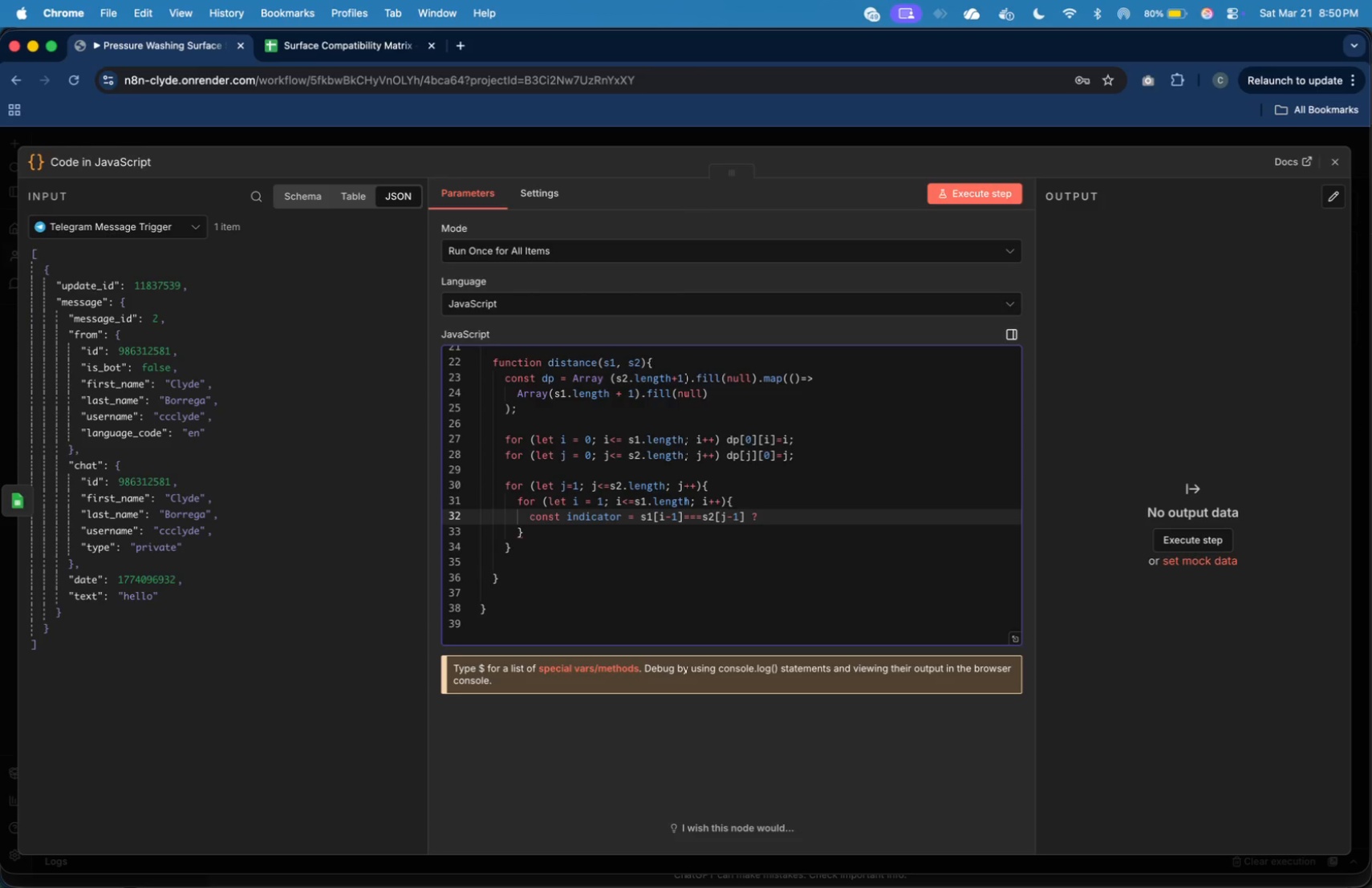 
key(Enter)
 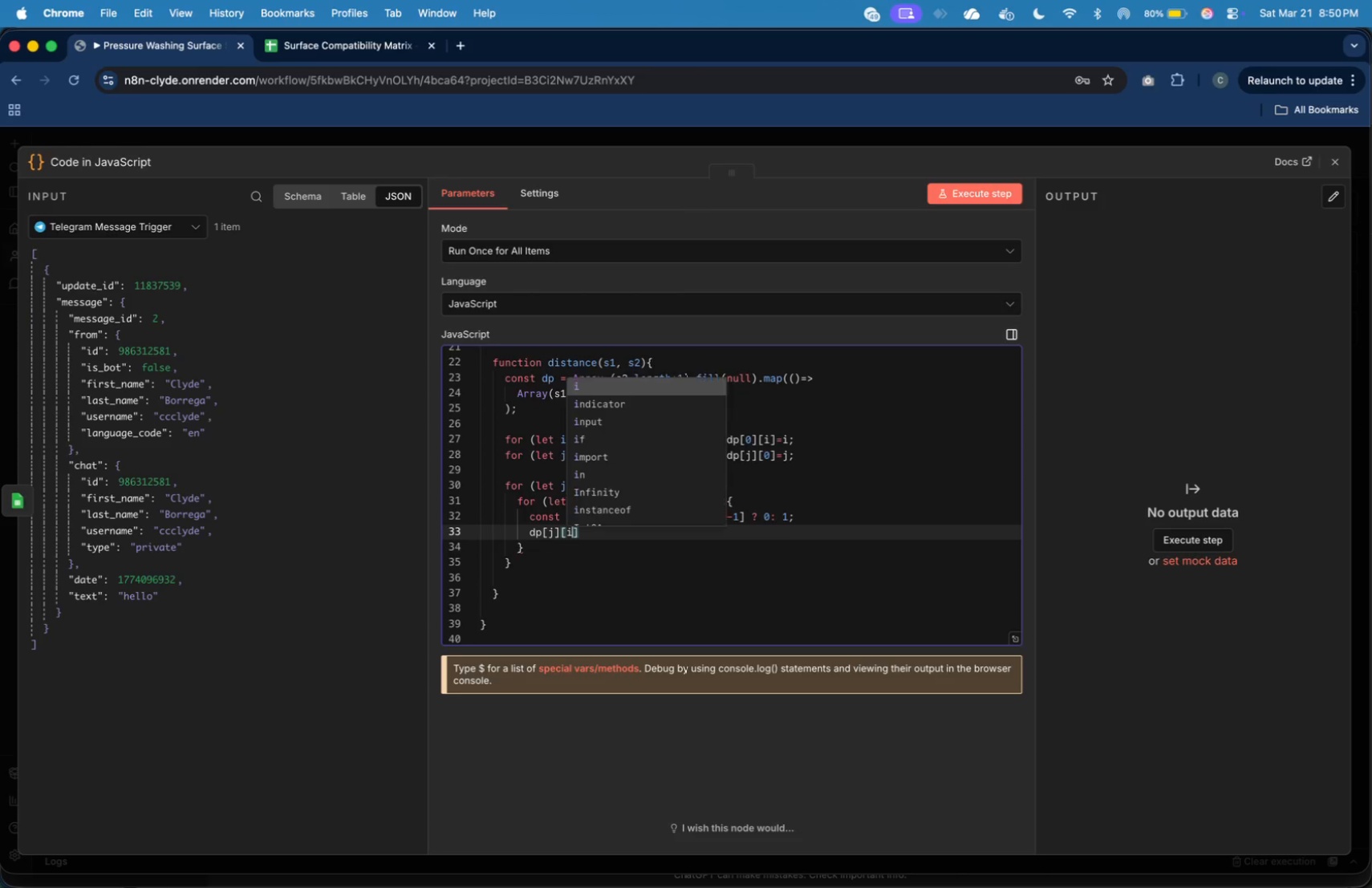 
type(dp[i][j])
key(Backspace)
key(Backspace)
key(Backspace)
key(Backspace)
key(Backspace)
type(j][i] = Math.i)
key(Backspace)
type(min()
 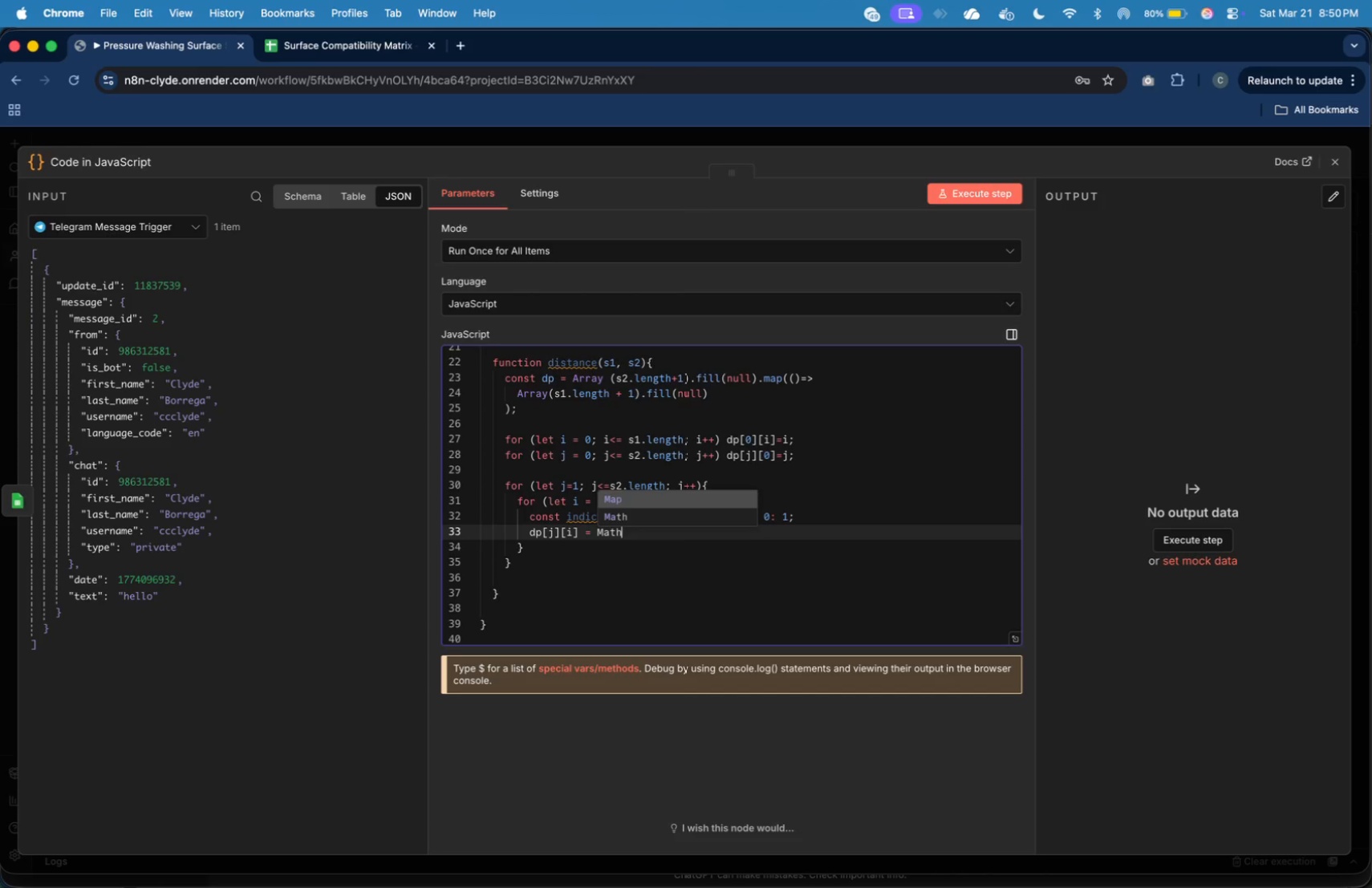 
key(Enter)
 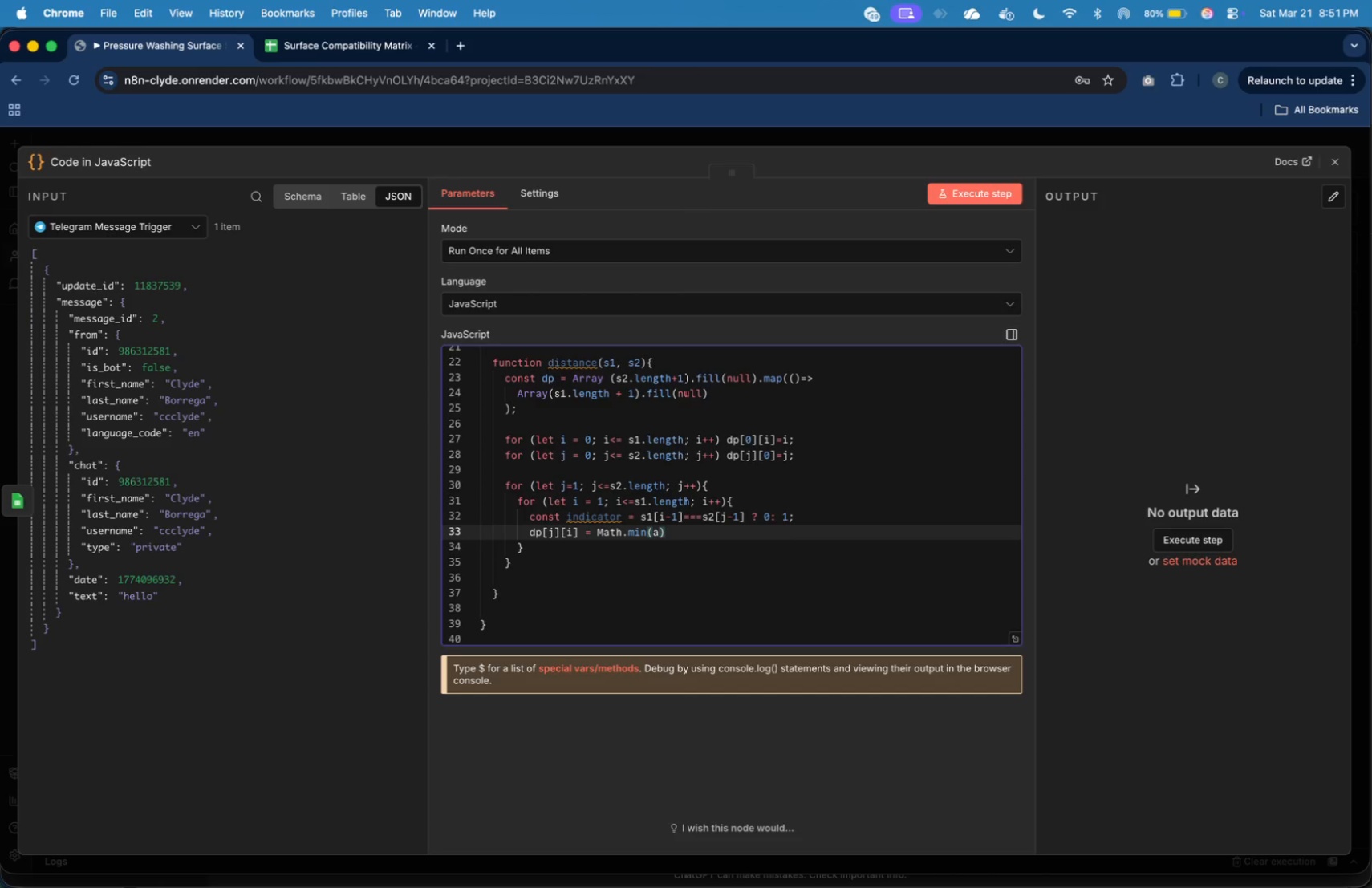 
key(Backspace)
 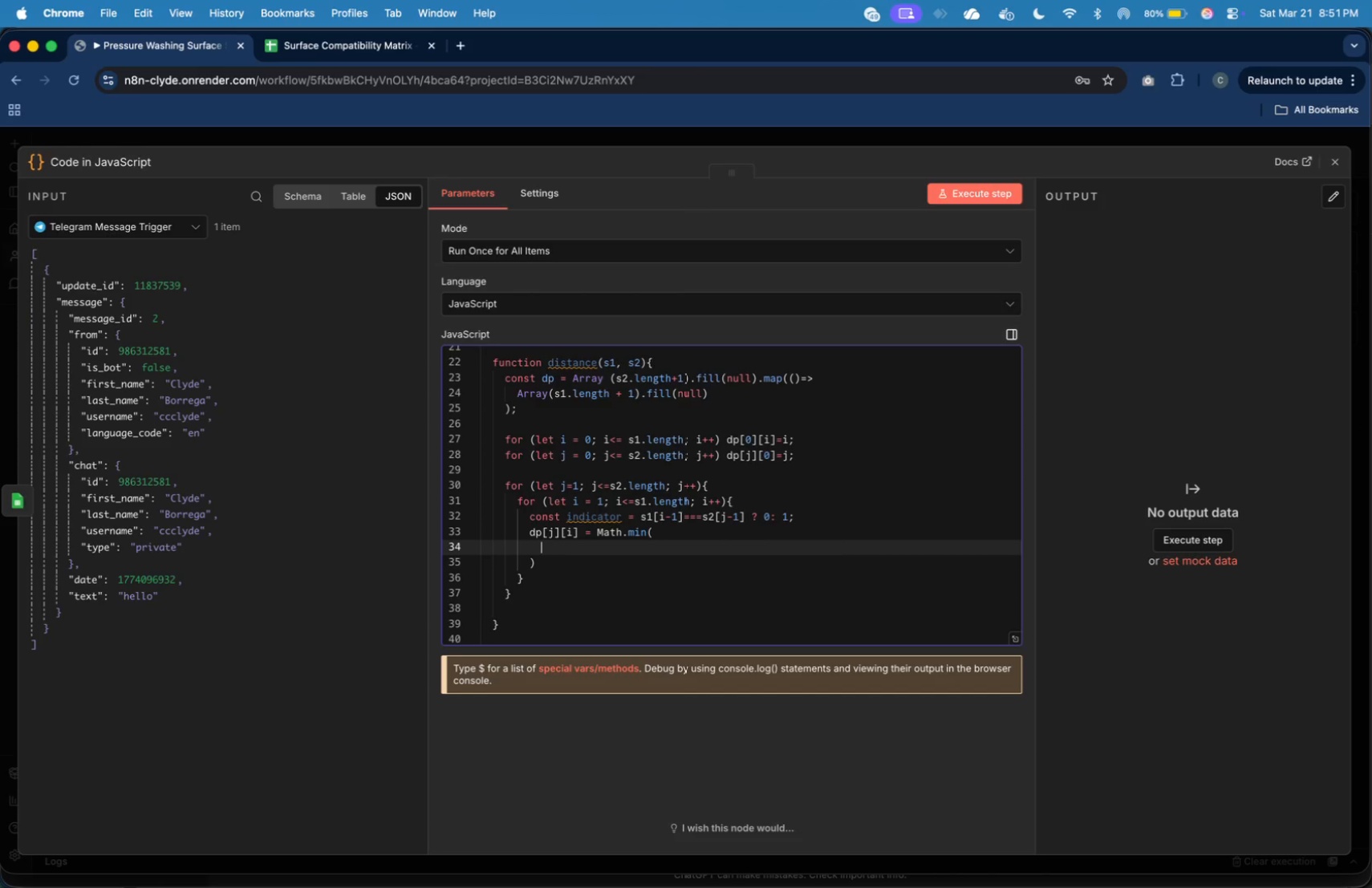 
key(Enter)
 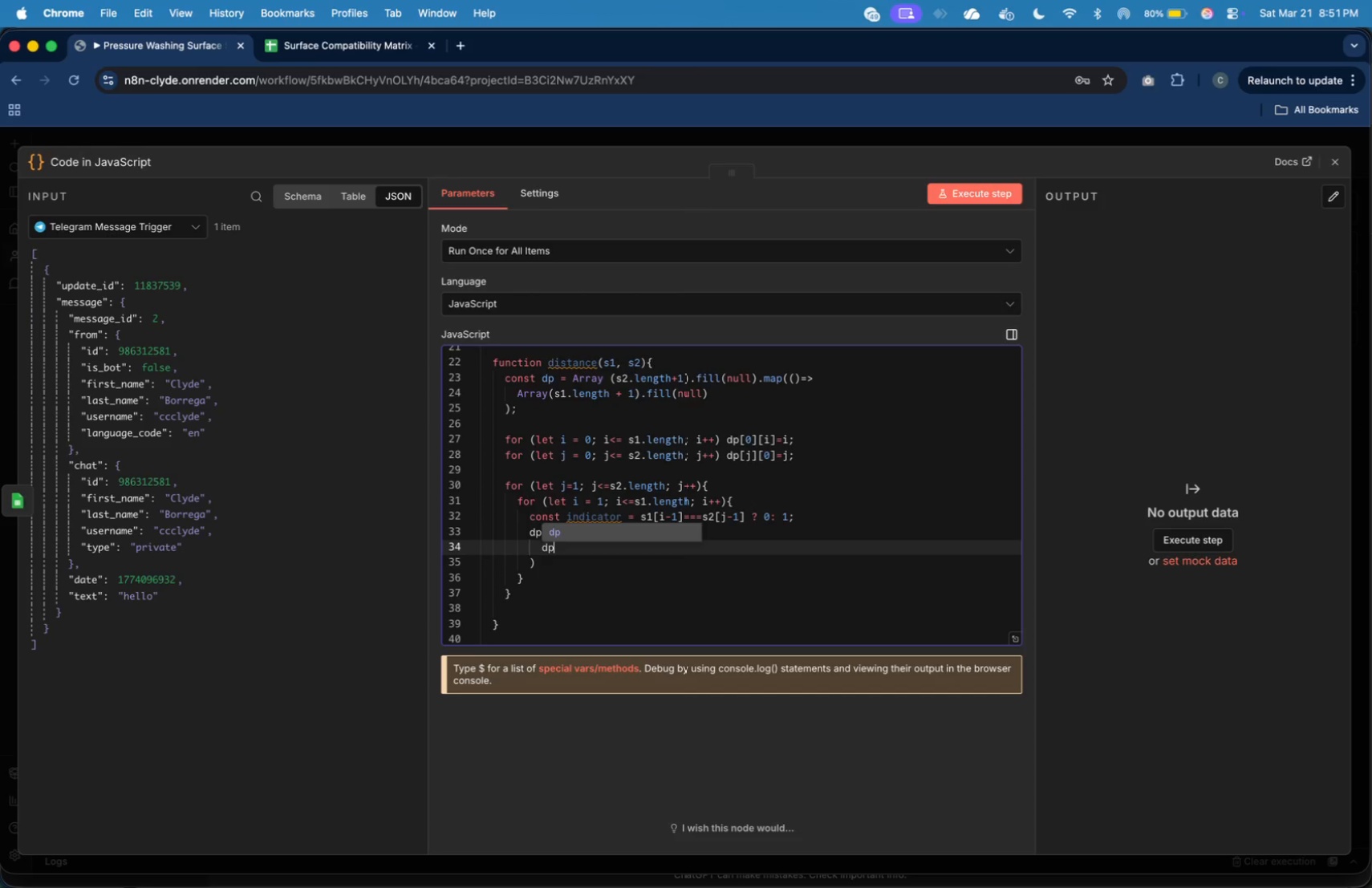 
type(dp[j][i-1] + 1,)
 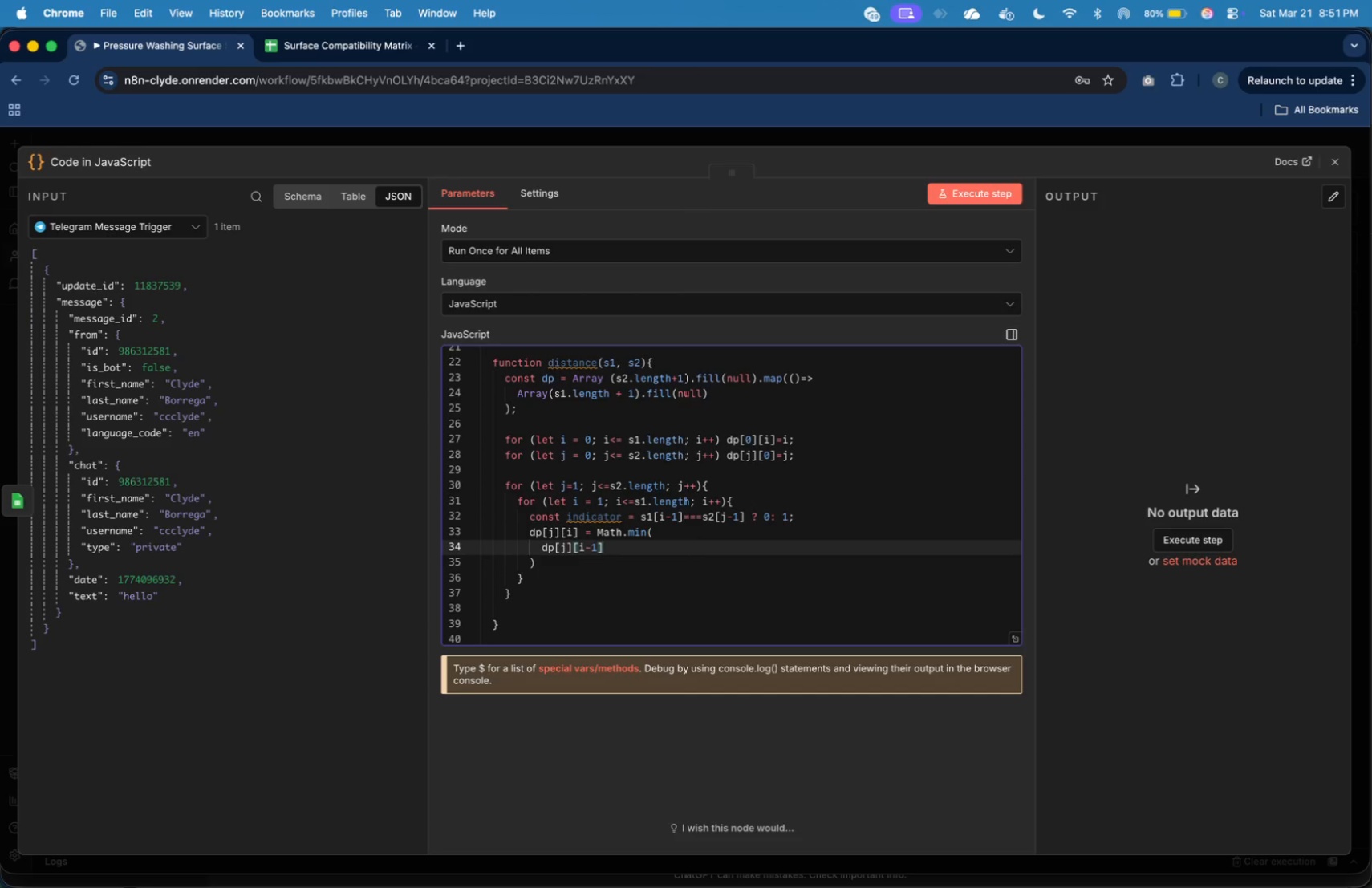 
 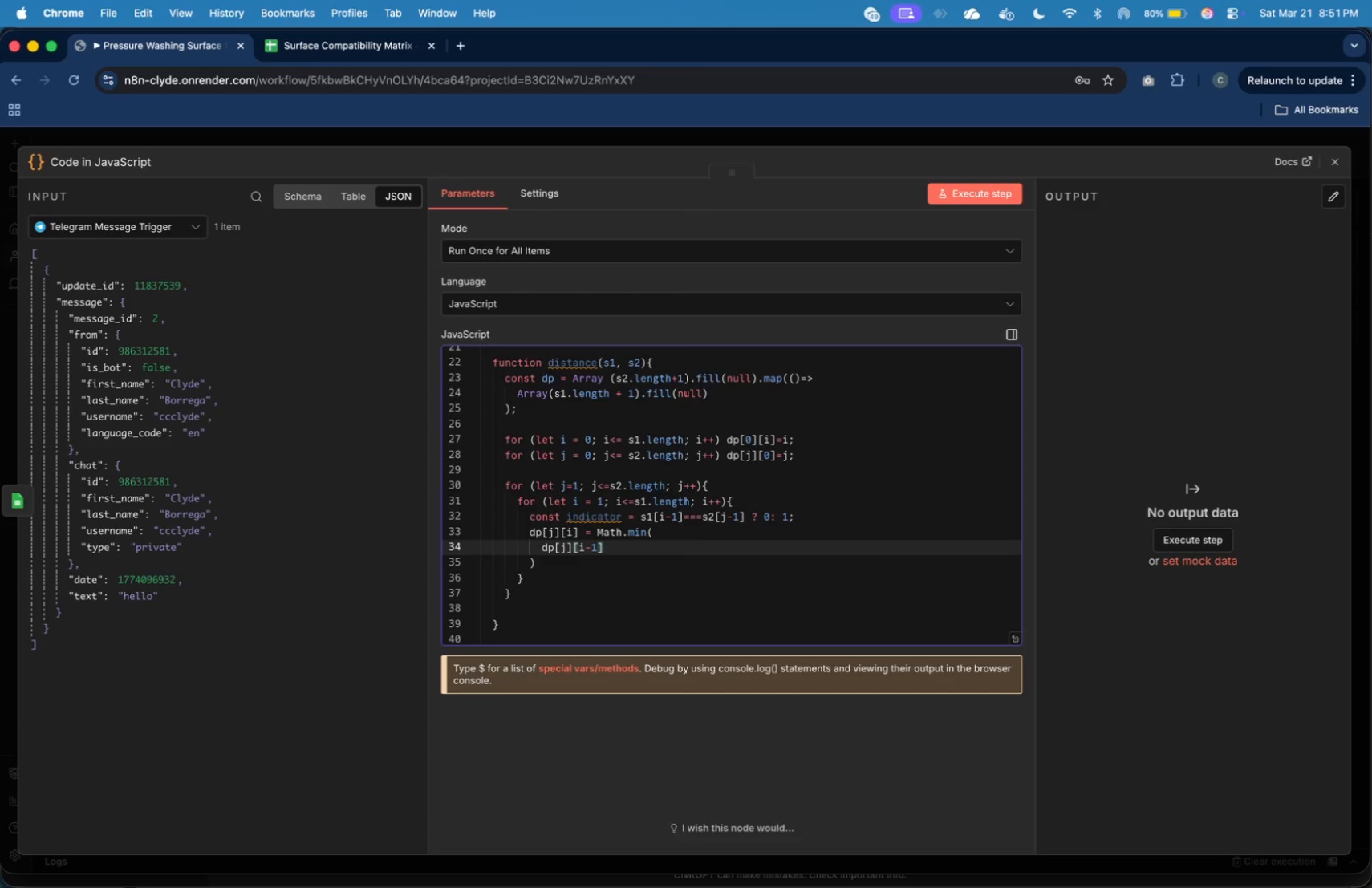 
key(Enter)
 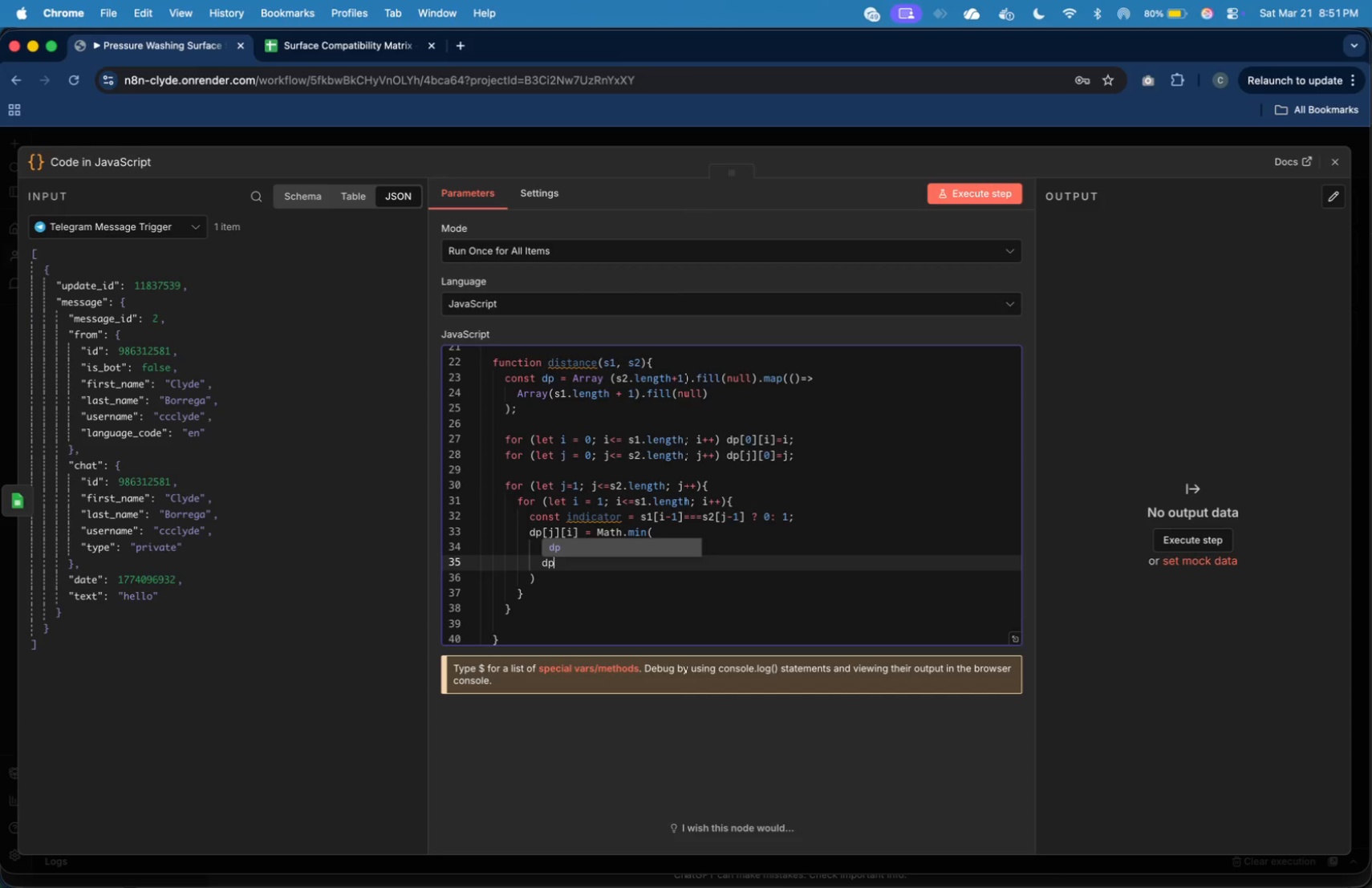 
type(dp[j-1][i] + 1,)
 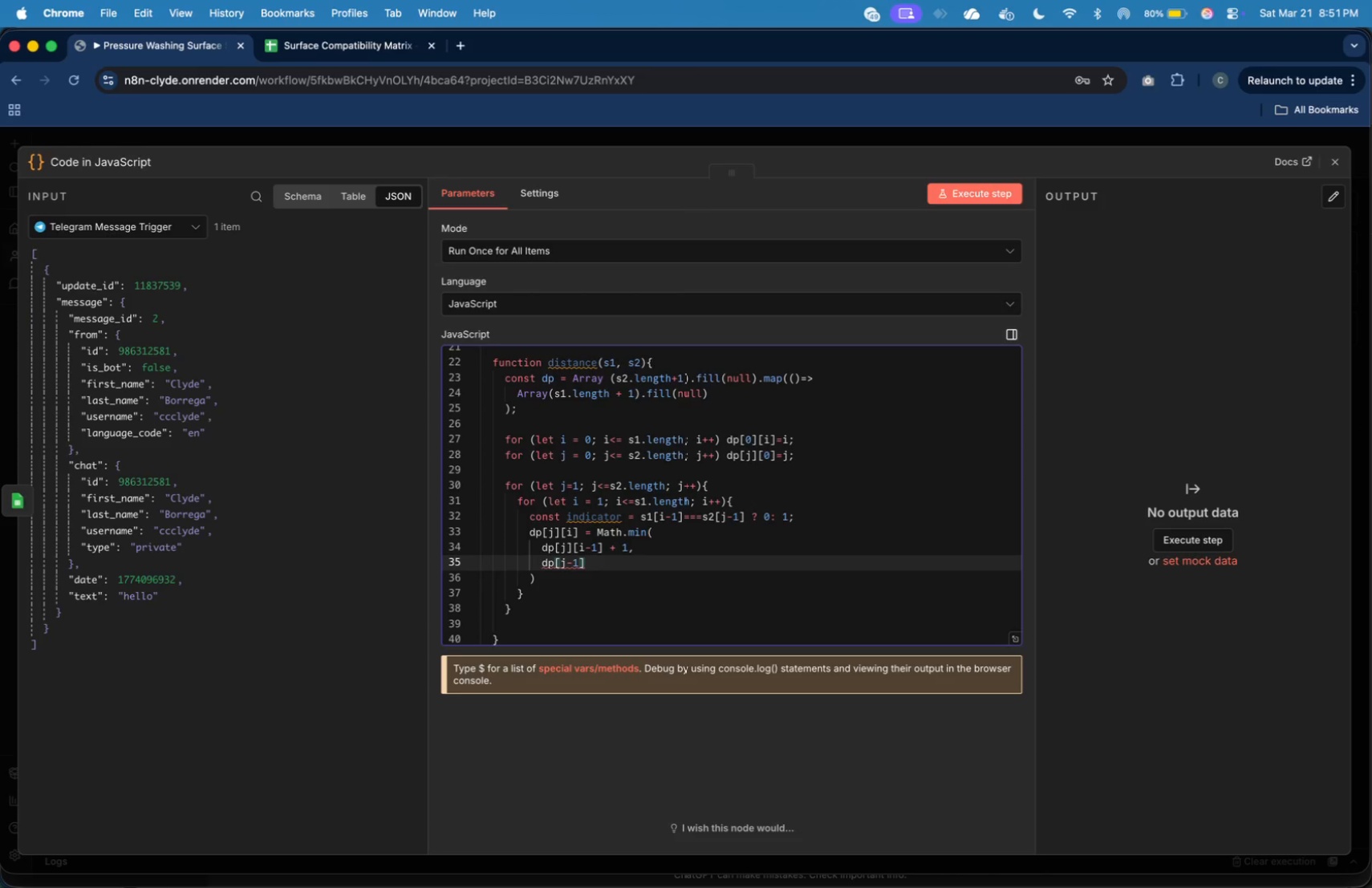 
 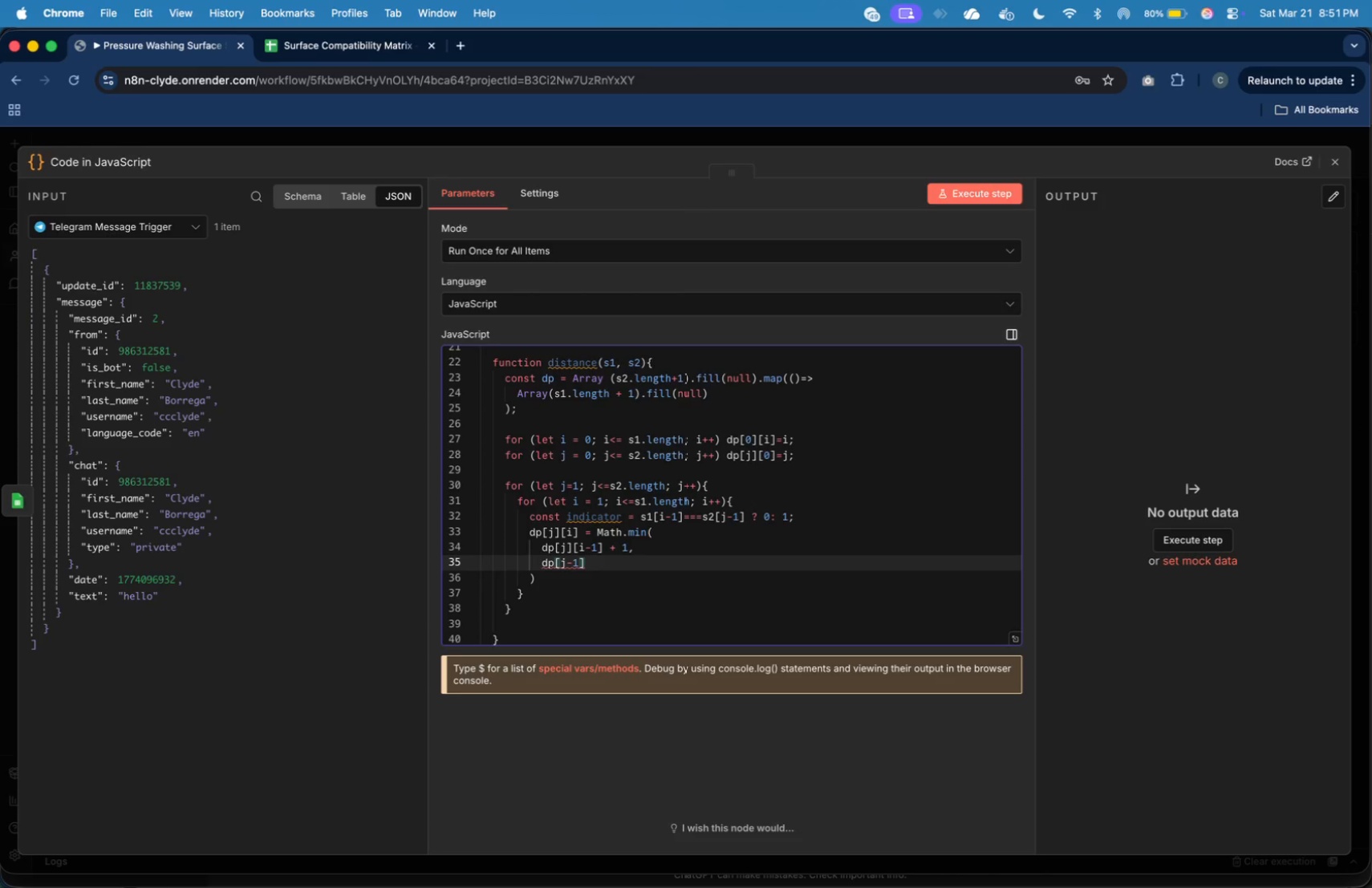 
key(Enter)
 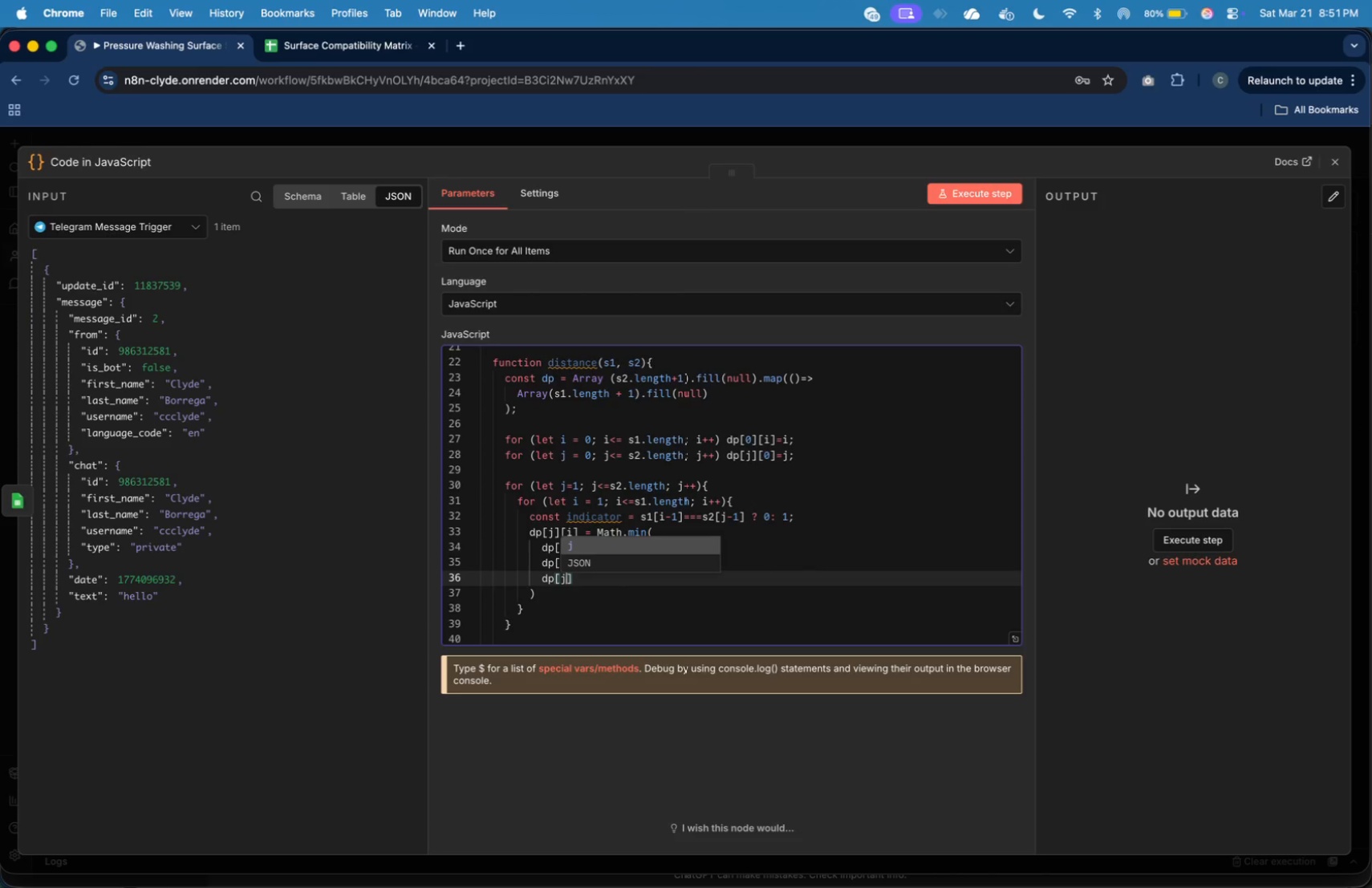 
type(dp[j-1][i-`])
key(Backspace)
key(Backspace)
type(1] + indicator)
 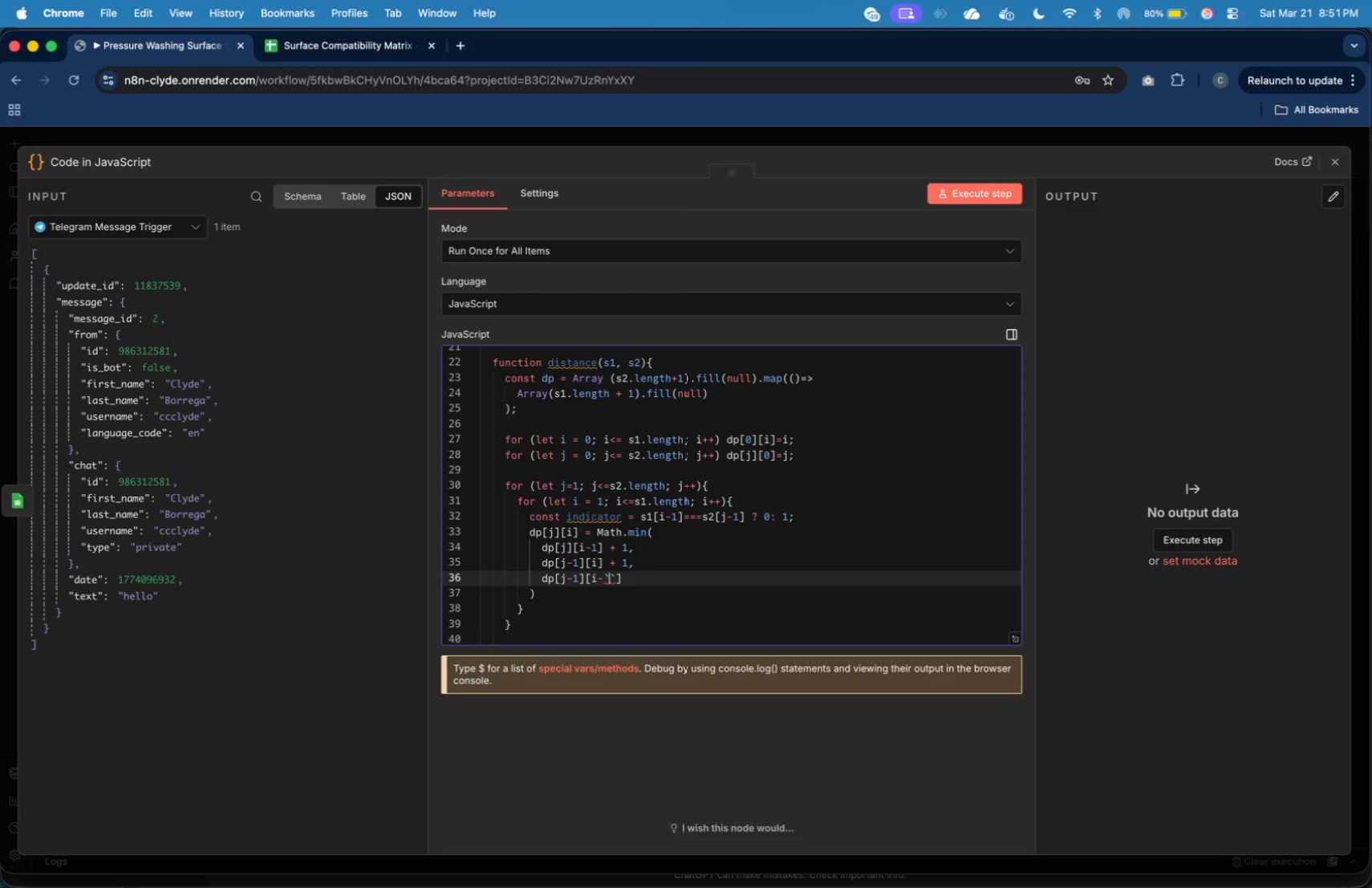 
key(ArrowDown)
 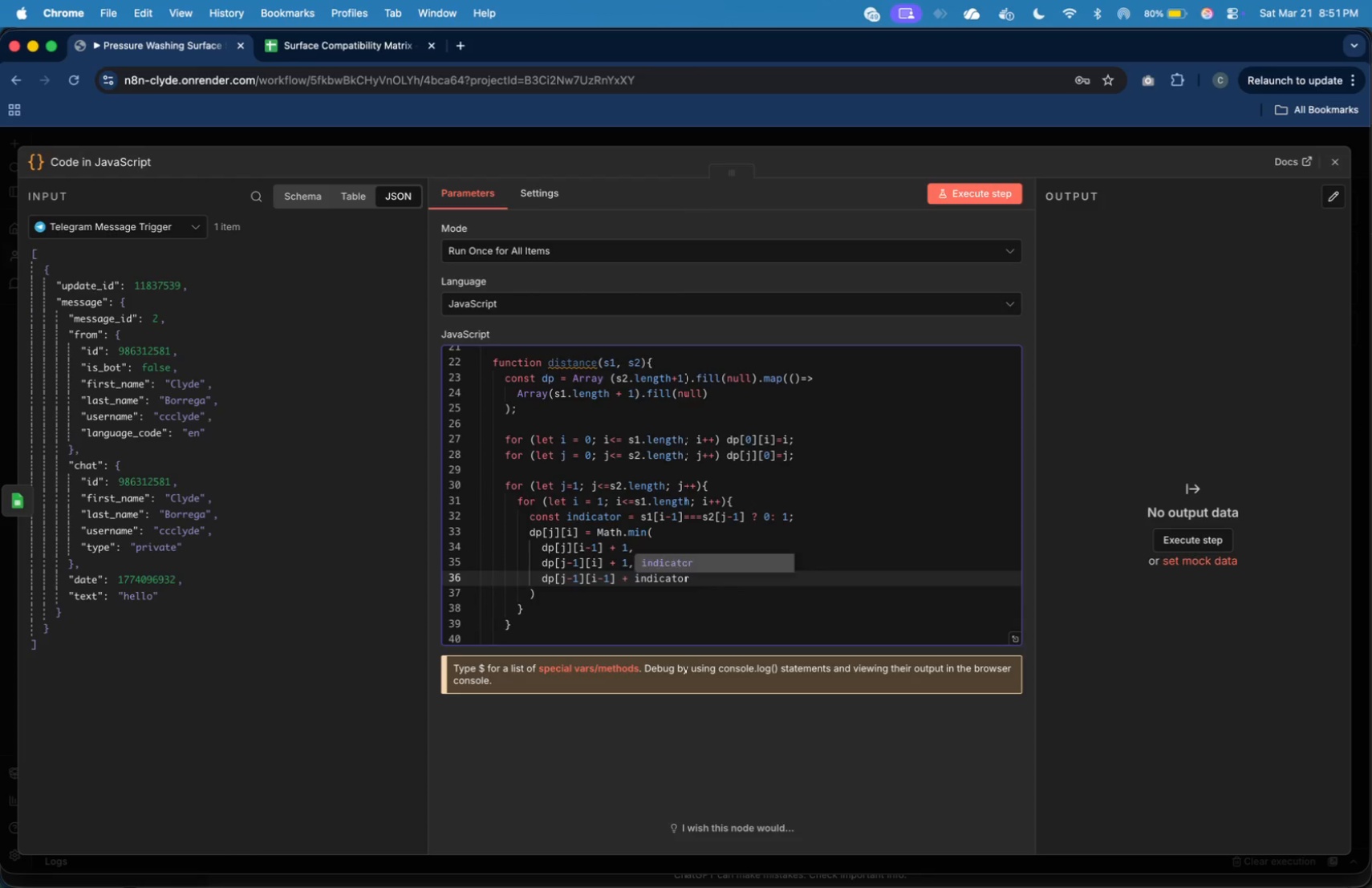 
key(ArrowRight)
 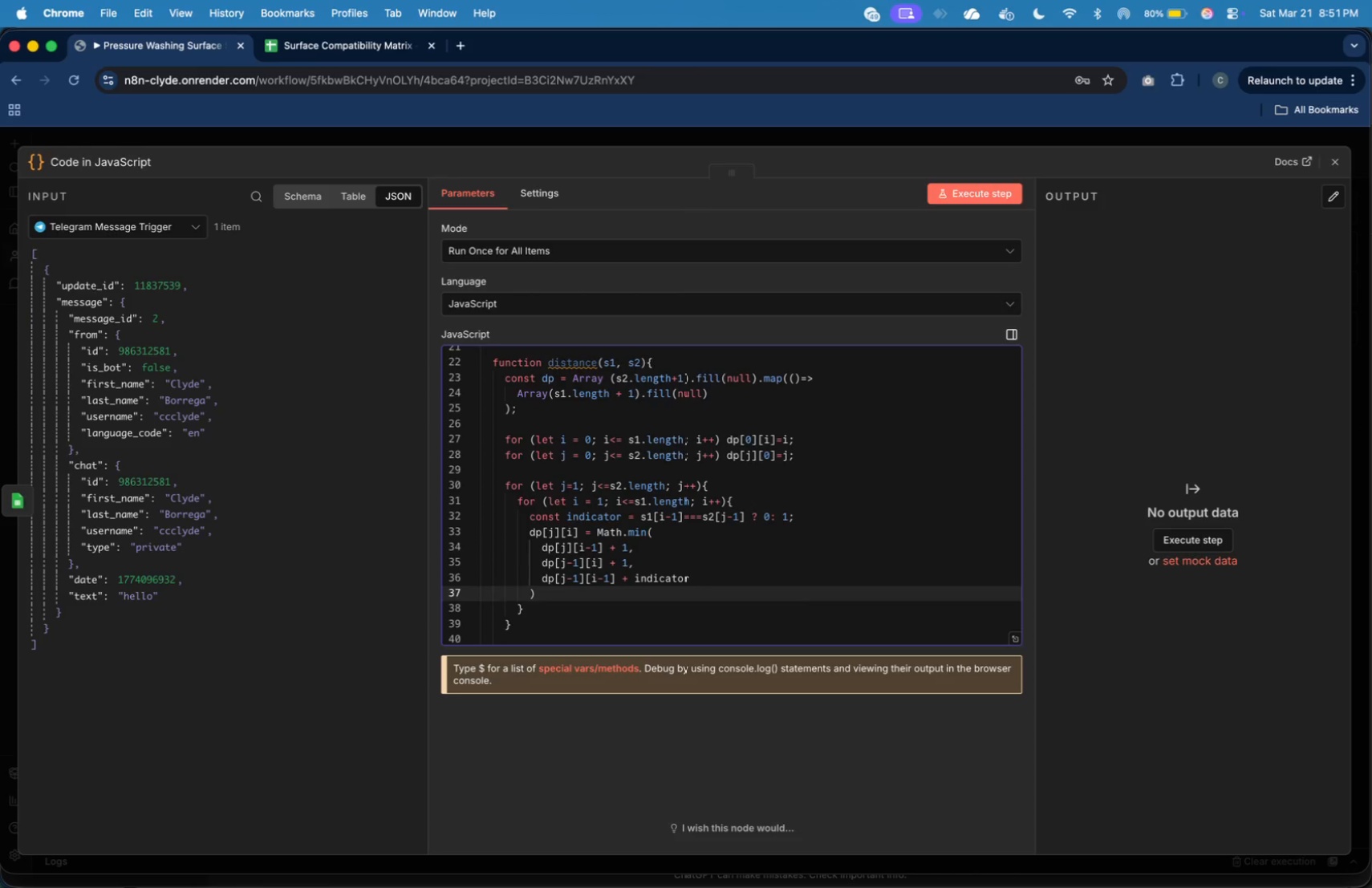 
key(ArrowLeft)
 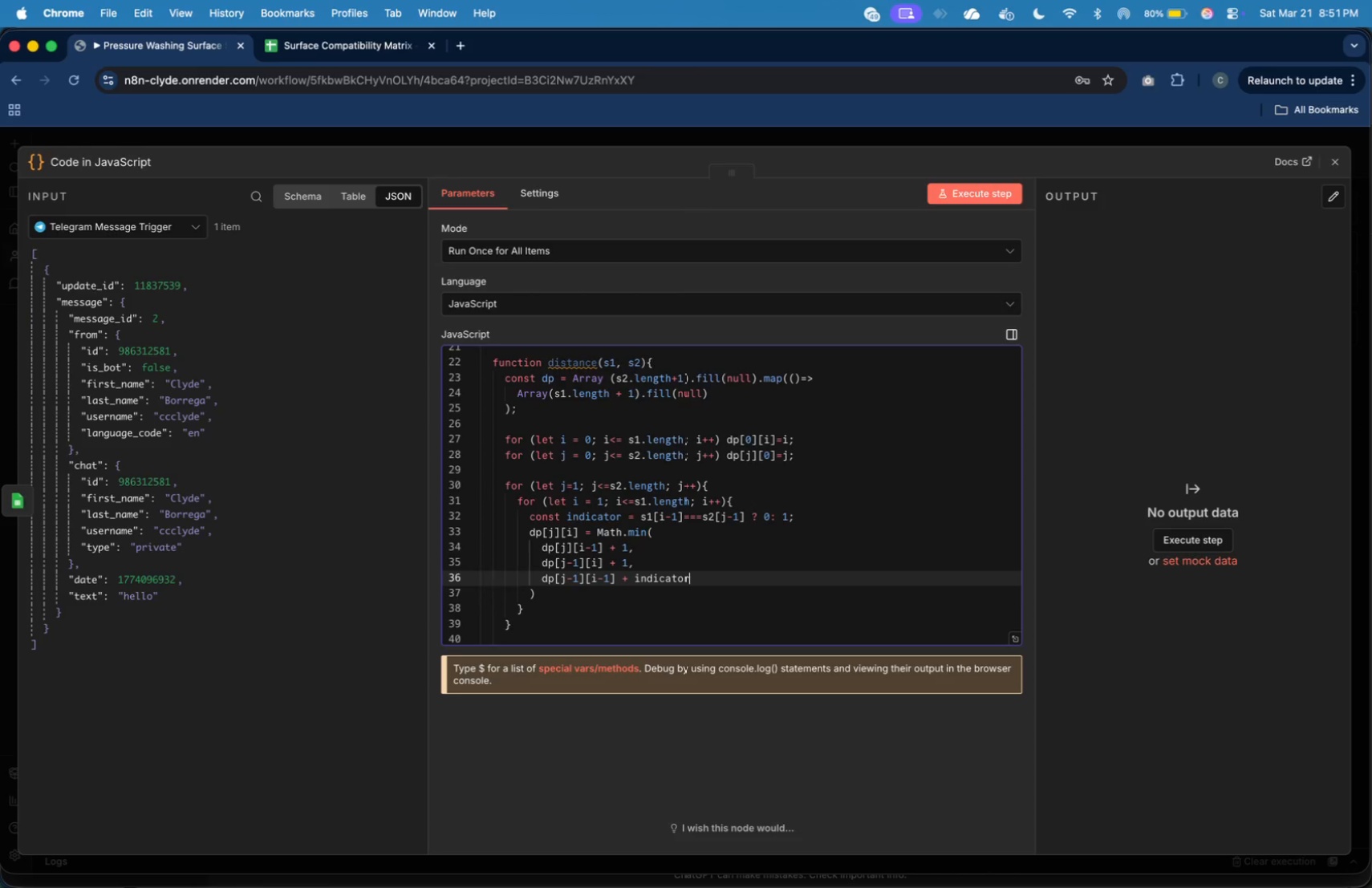 
key(ArrowDown)
 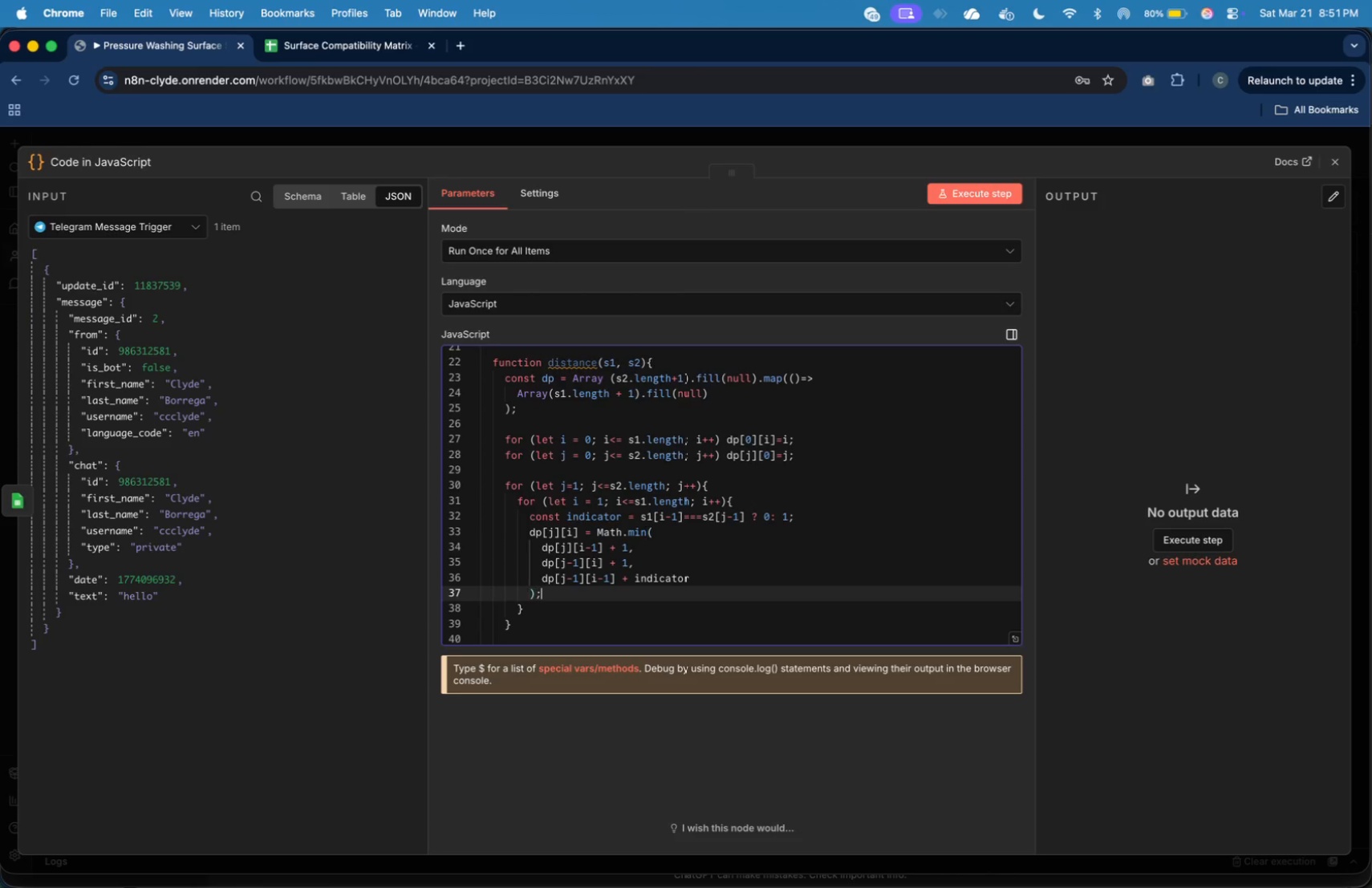 
key(Semicolon)
 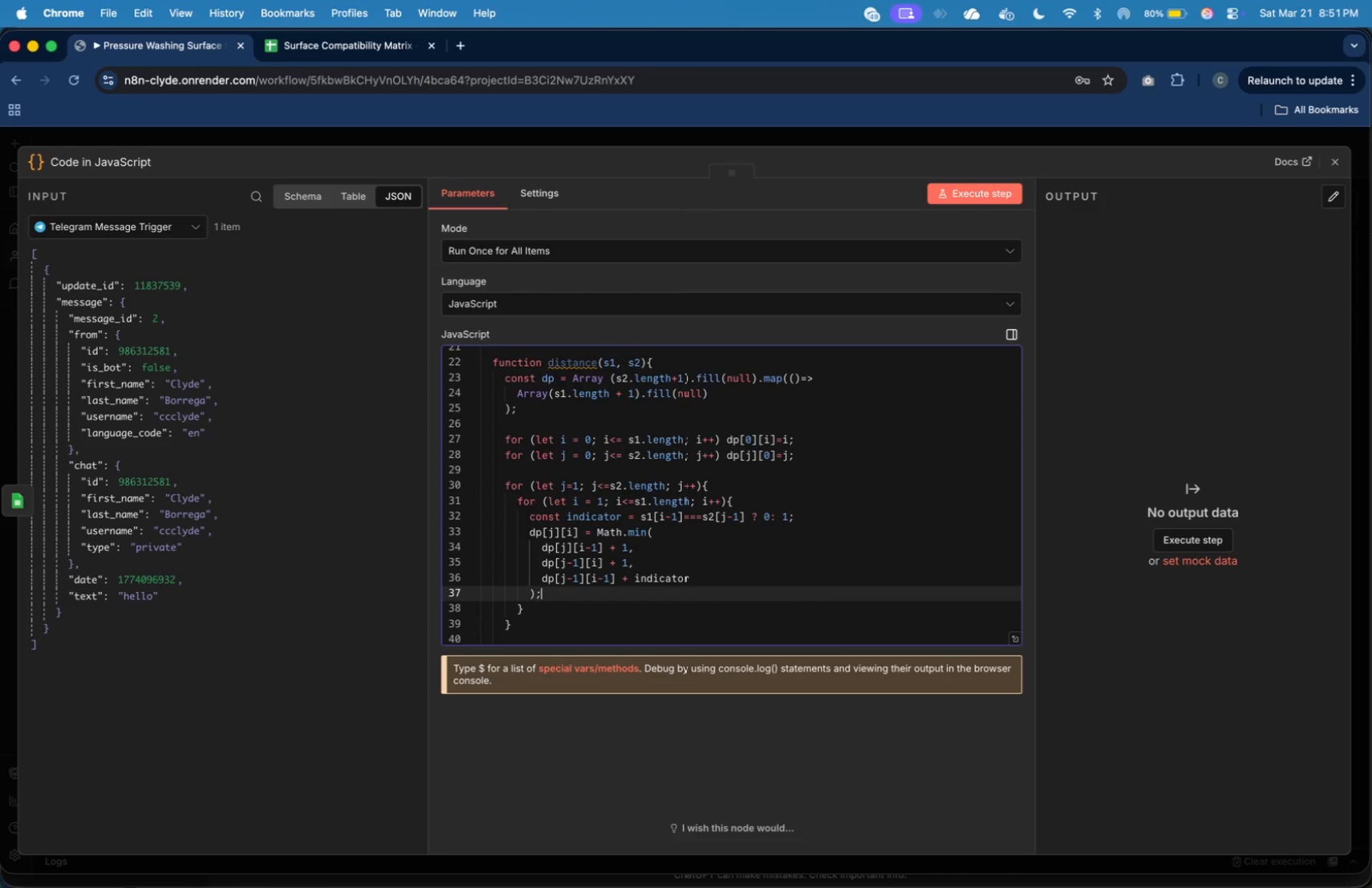 
key(ArrowDown)
 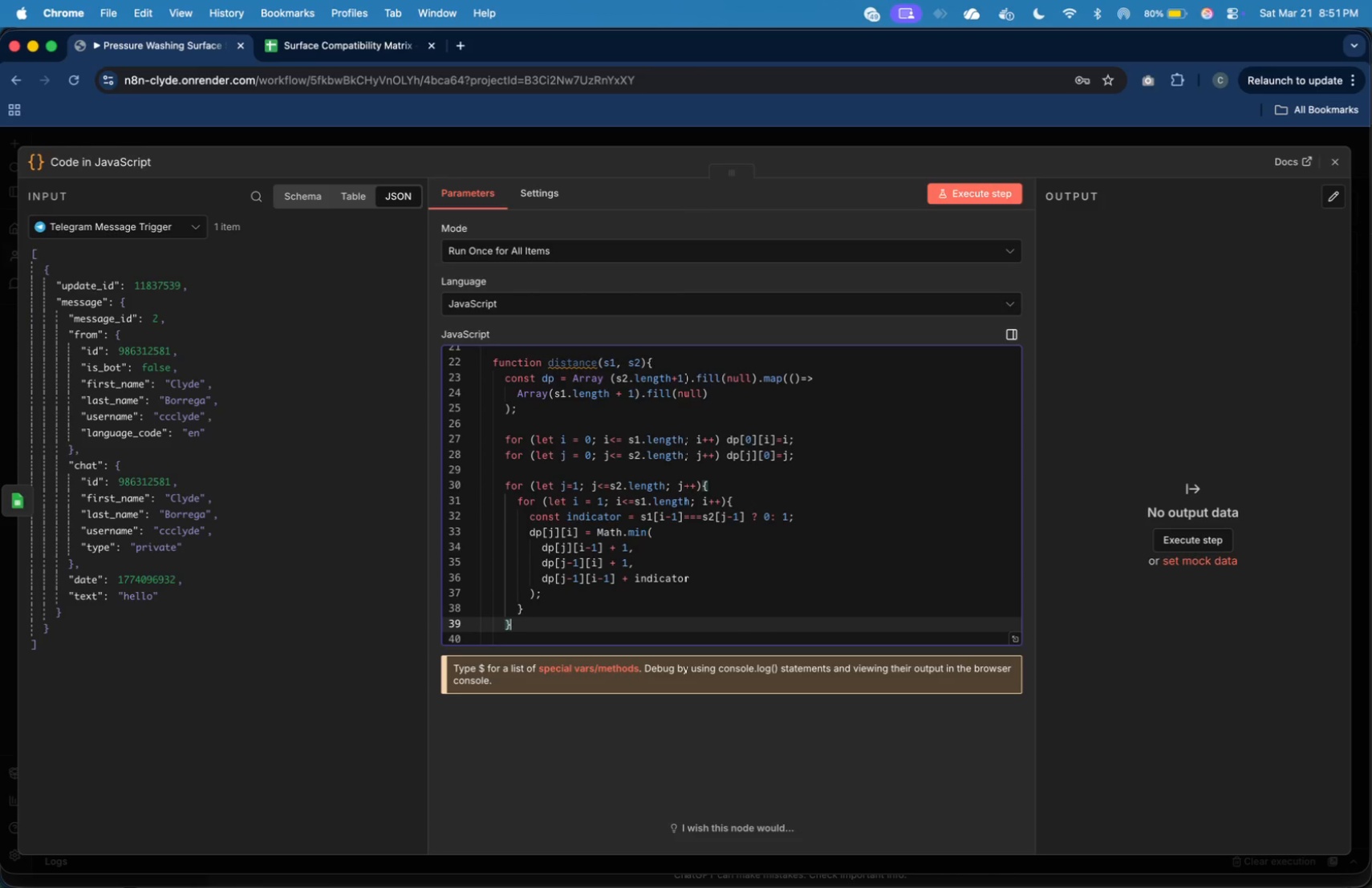 
key(ArrowDown)
 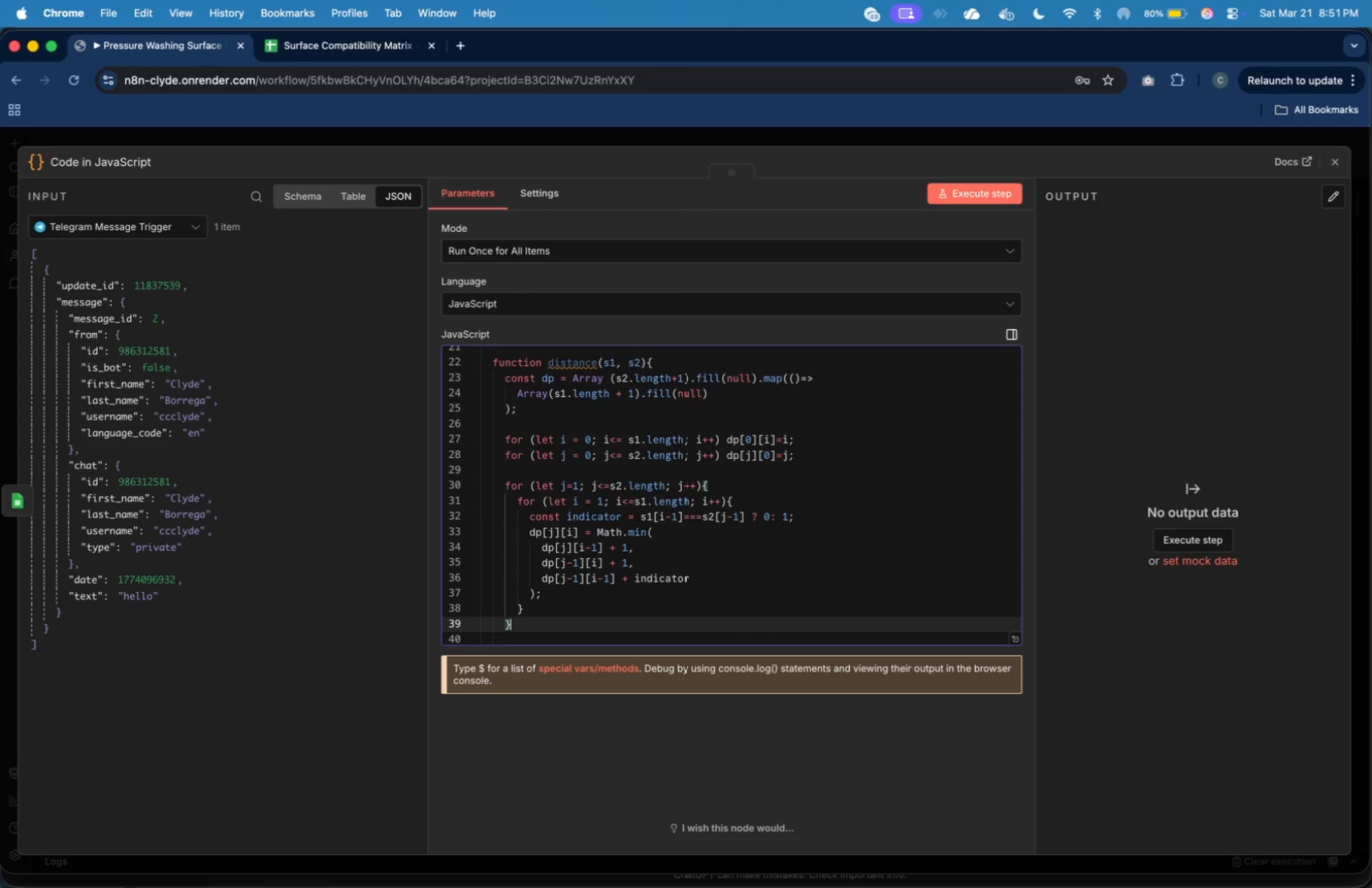 
key(Enter)
 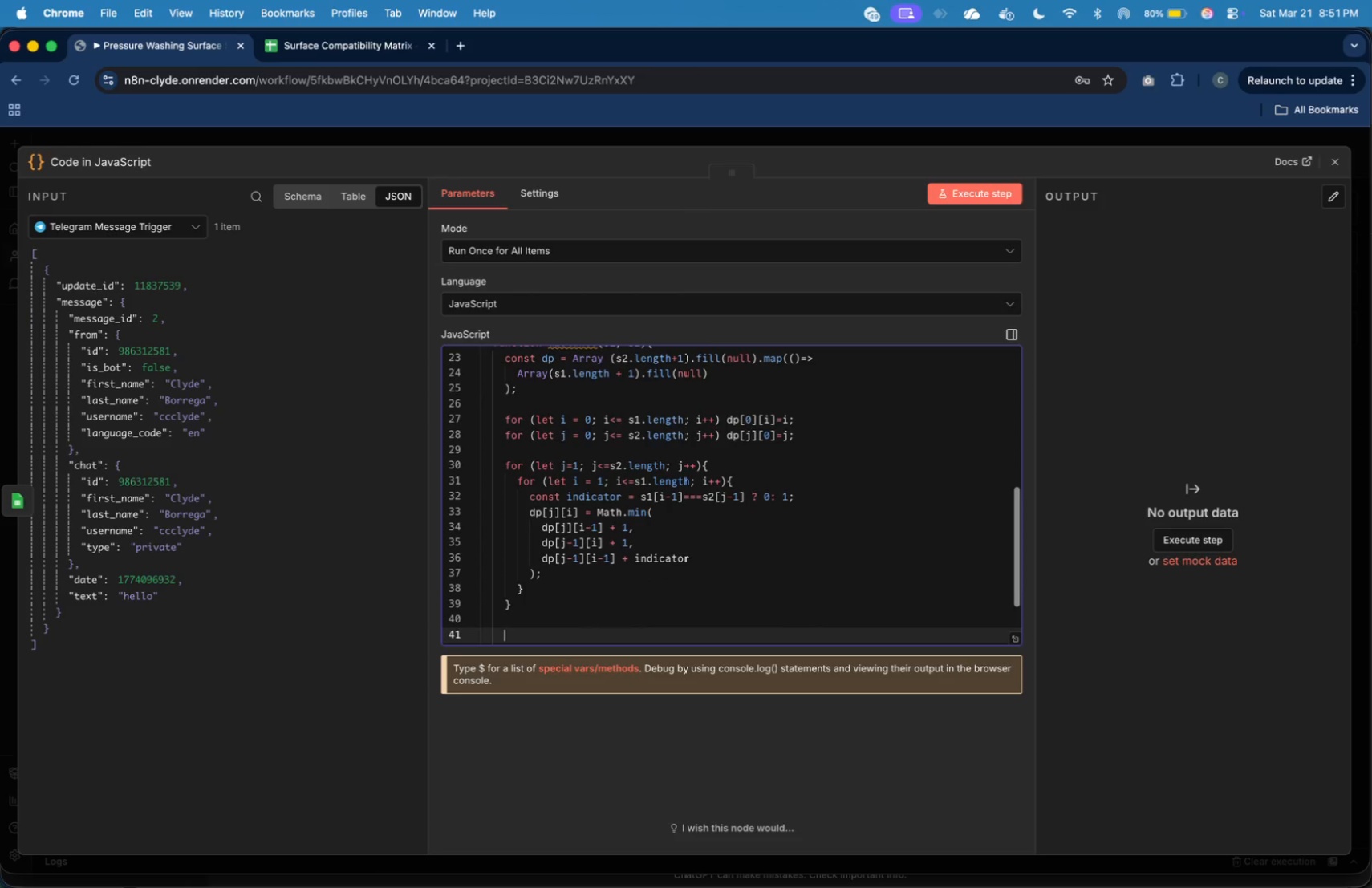 
key(Enter)
 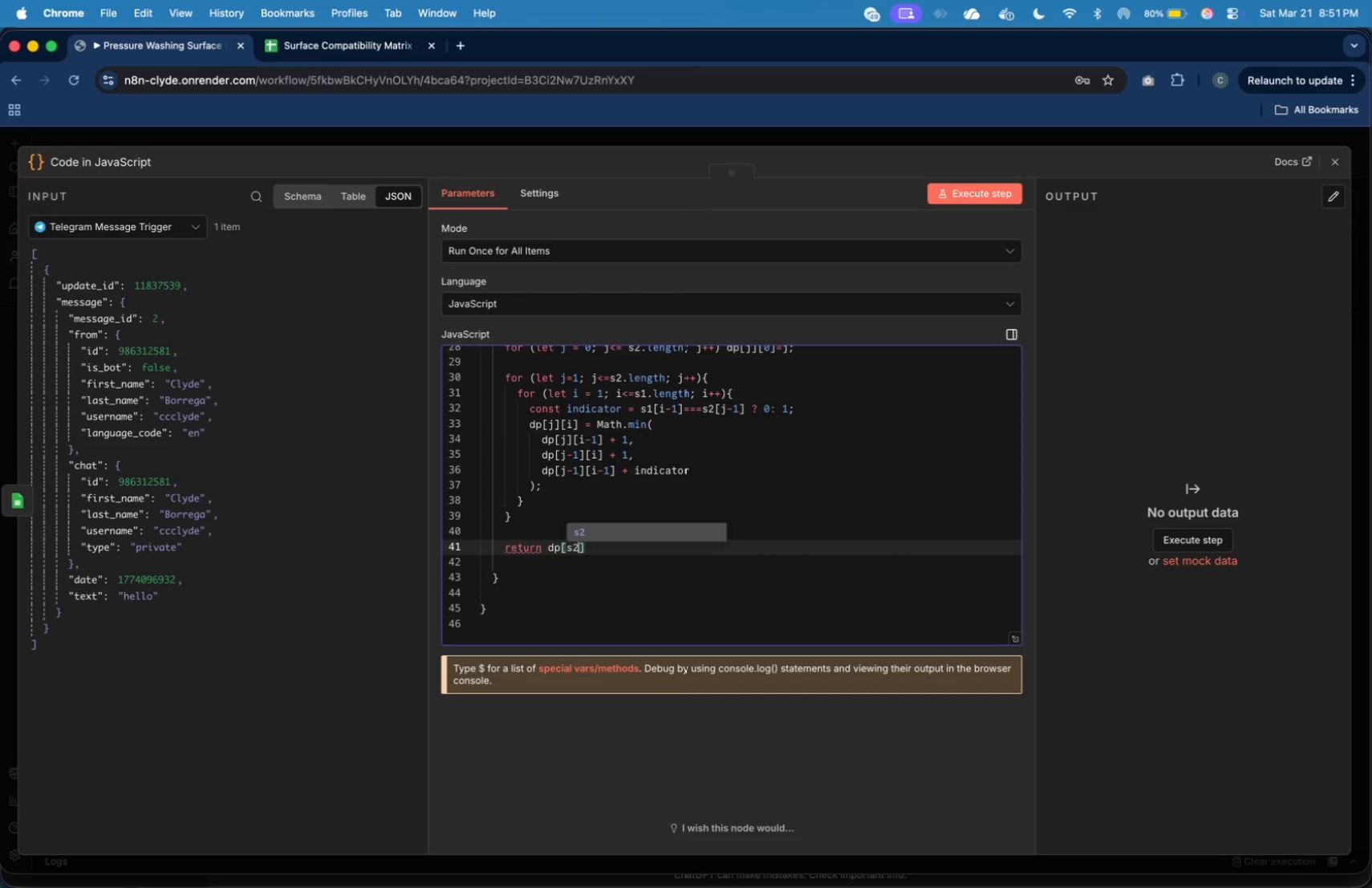 
scroll: coordinate [572, 582], scroll_direction: down, amount: 40.0
 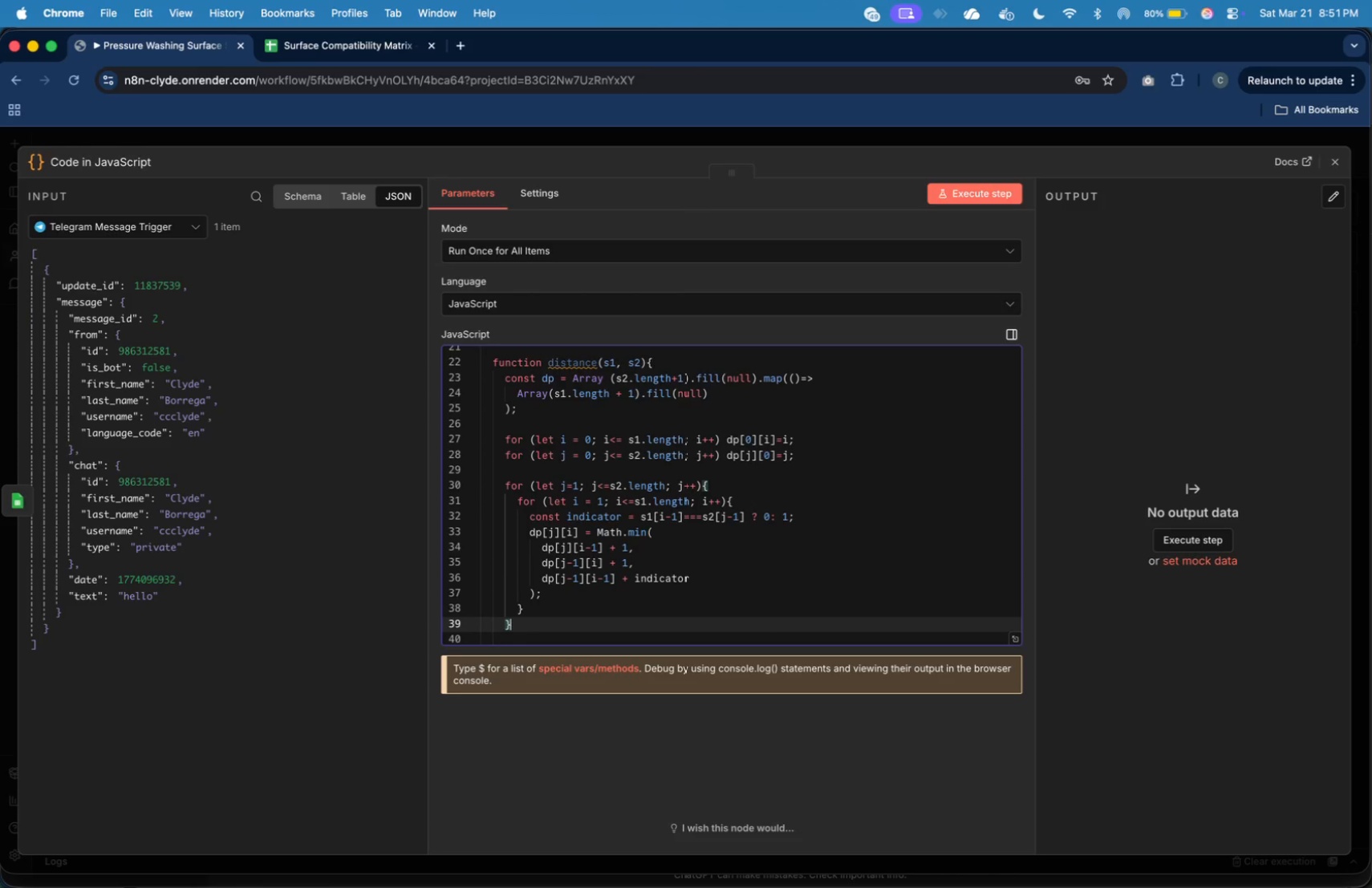 
type(return dp[s2.length][s1.length];)
 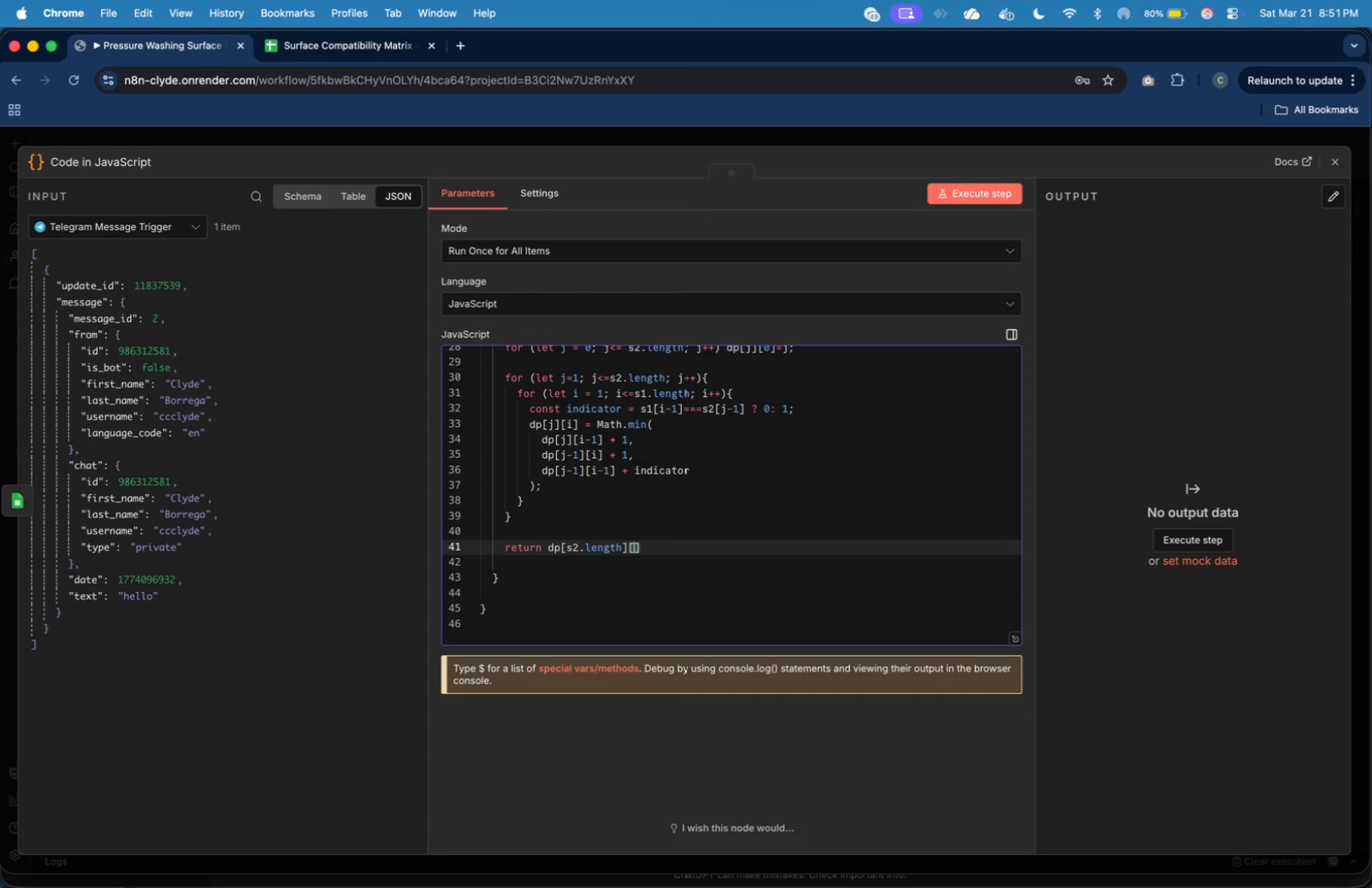 
scroll: coordinate [543, 560], scroll_direction: down, amount: 1.0
 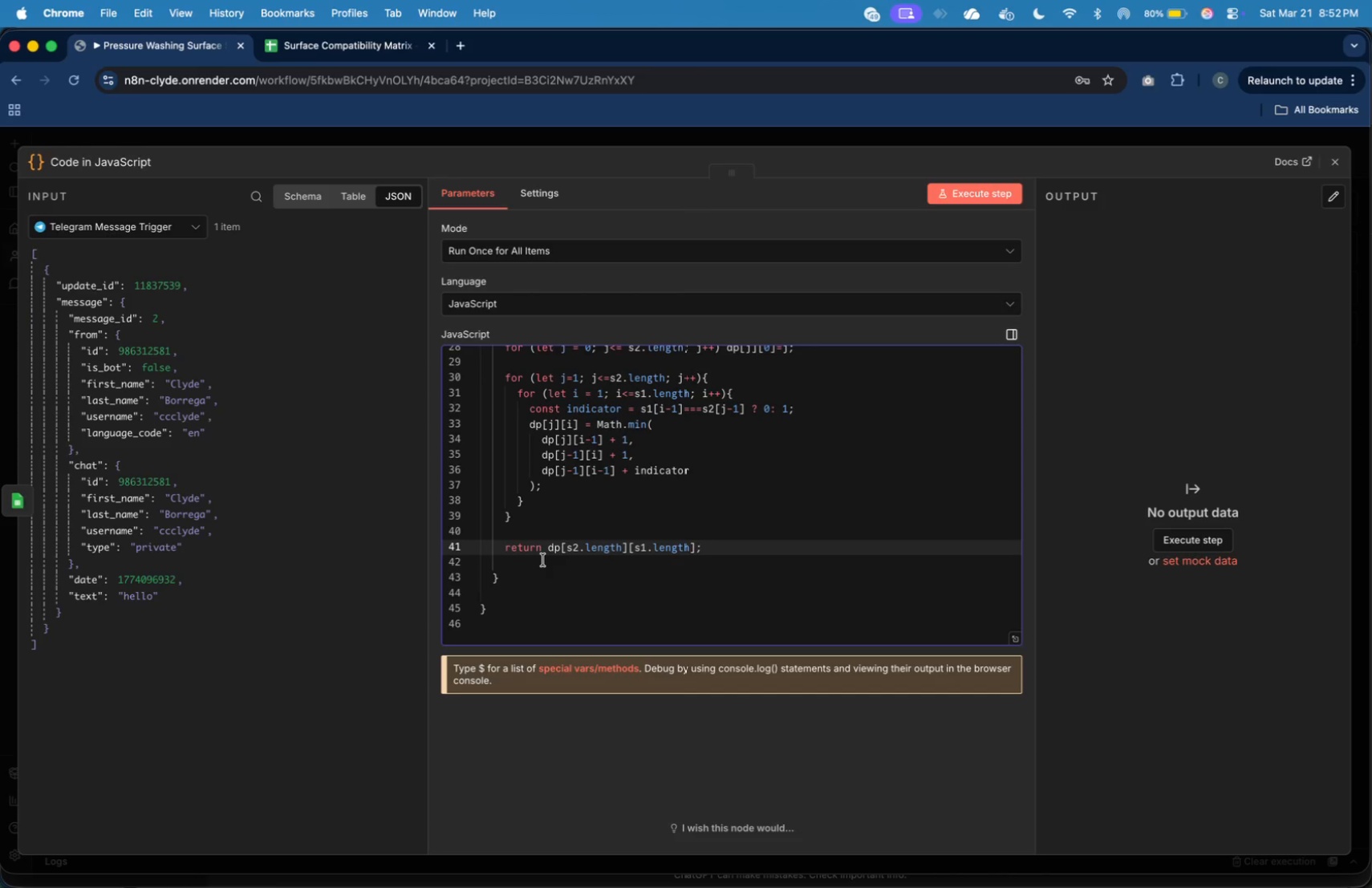 
wait(5.73)
 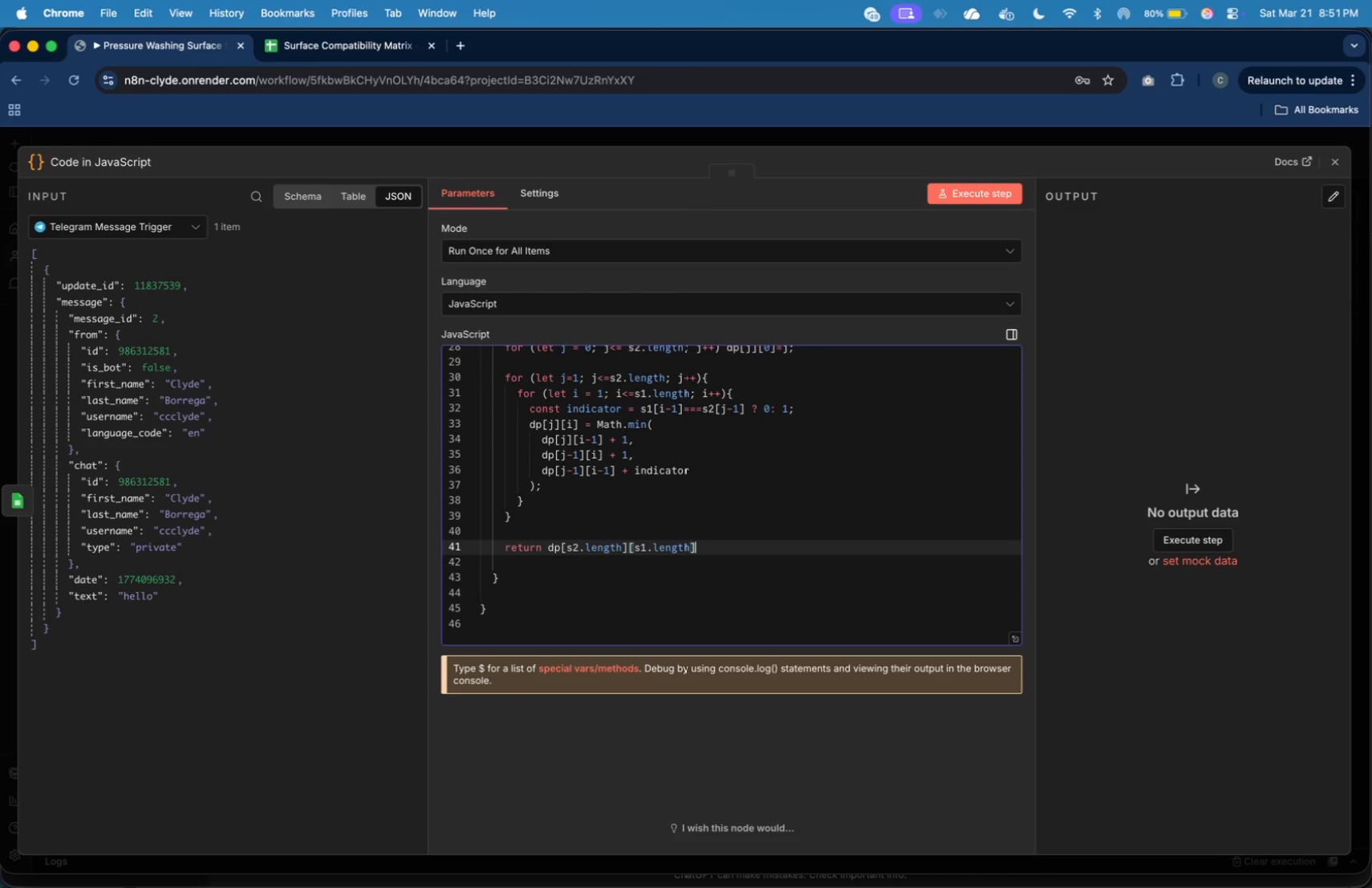 
type(return d)
key(Backspace)
type(i)
key(Backspace)
type(distance )
key(Backspace)
type(())
 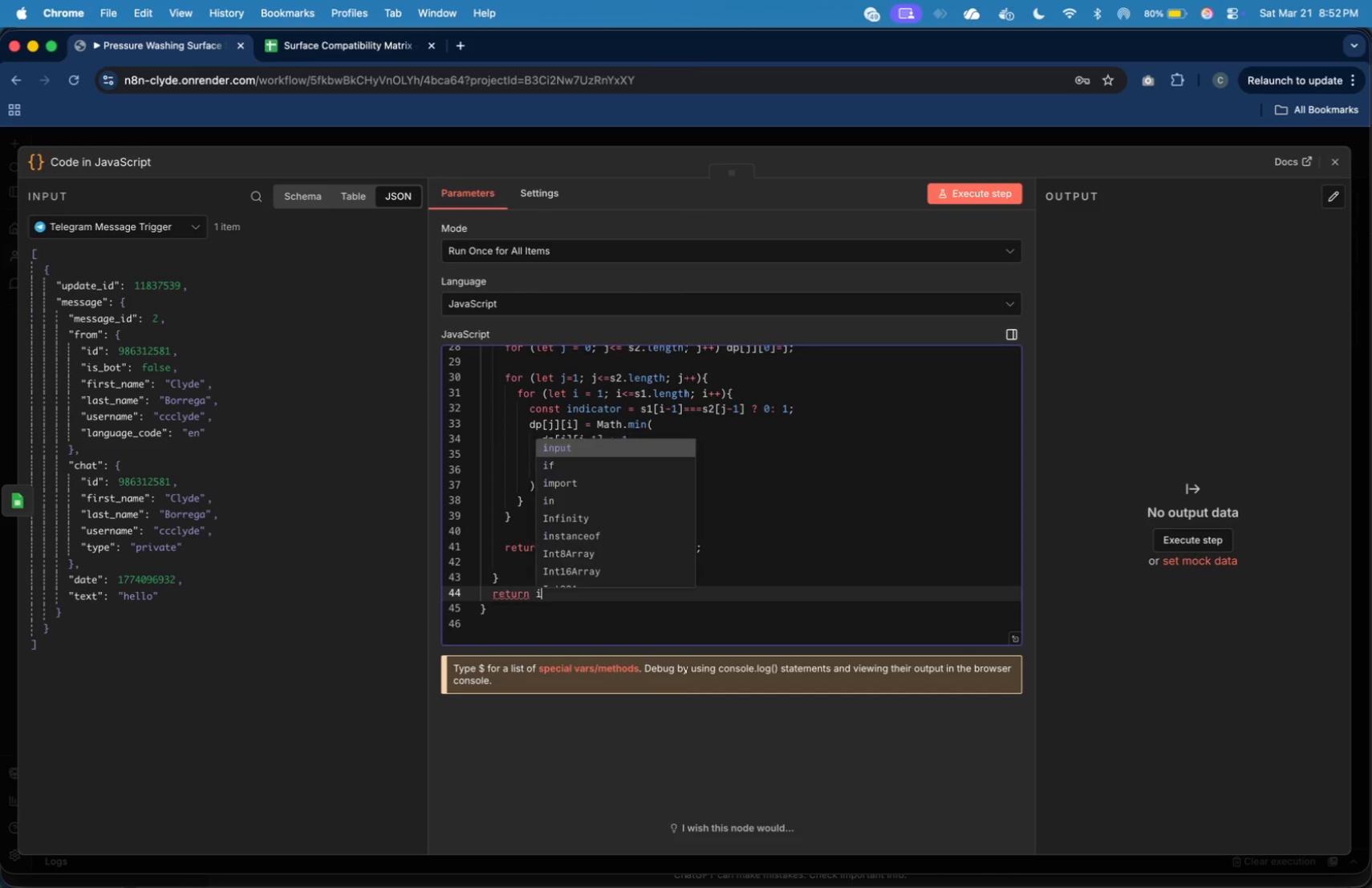 
key(ArrowLeft)
 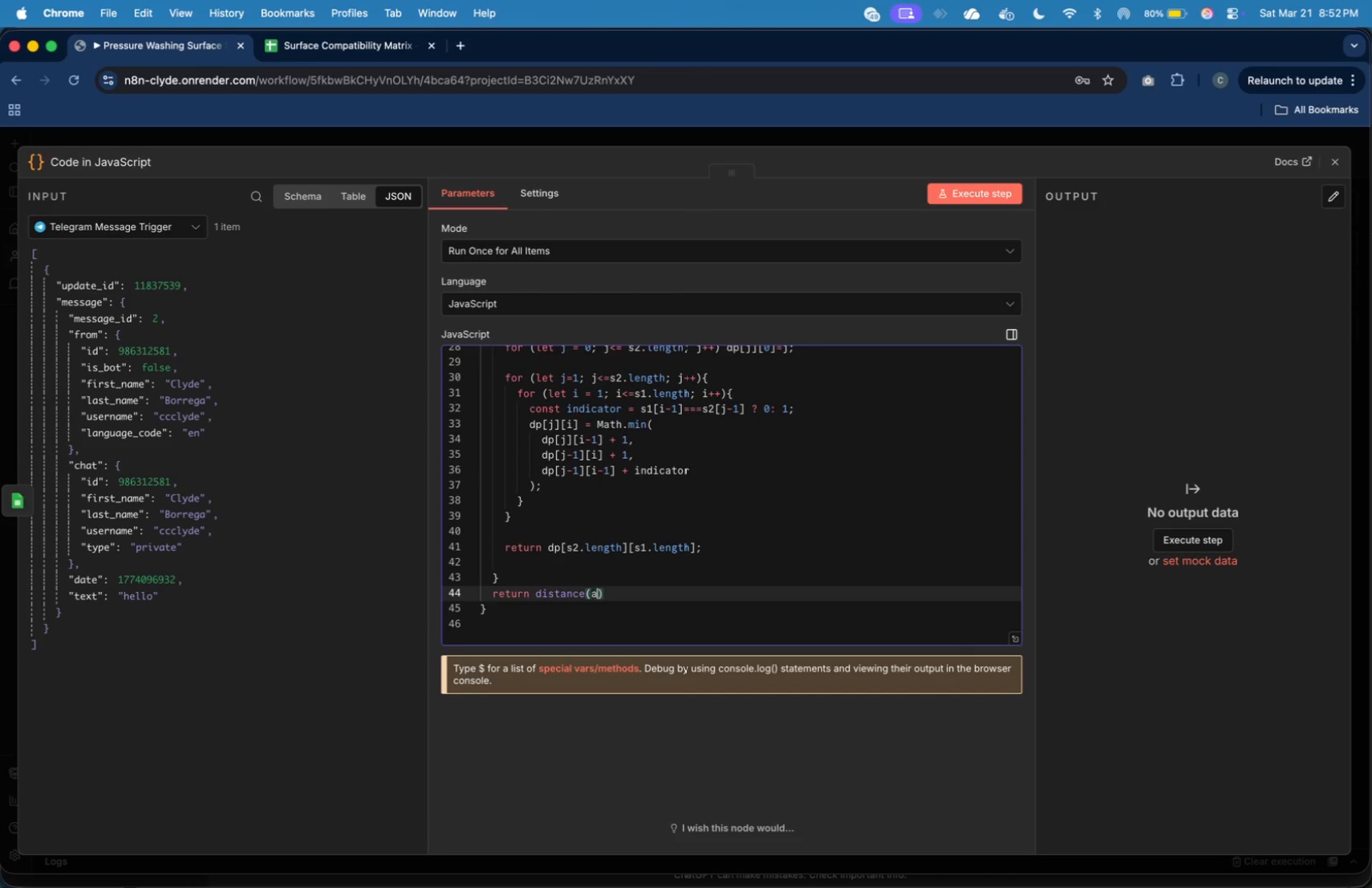 
key(A)
 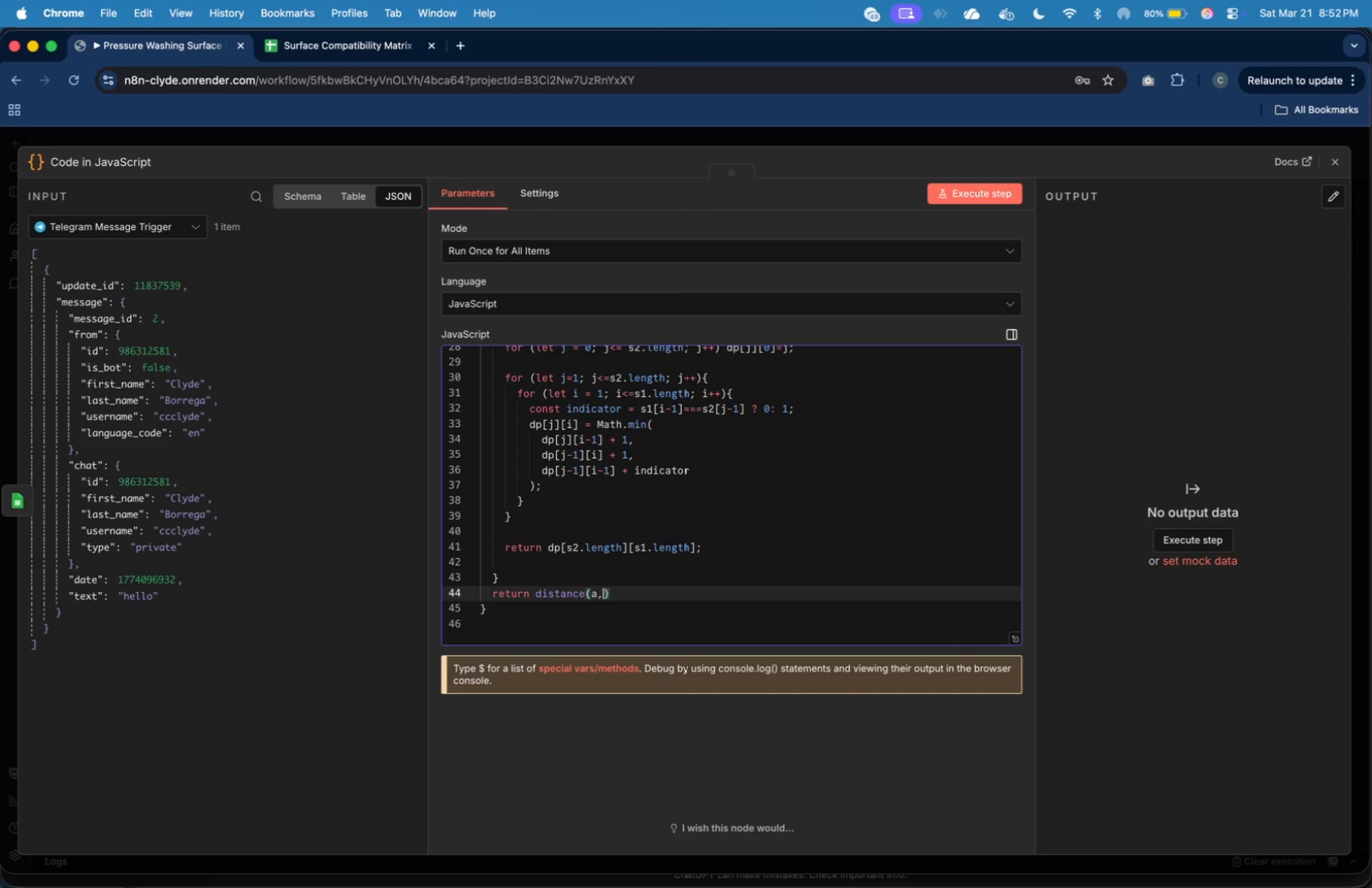 
key(Comma)
 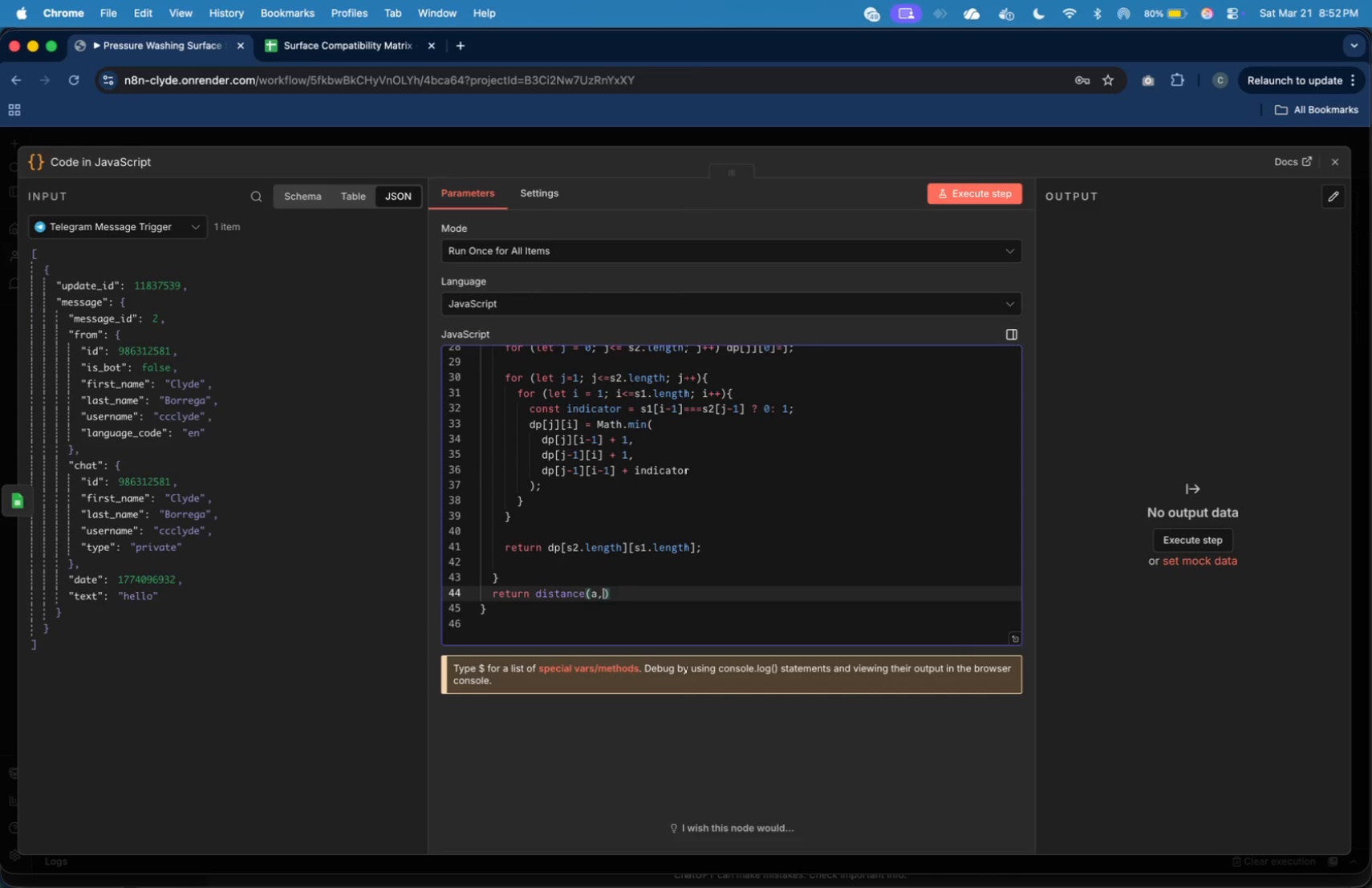 
key(B)
 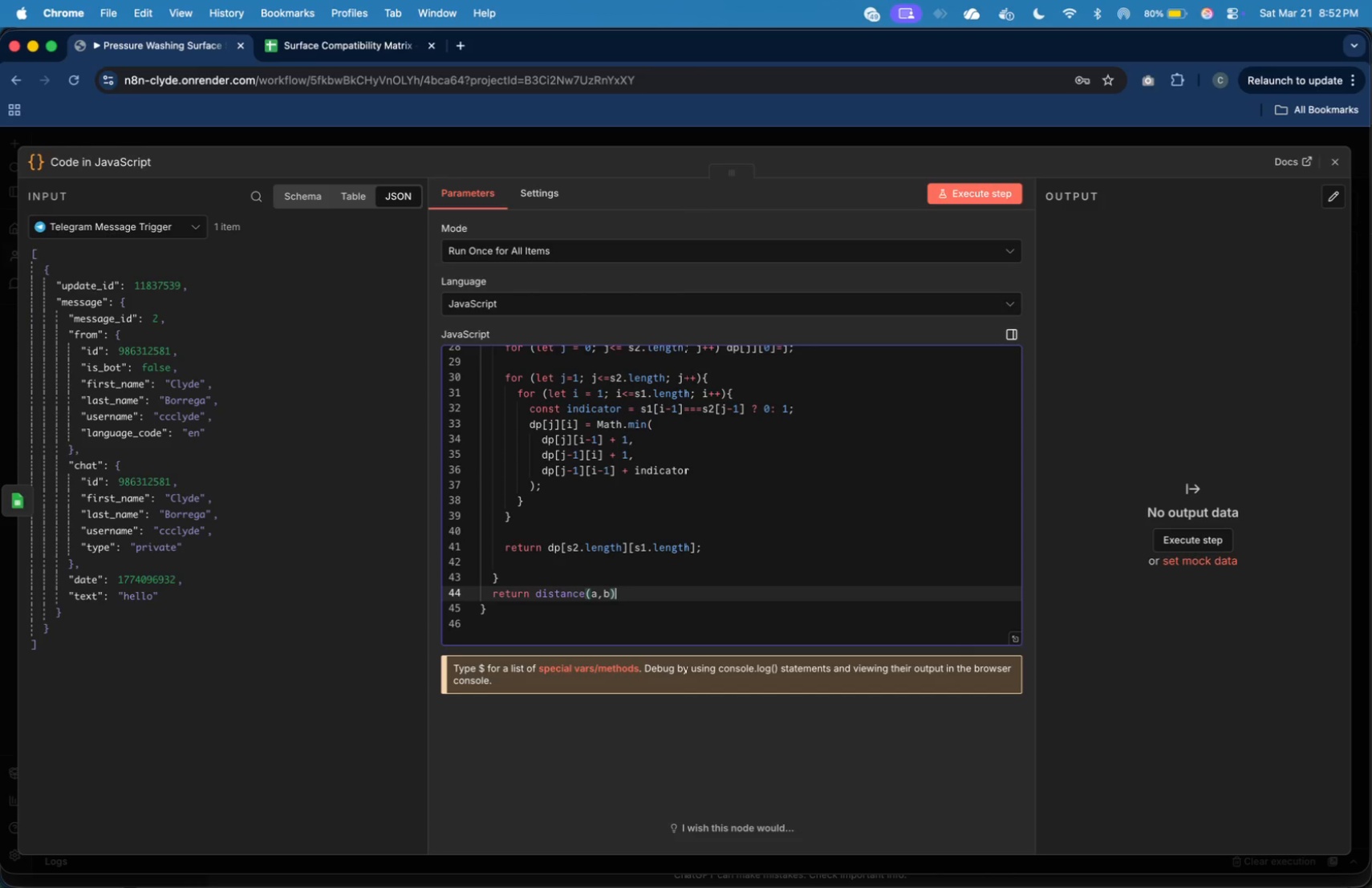 
key(ArrowRight)
 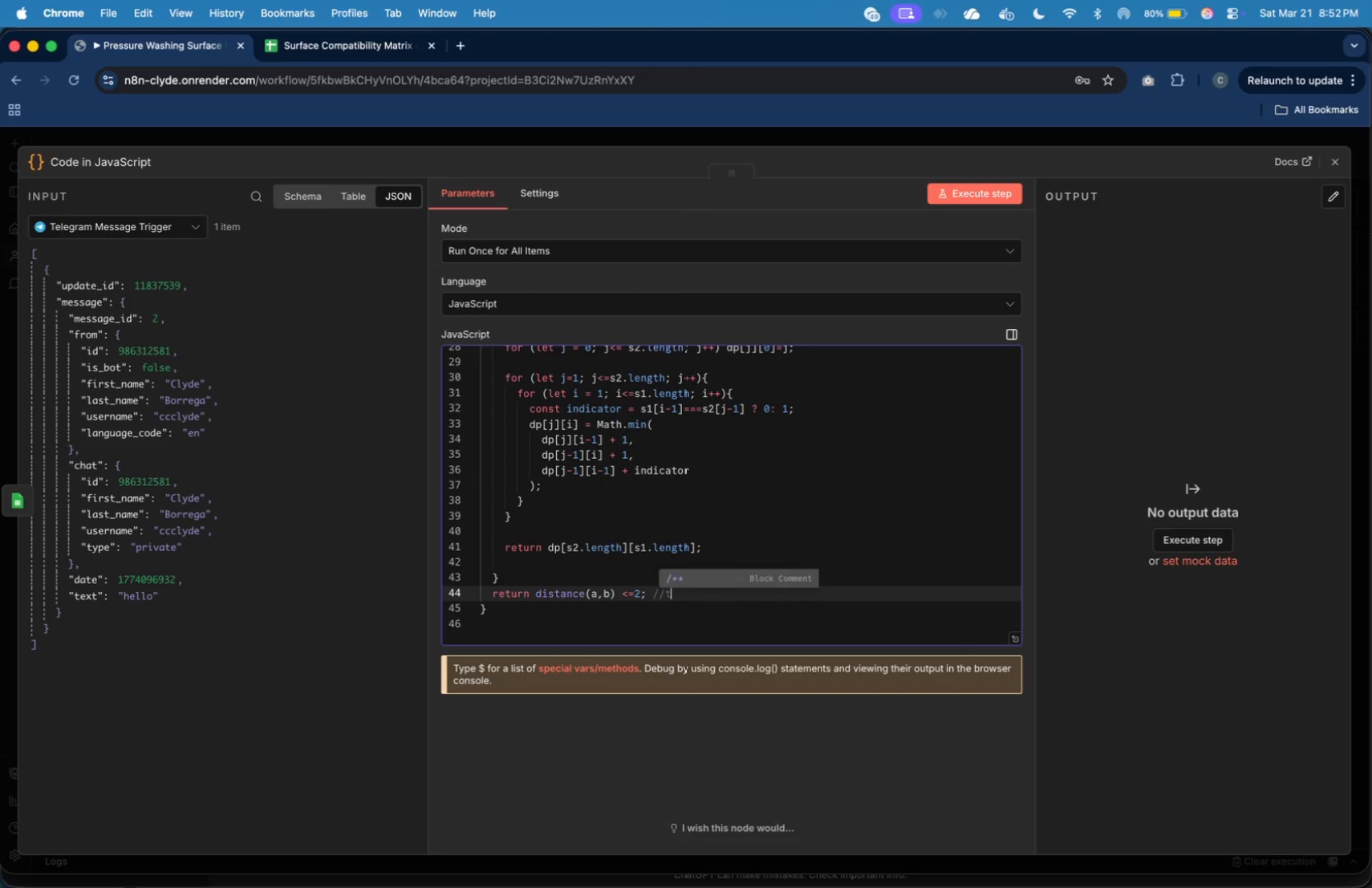 
type( <=2; //this allows sma;)
key(Backspace)
type(ll typos)
 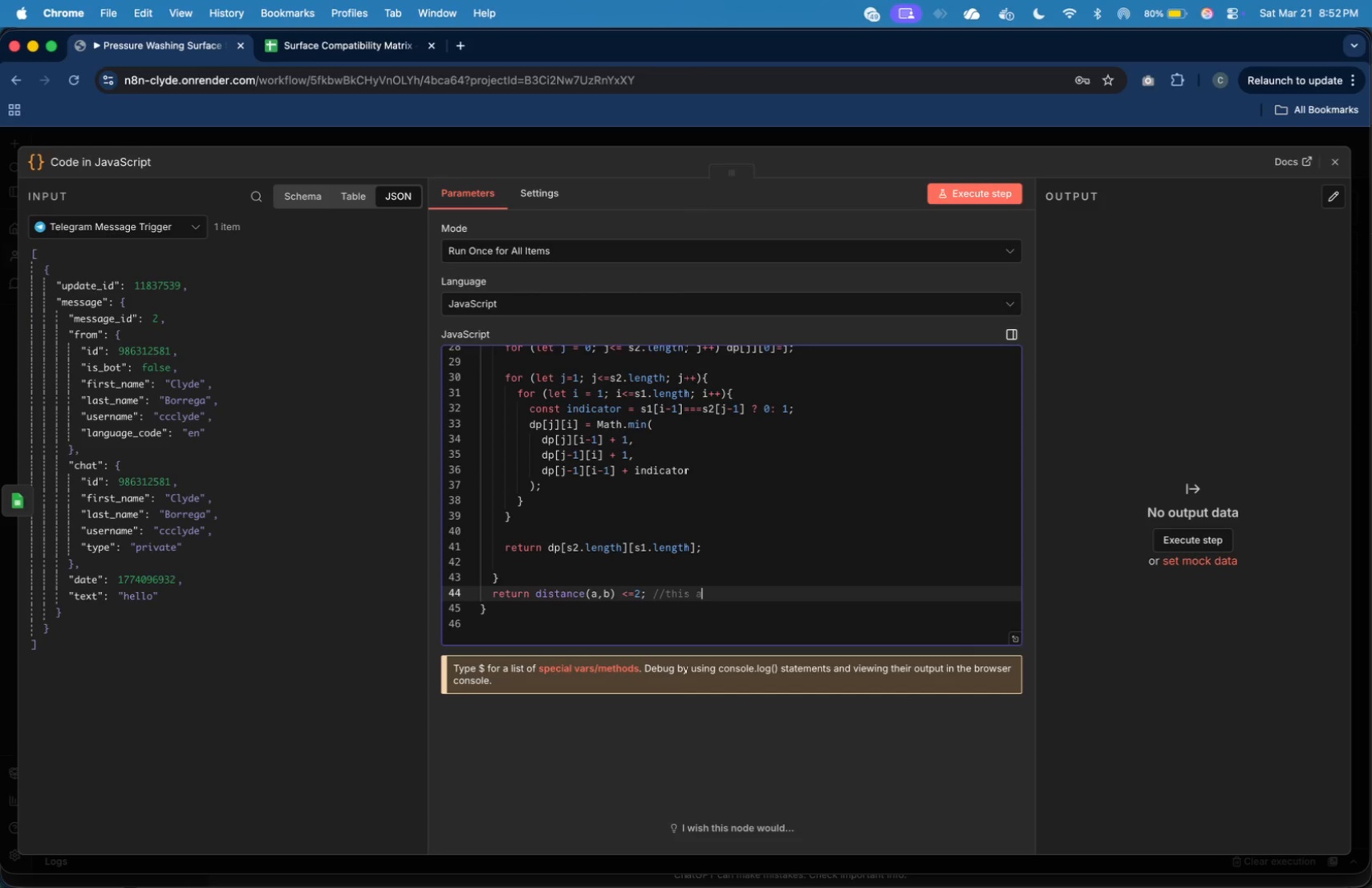 
scroll: coordinate [588, 597], scroll_direction: down, amount: 2.0
 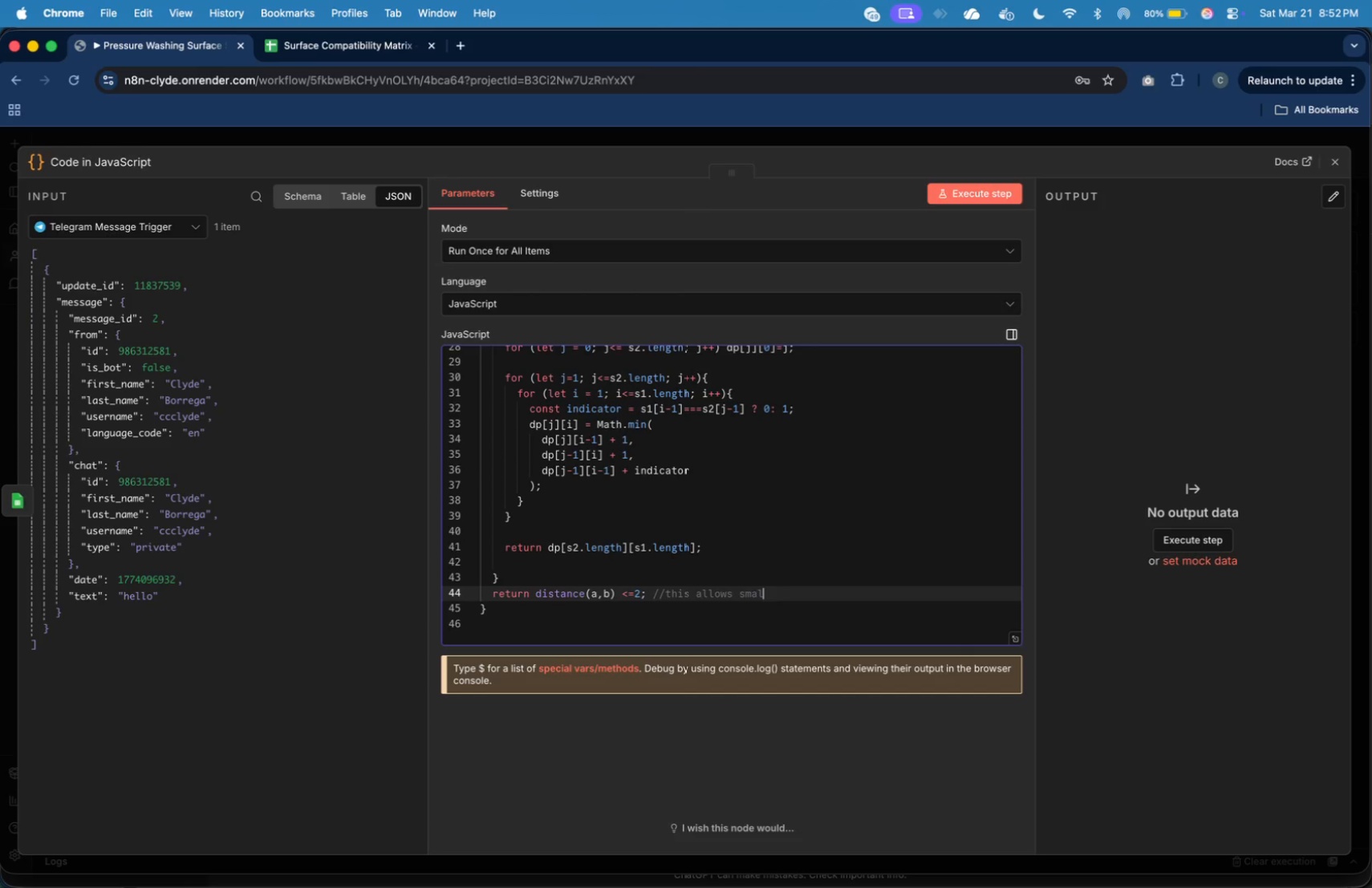 
key(ArrowDown)
 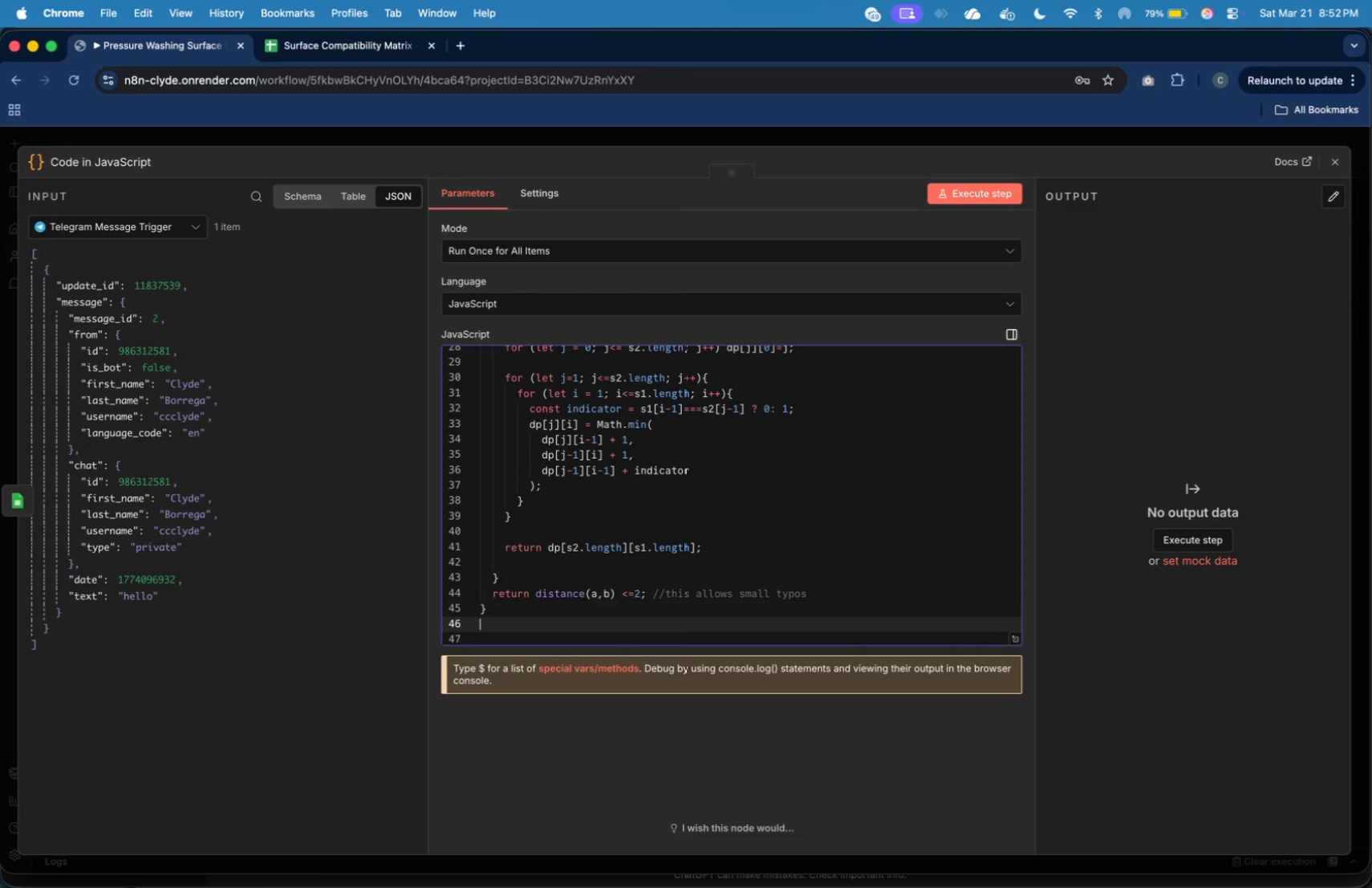 
key(Enter)
 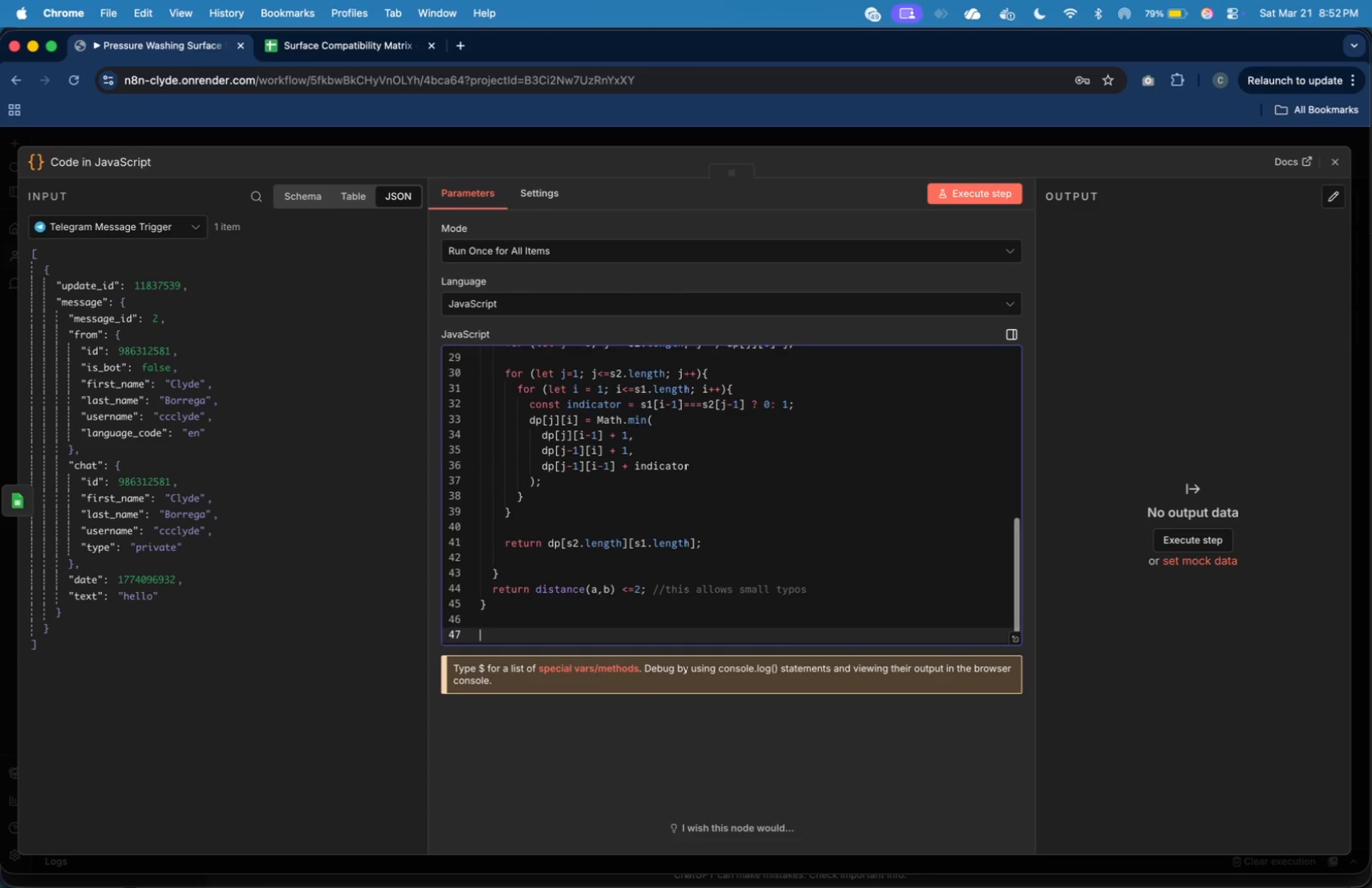 
key(Enter)
 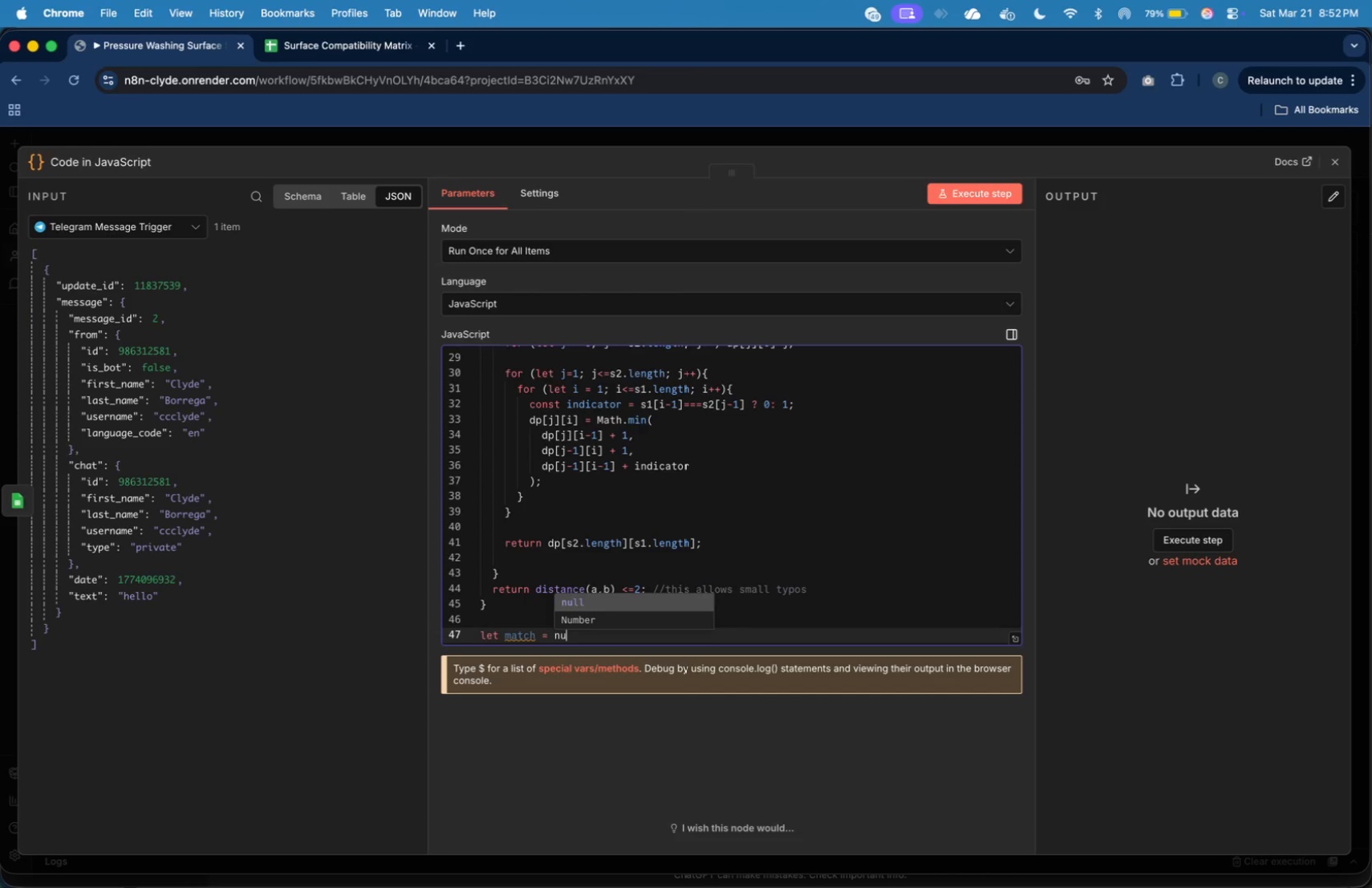 
type(let match = null;)
 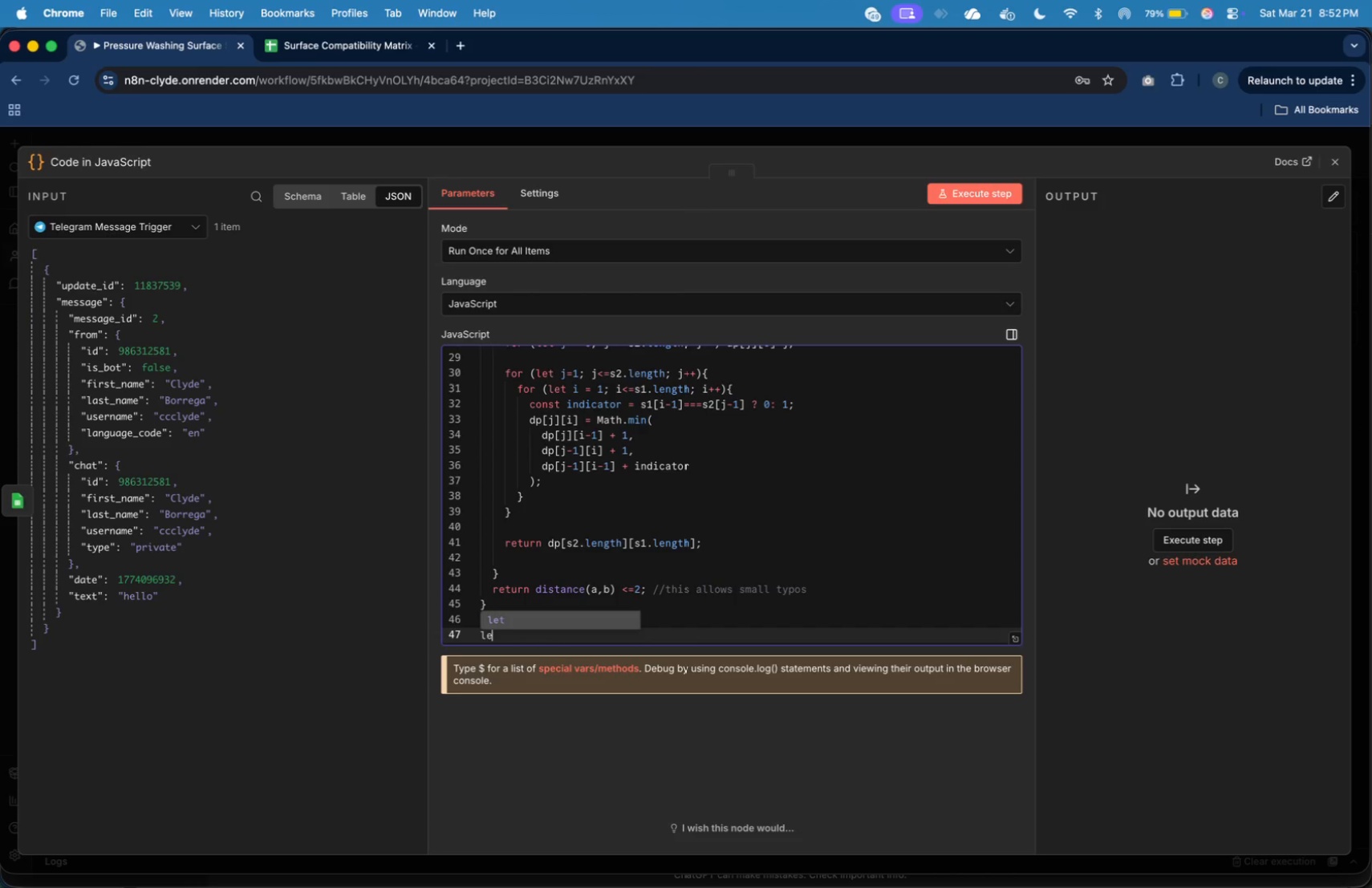 
key(Enter)
 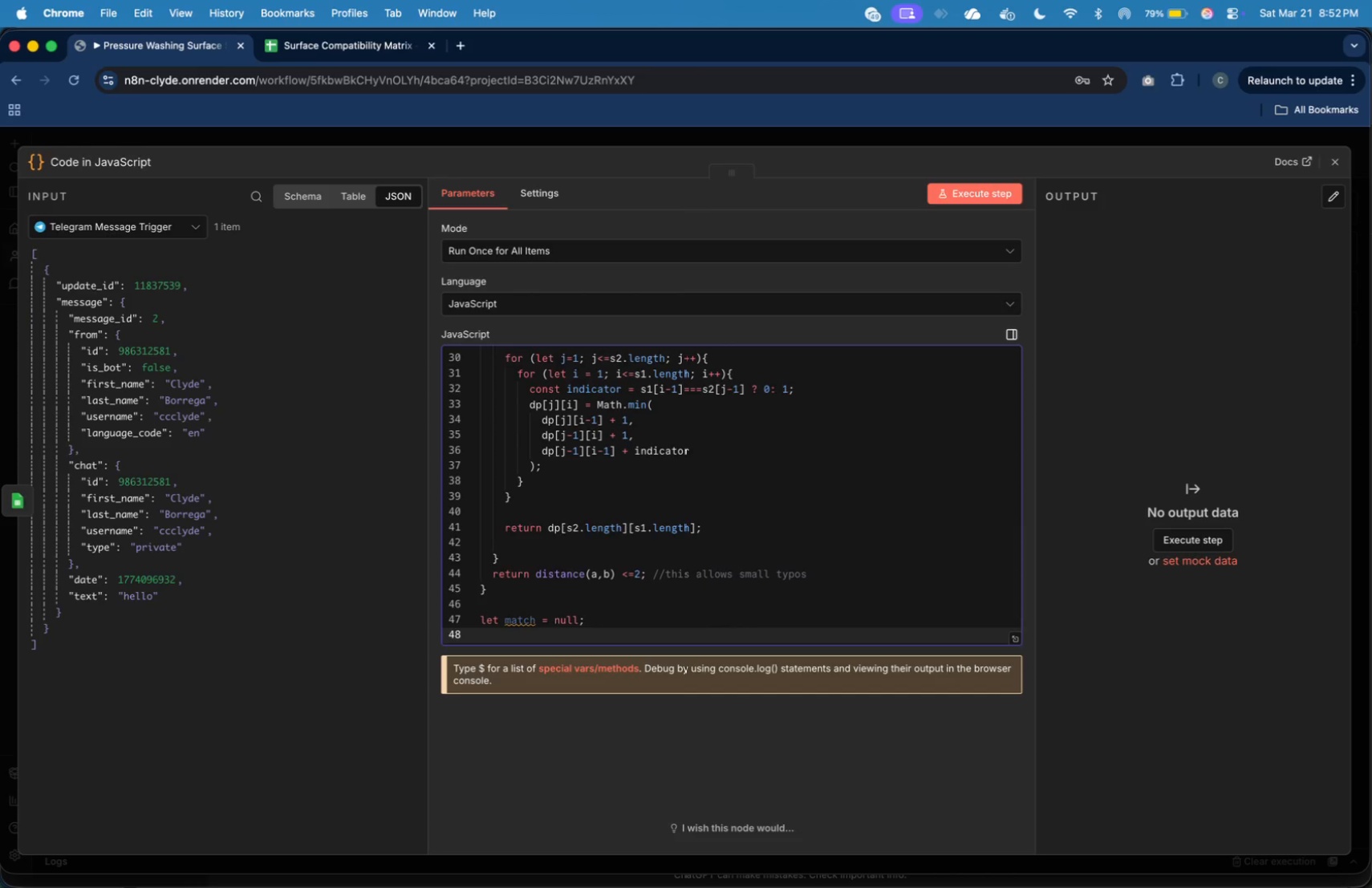 
key(Enter)
 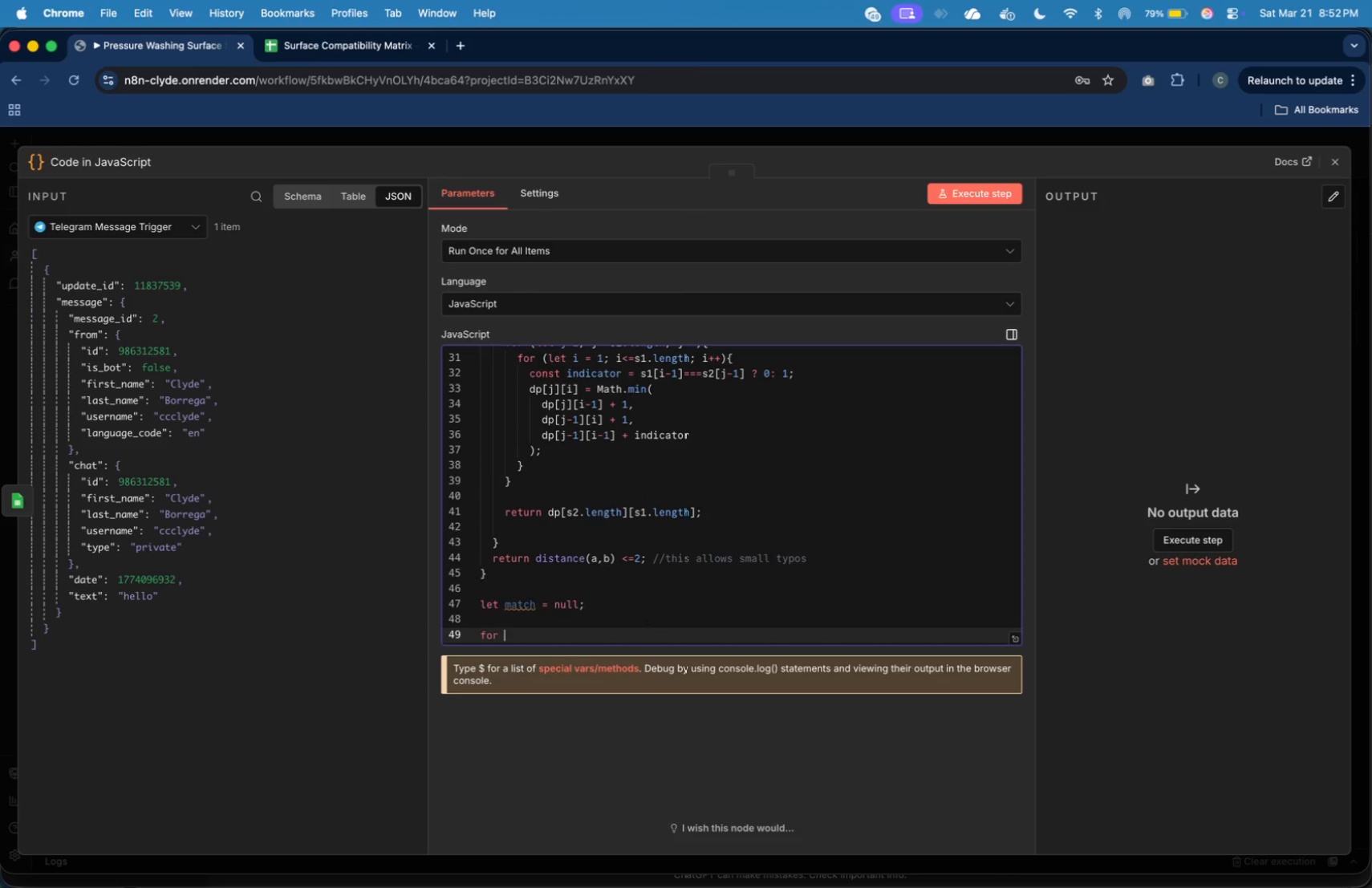 
type(for (const row of rows)
 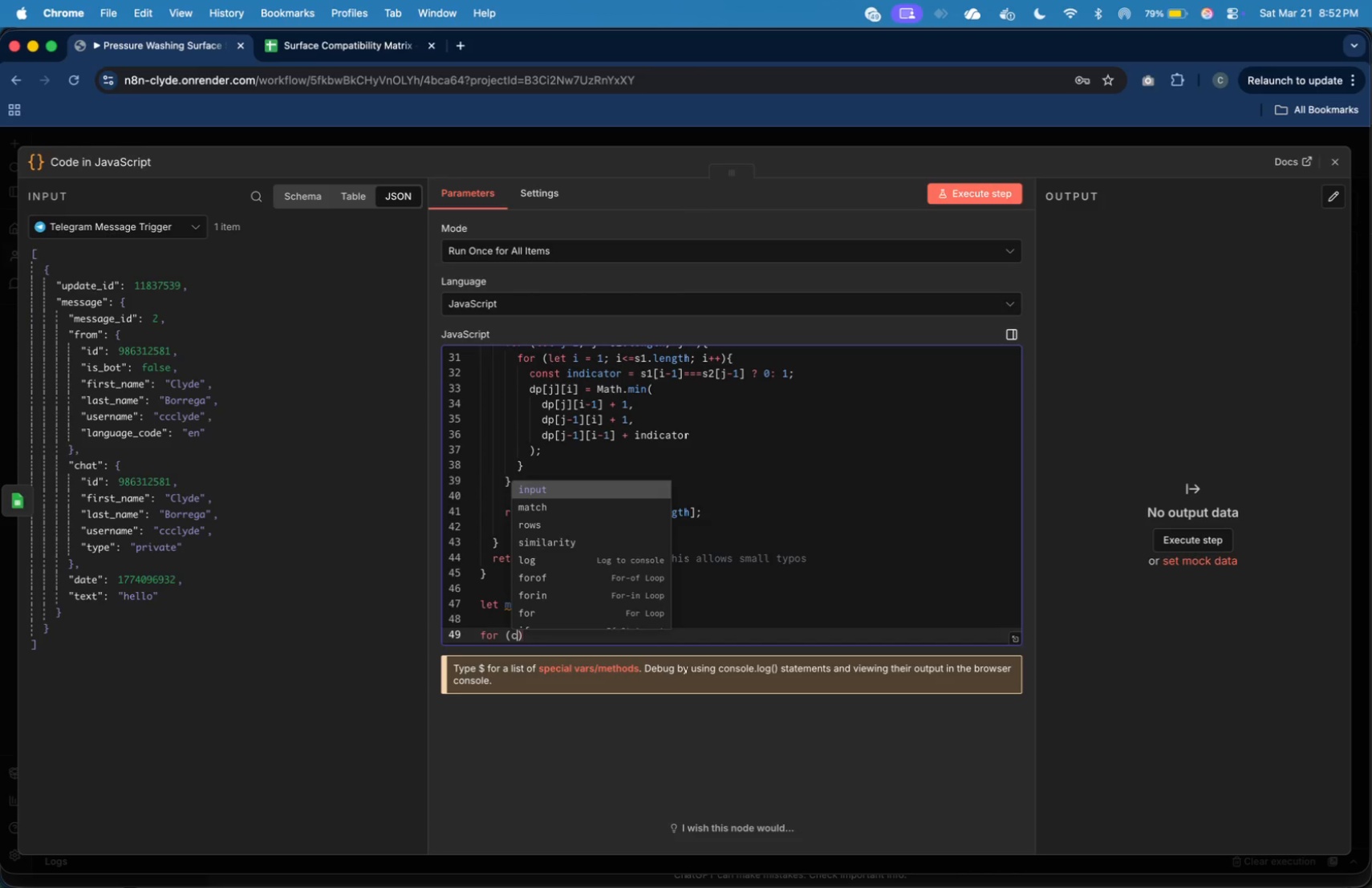 
key(ArrowRight)
 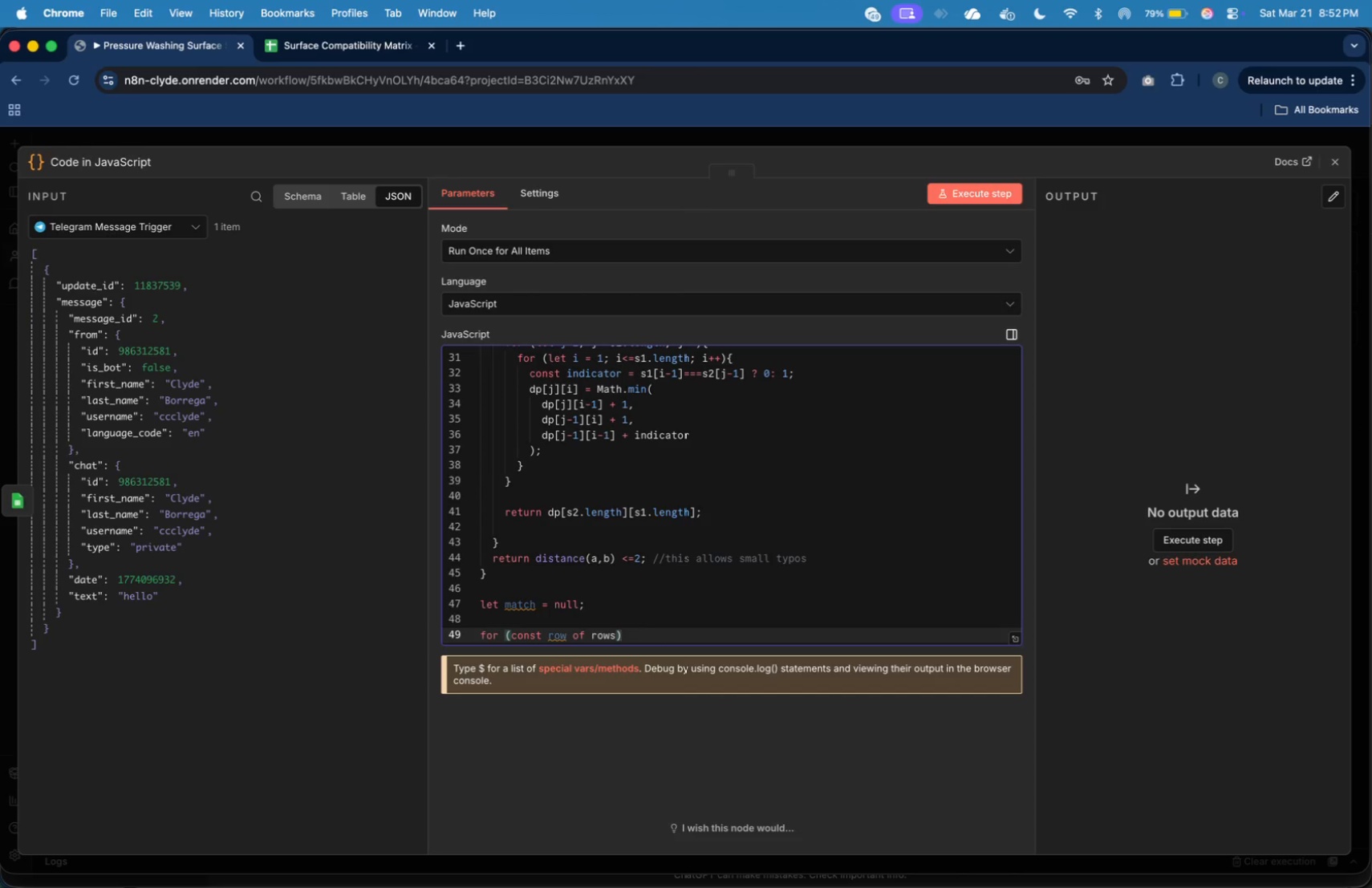 
key(Shift+BracketLeft)
 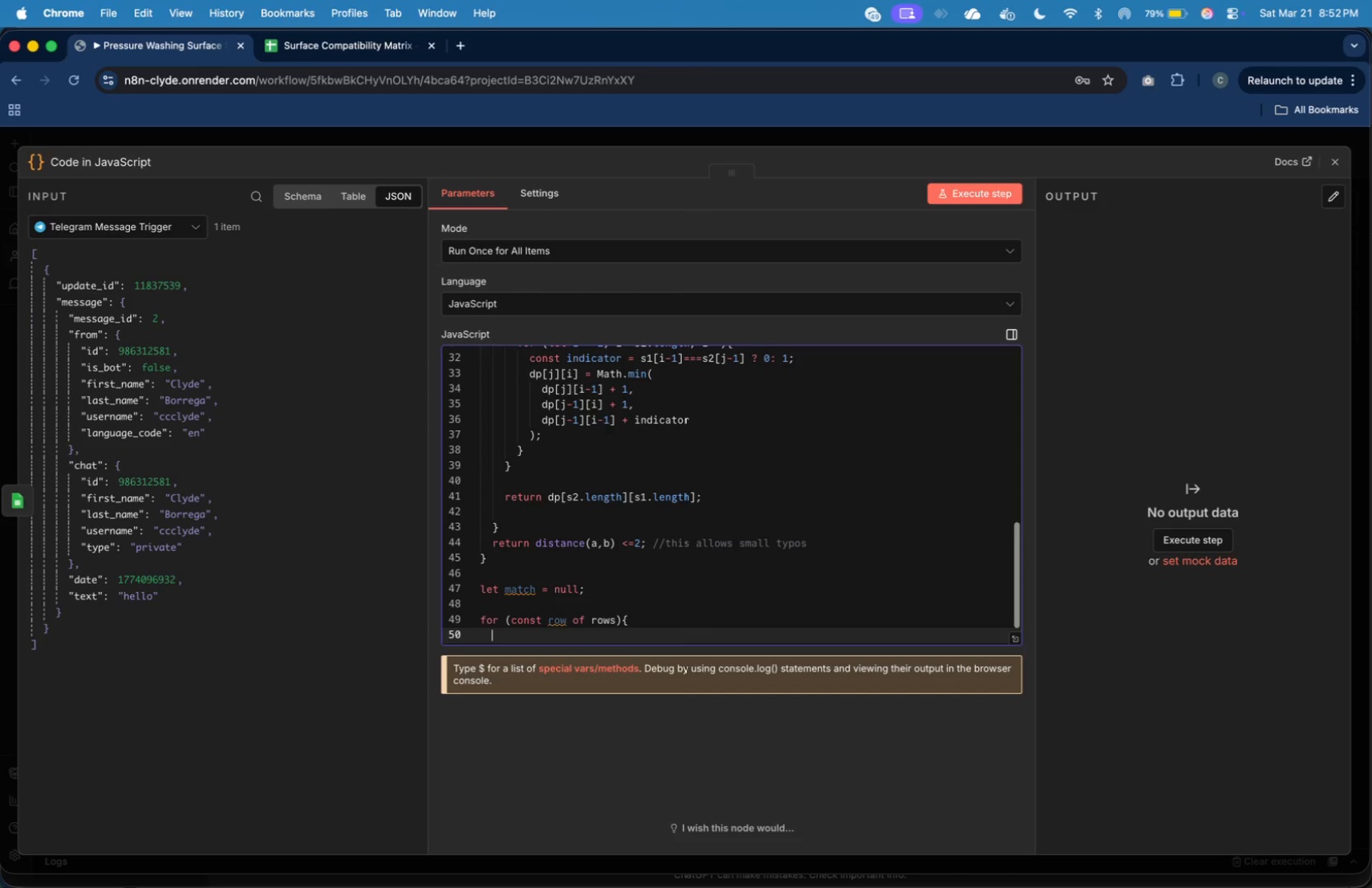 
key(Enter)
 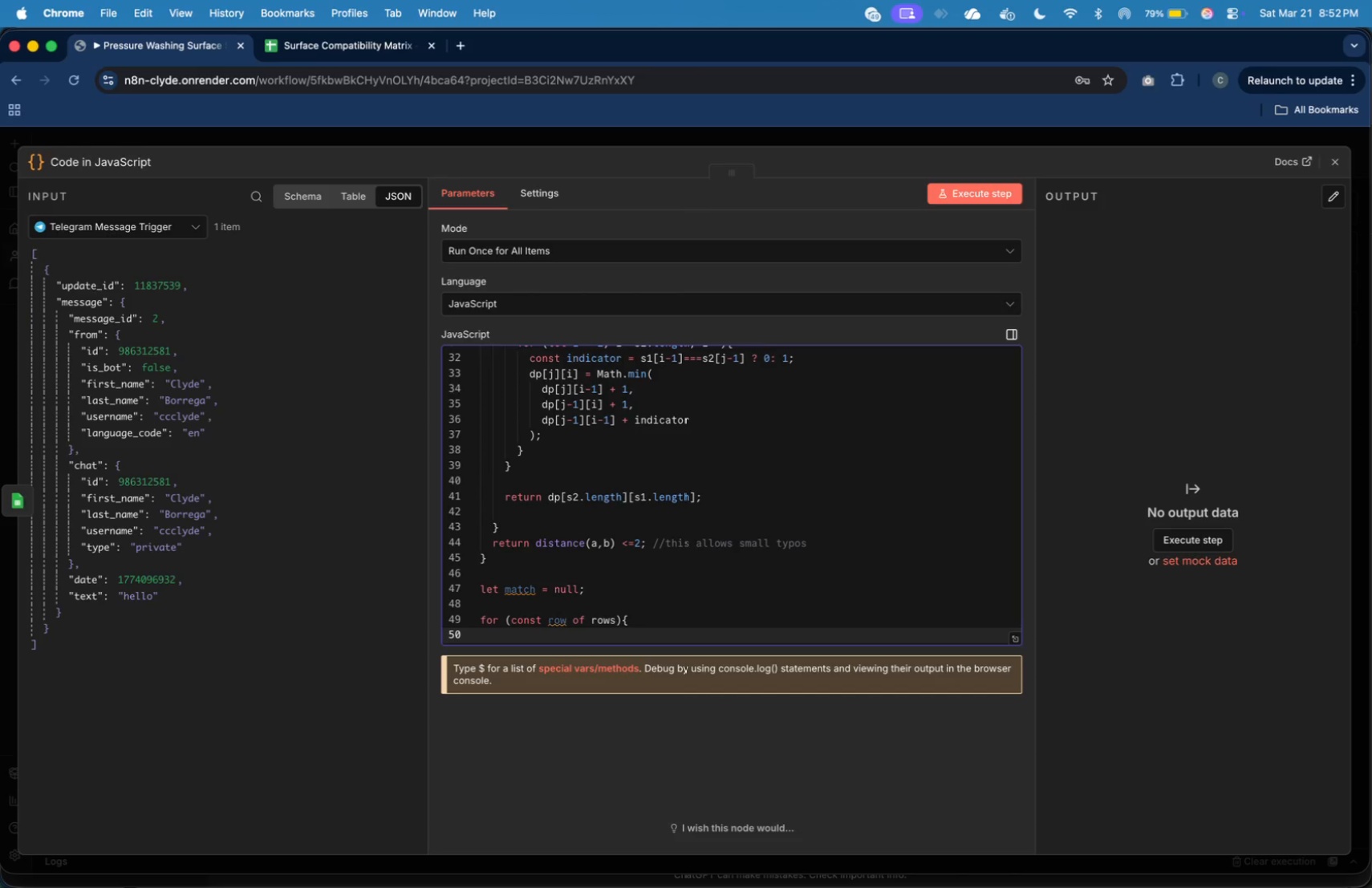 
type(if (similarity )
key(Backspace)
type(())
 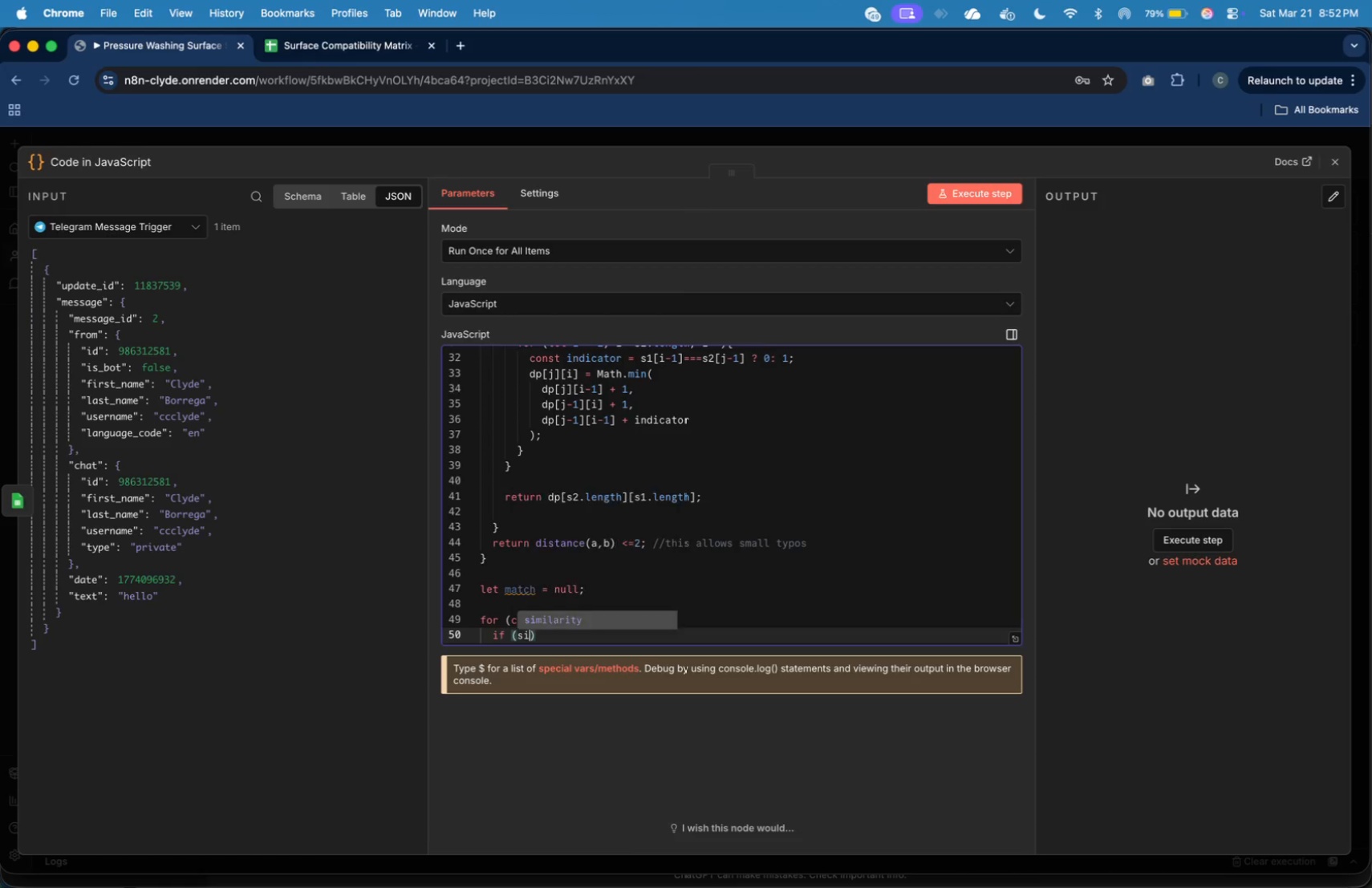 
key(ArrowLeft)
 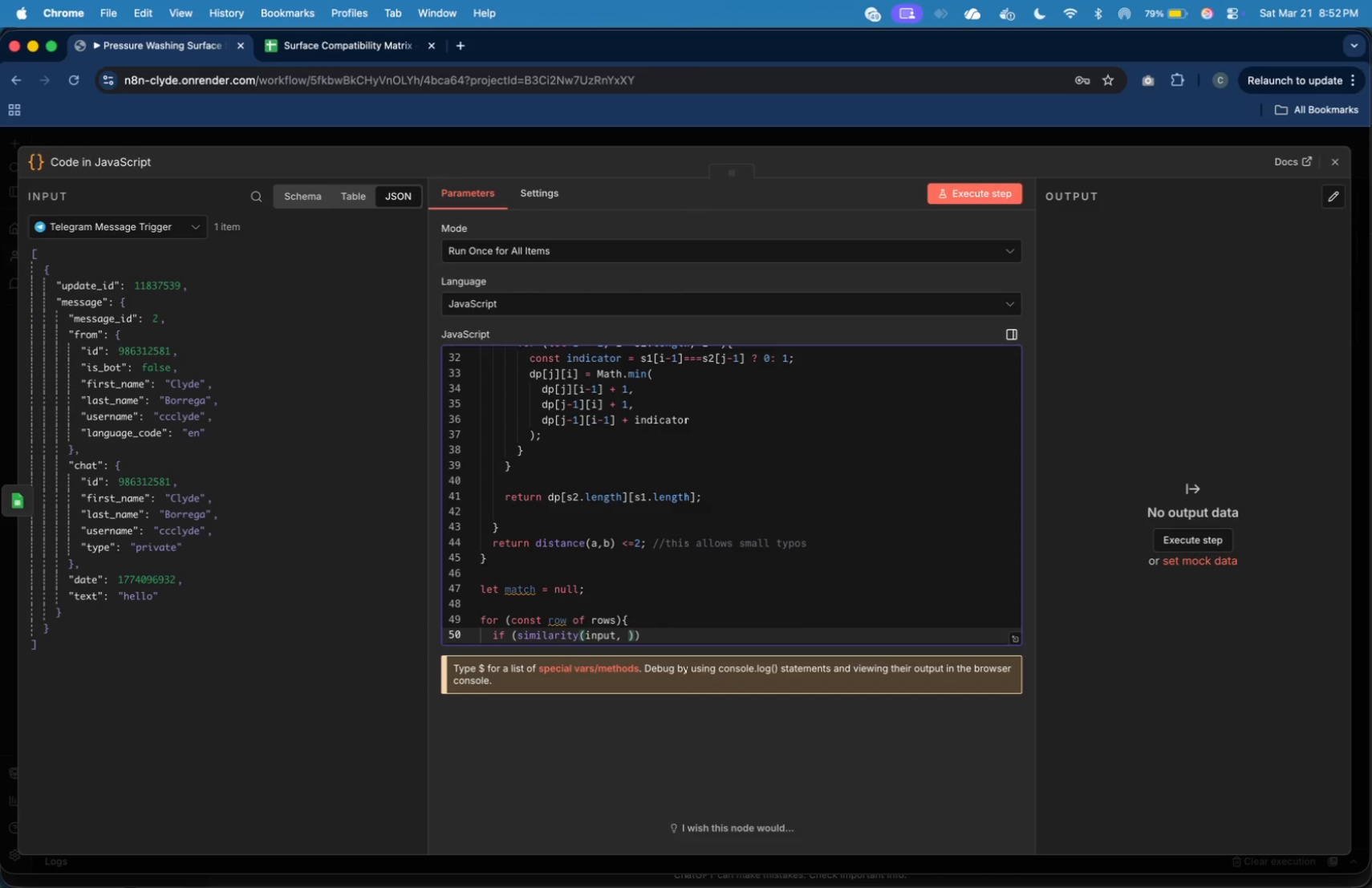 
type(input, row())
key(Backspace)
key(Backspace)
type([])
 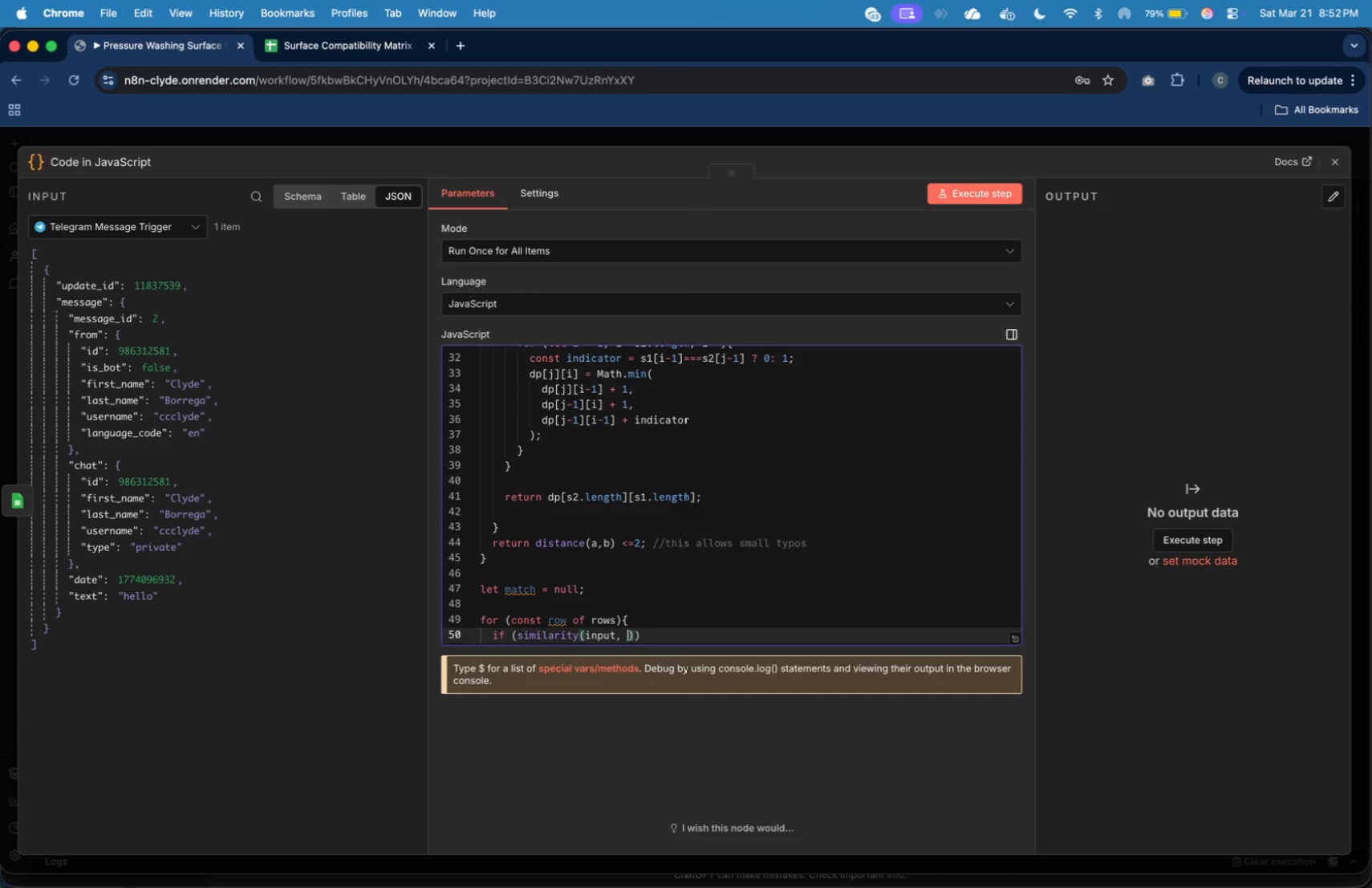 
 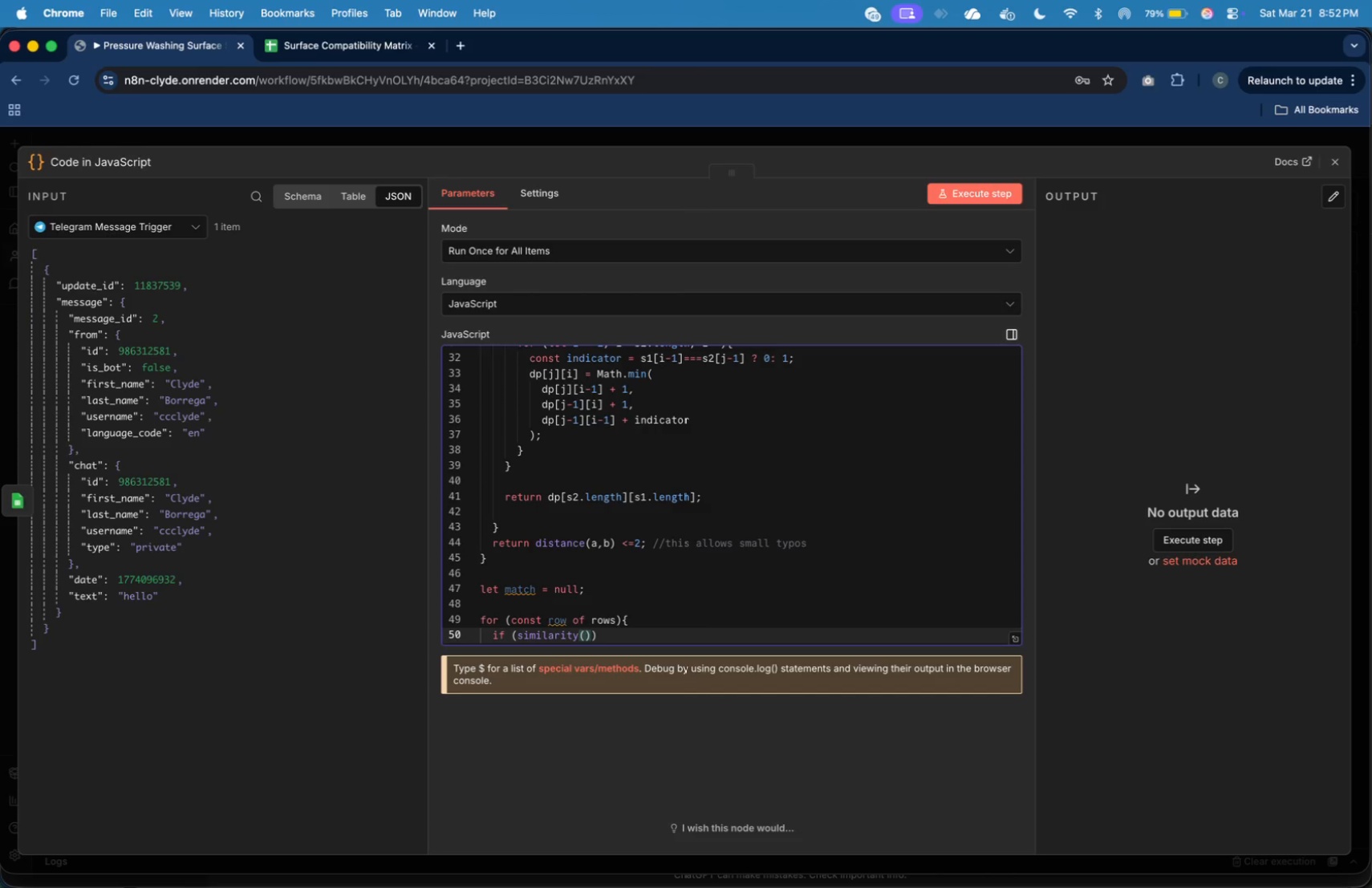 
key(ArrowLeft)
 